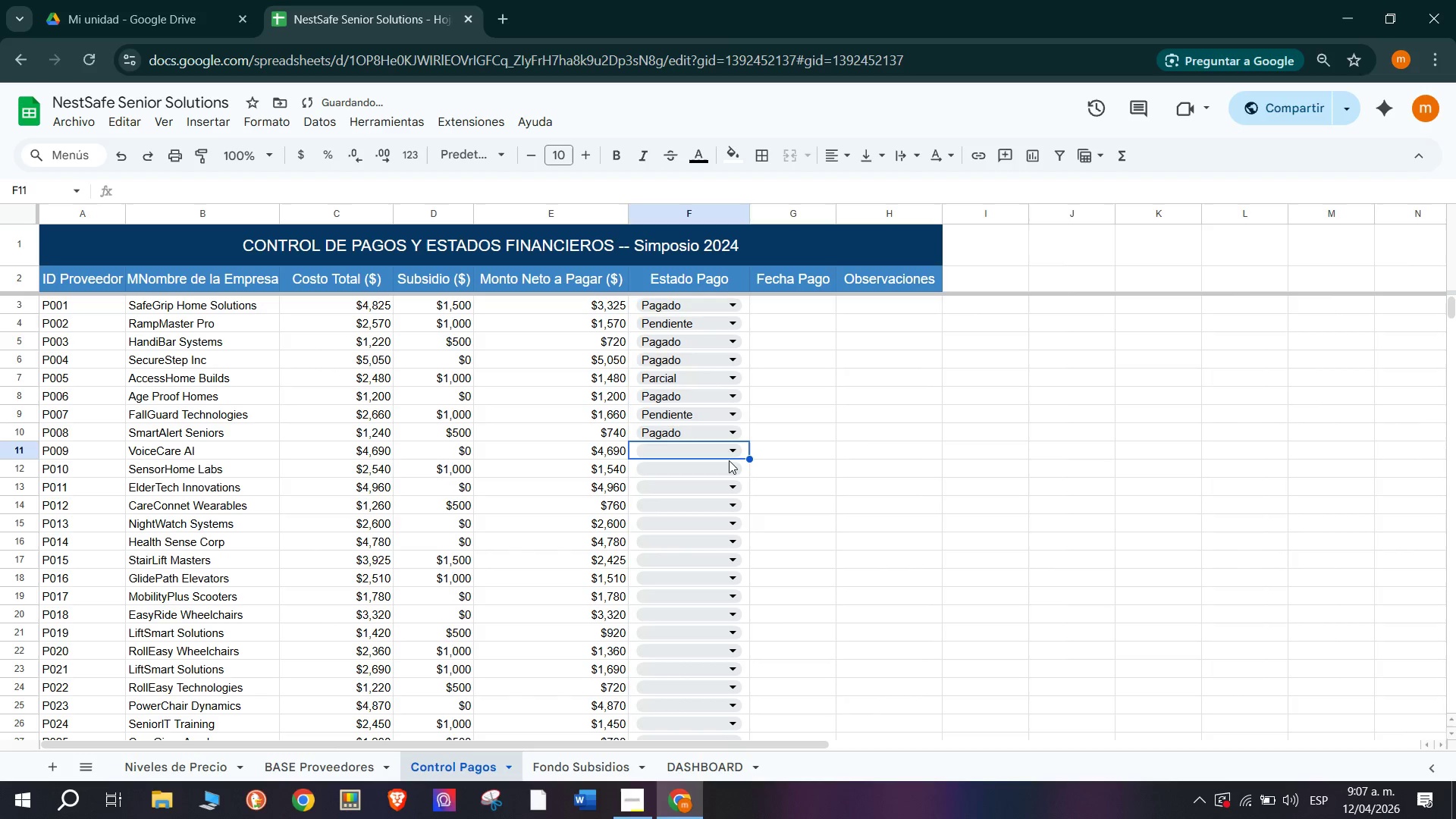 
left_click([729, 460])
 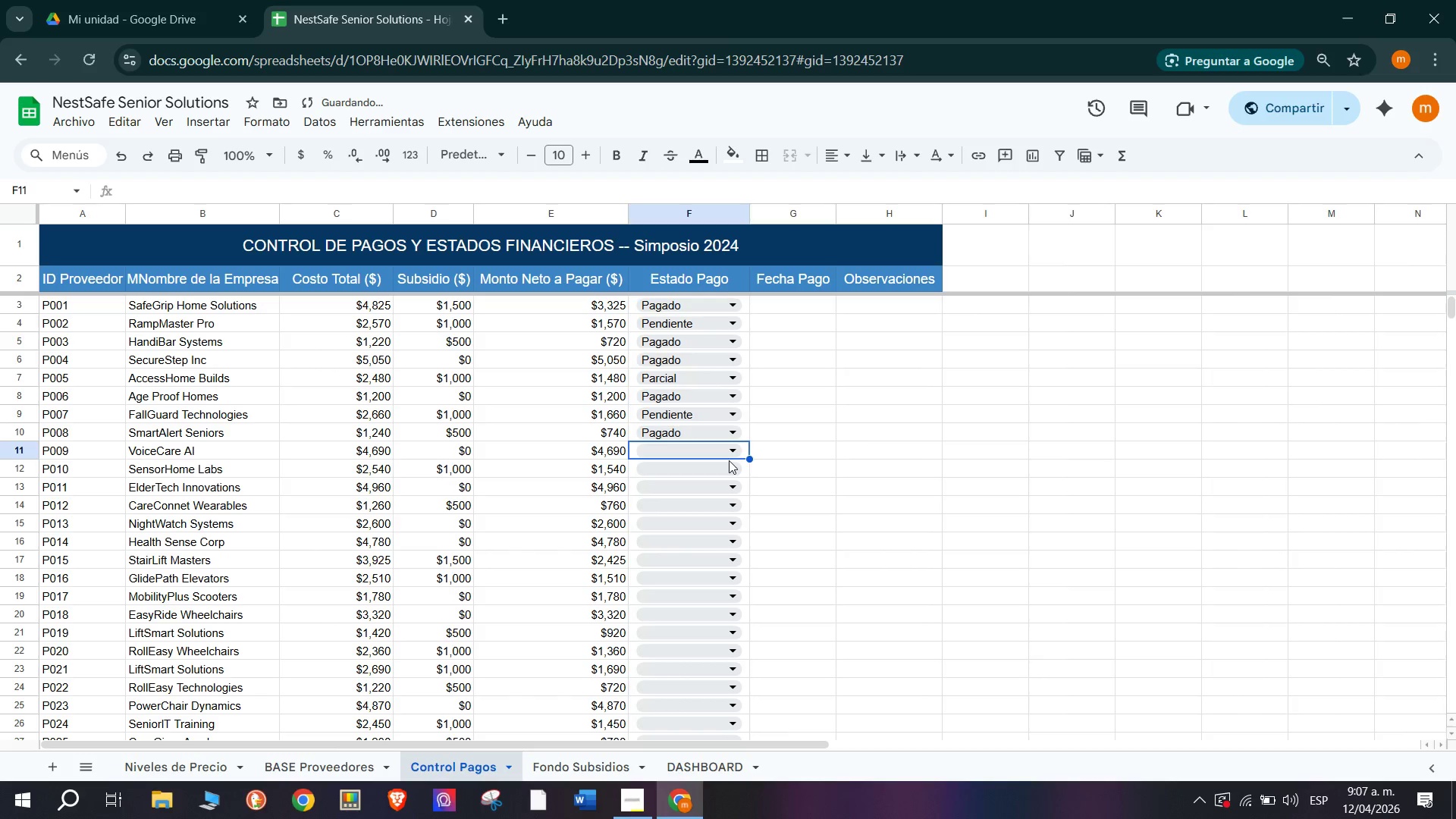 
left_click([734, 447])
 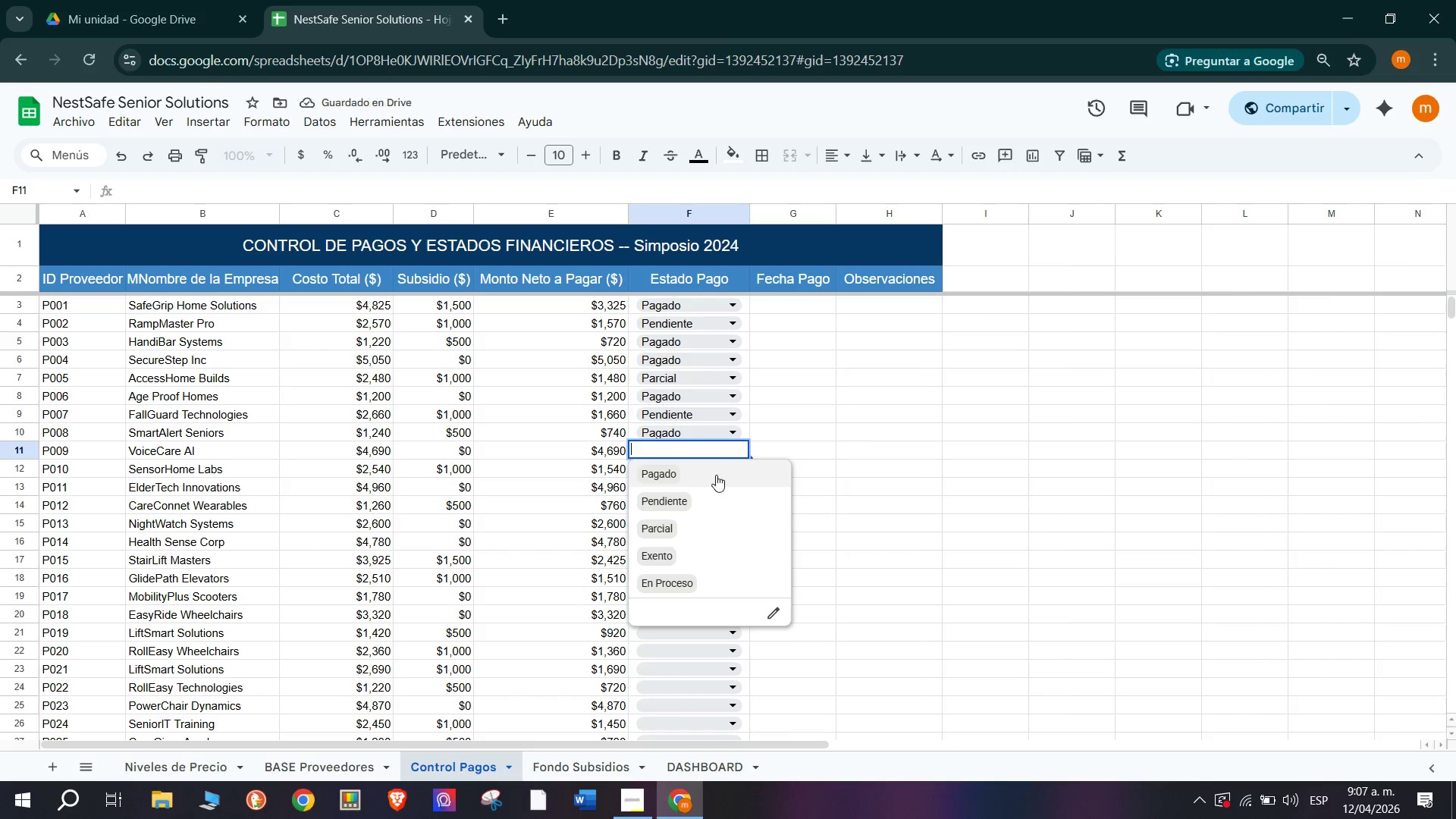 
left_click([716, 475])
 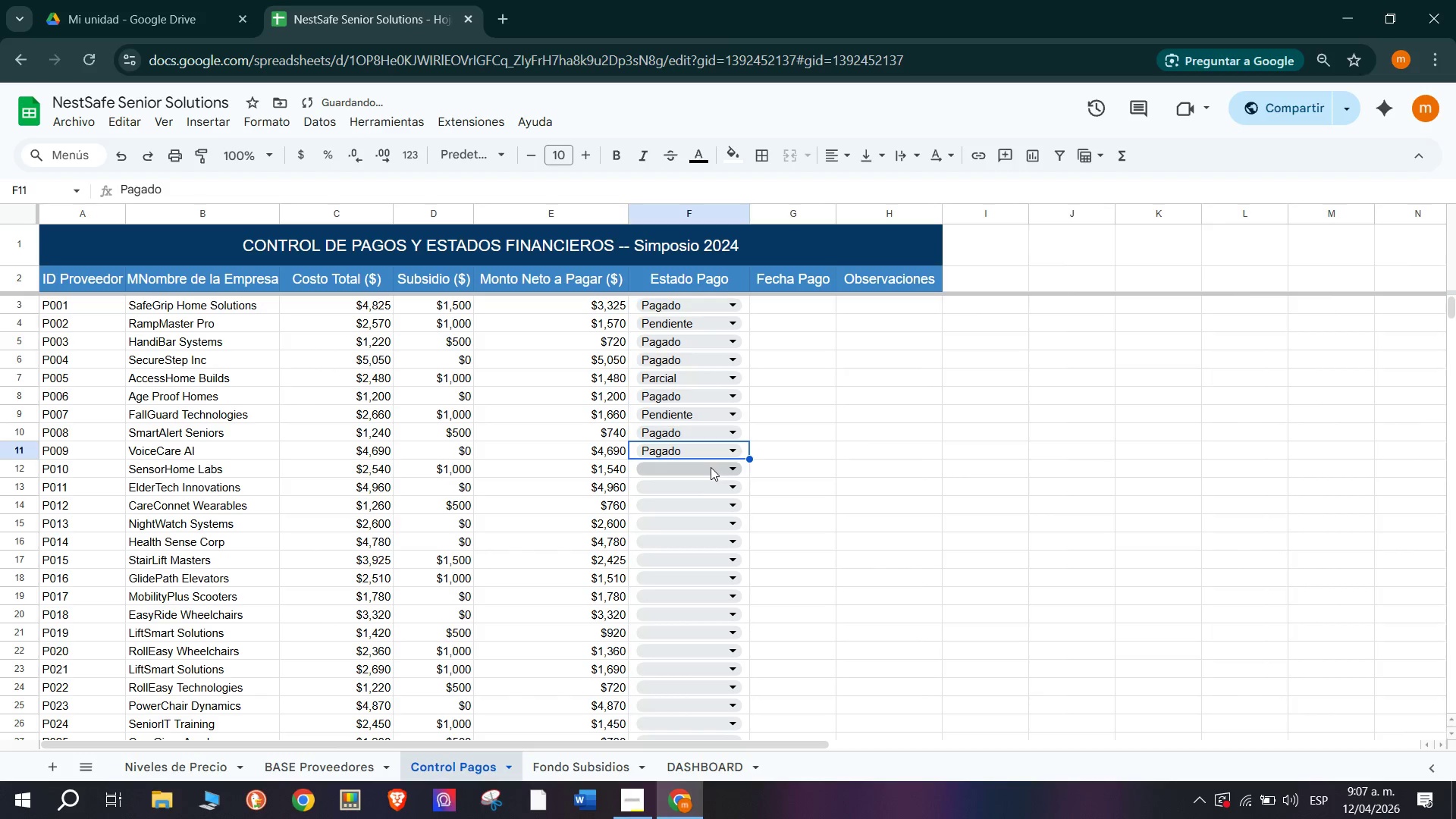 
double_click([711, 467])
 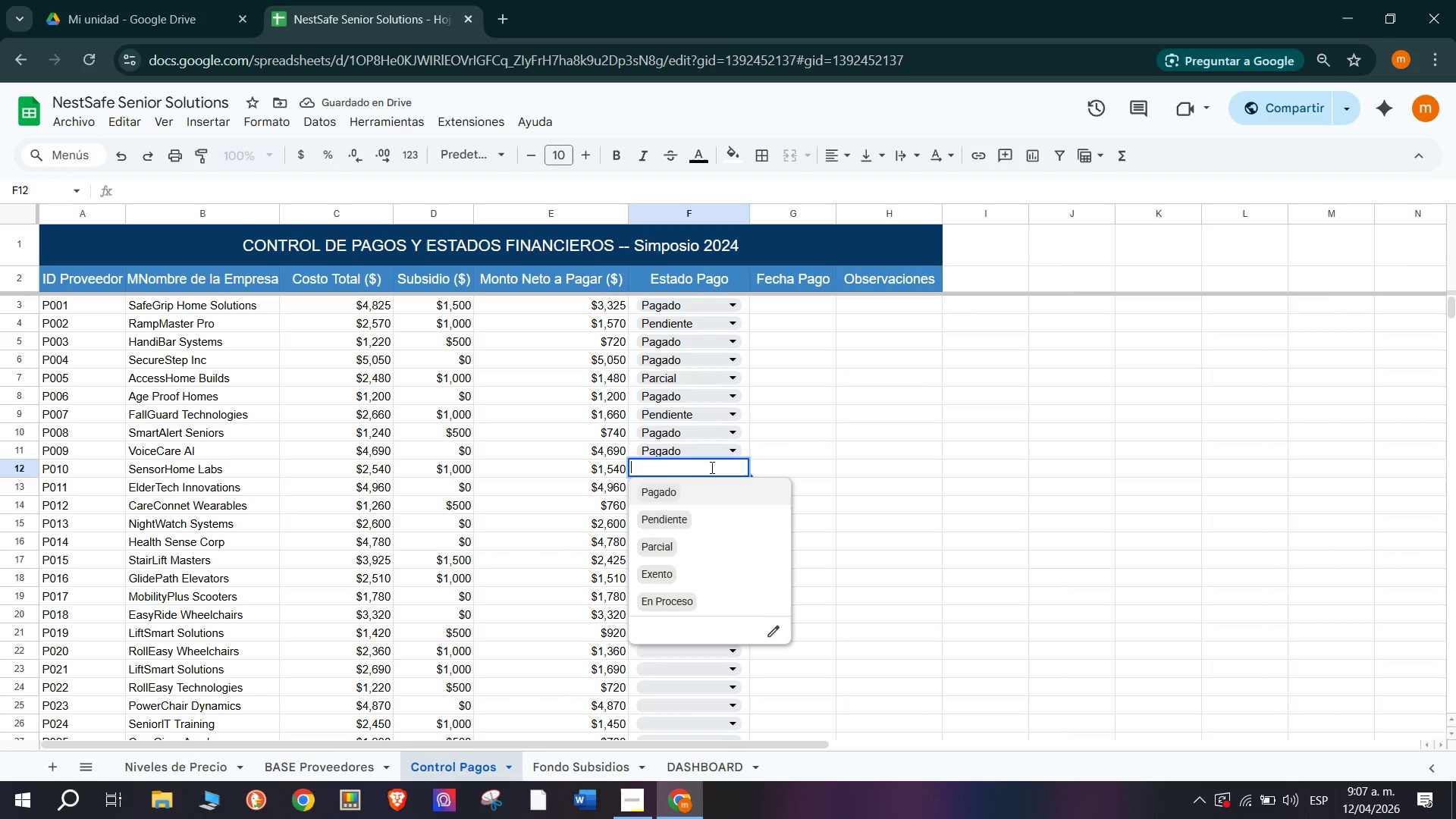 
wait(9.61)
 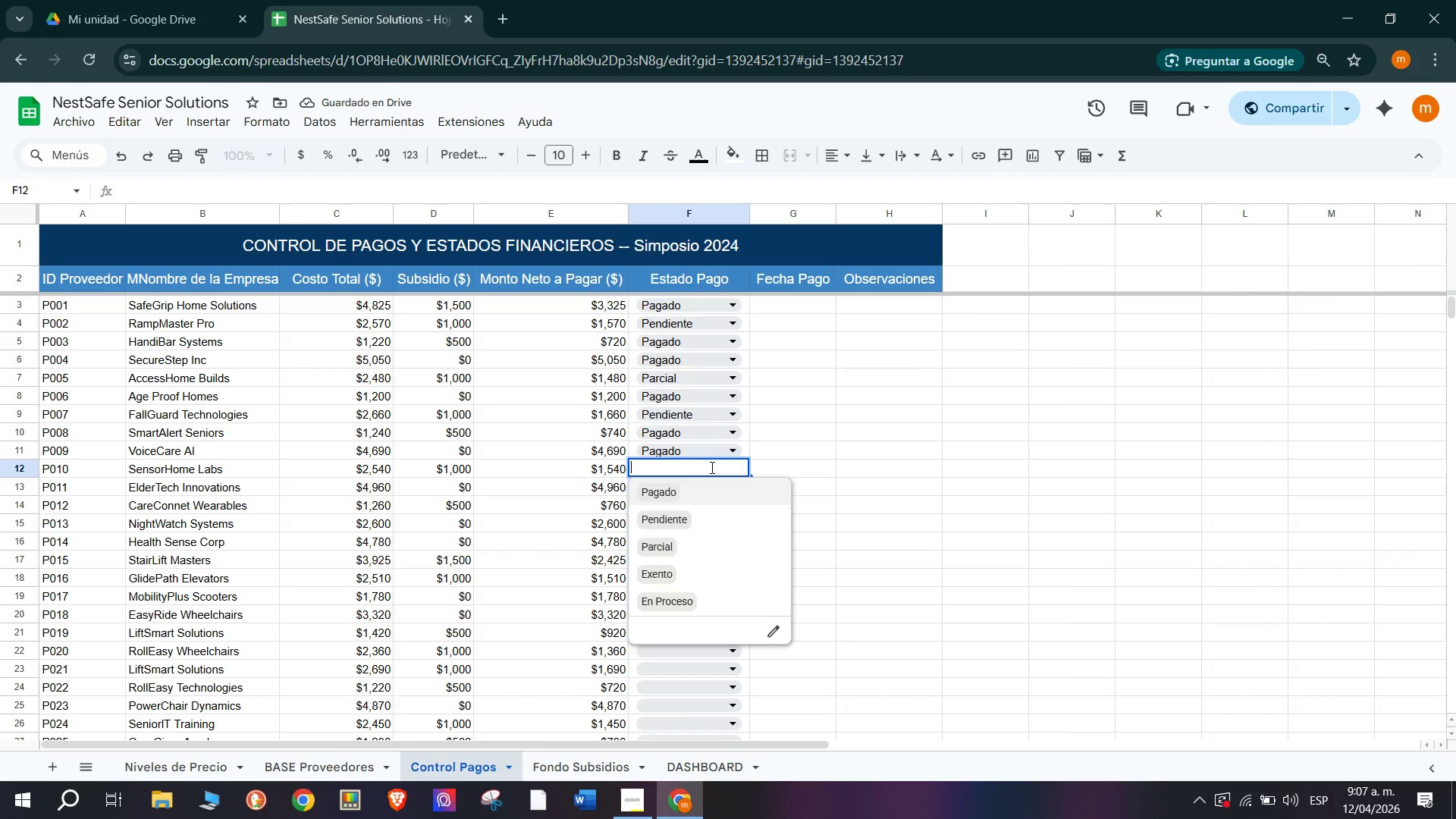 
left_click([714, 553])
 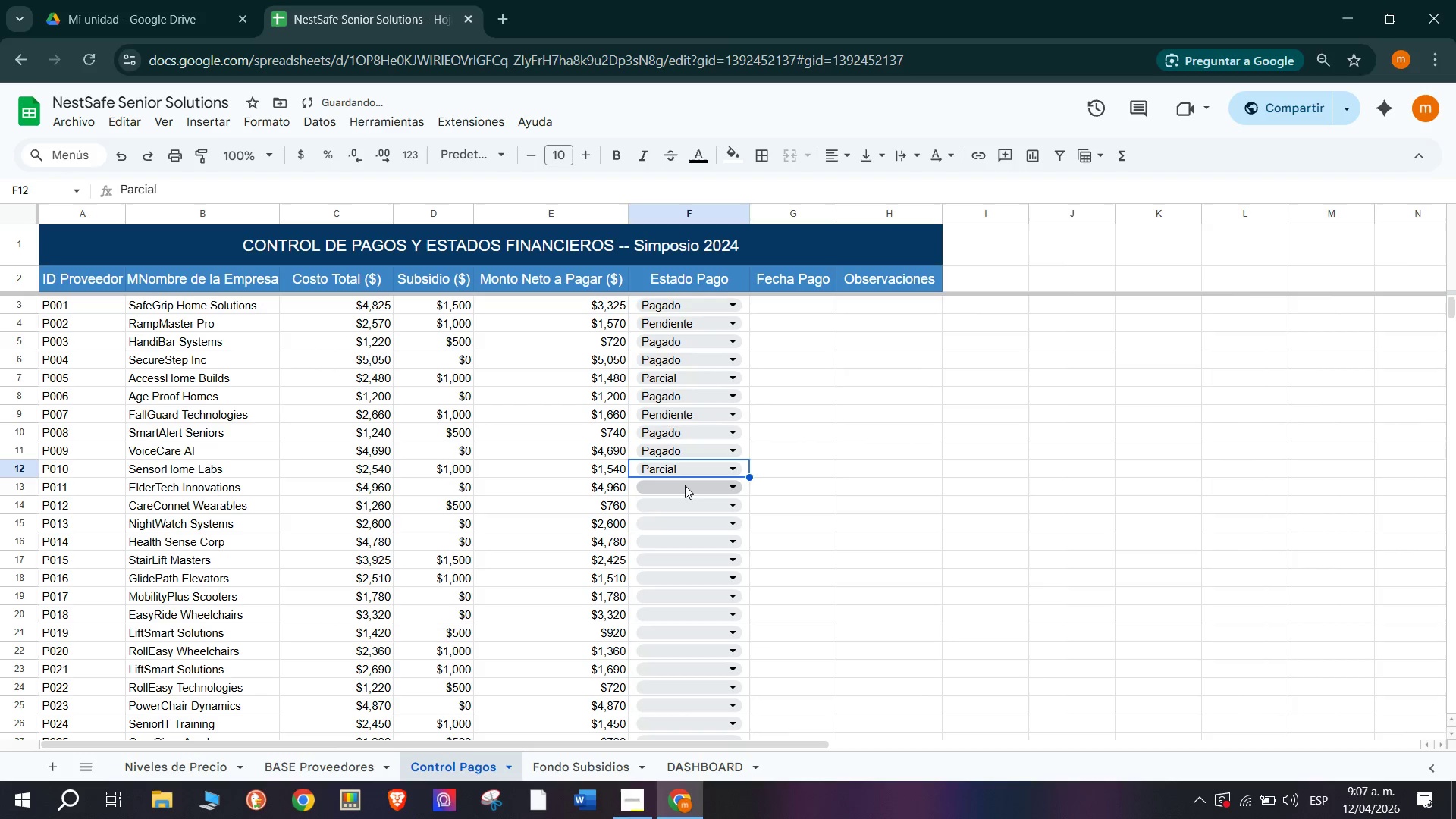 
left_click([685, 485])
 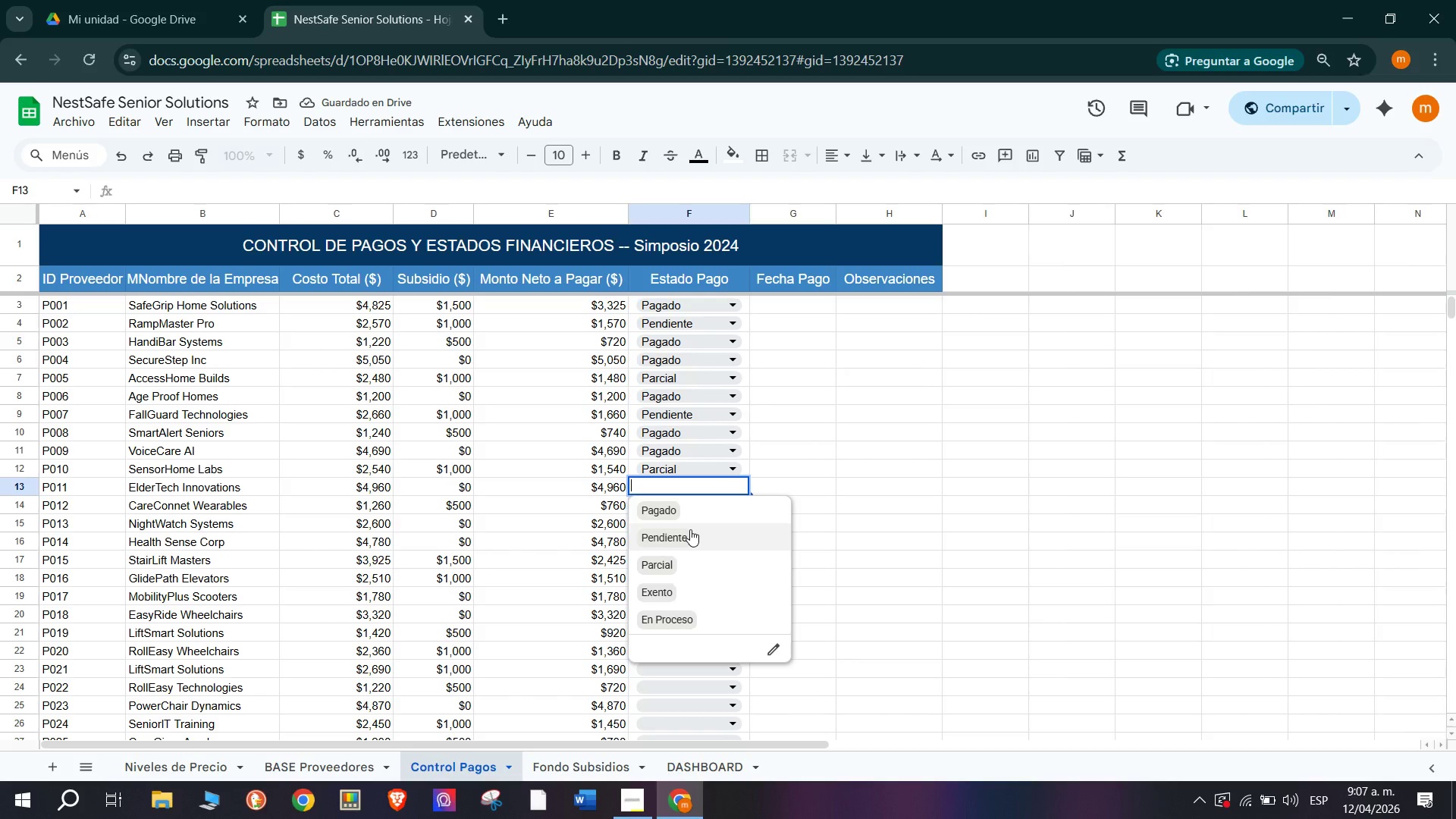 
left_click([676, 501])
 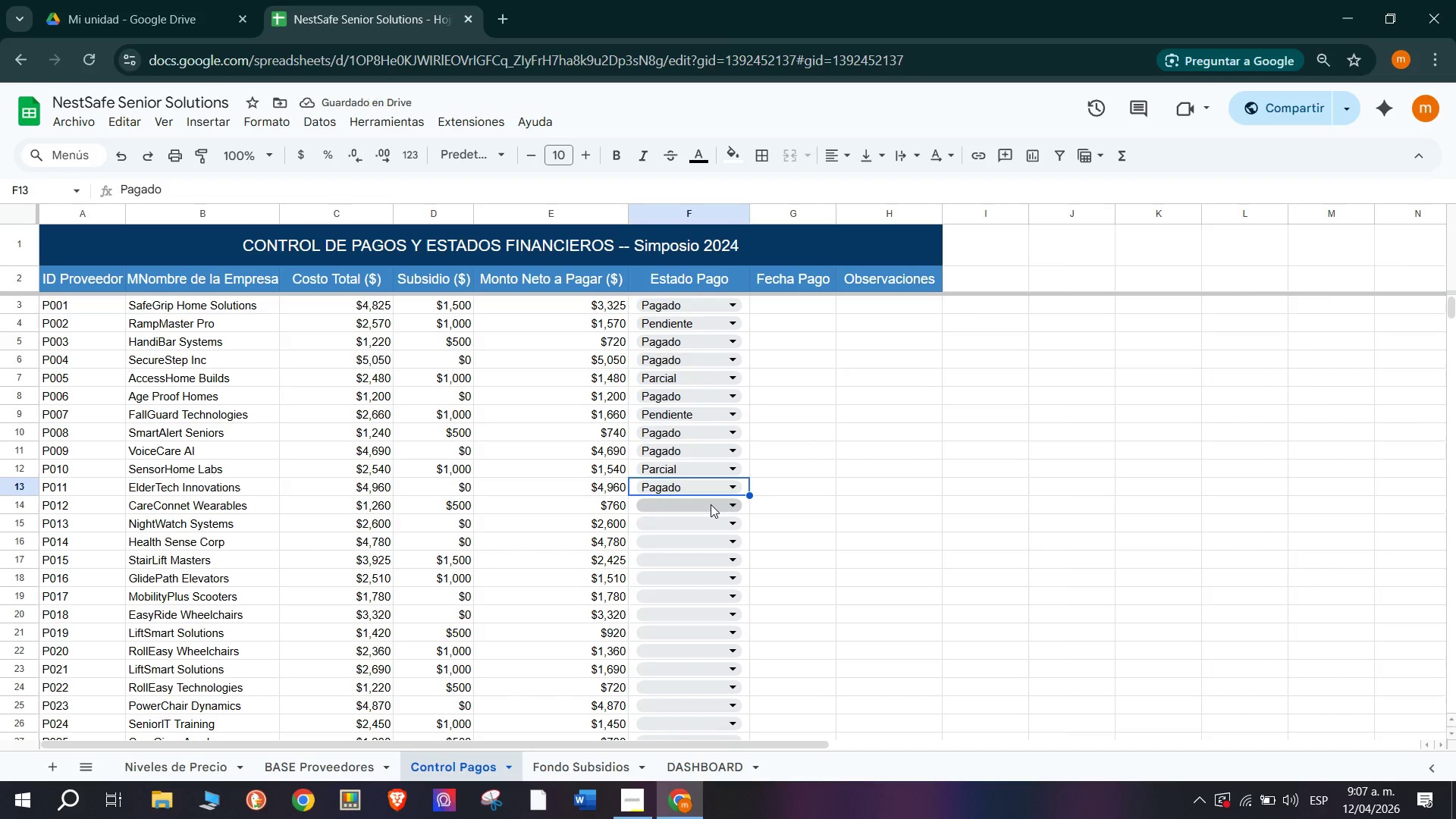 
left_click([711, 504])
 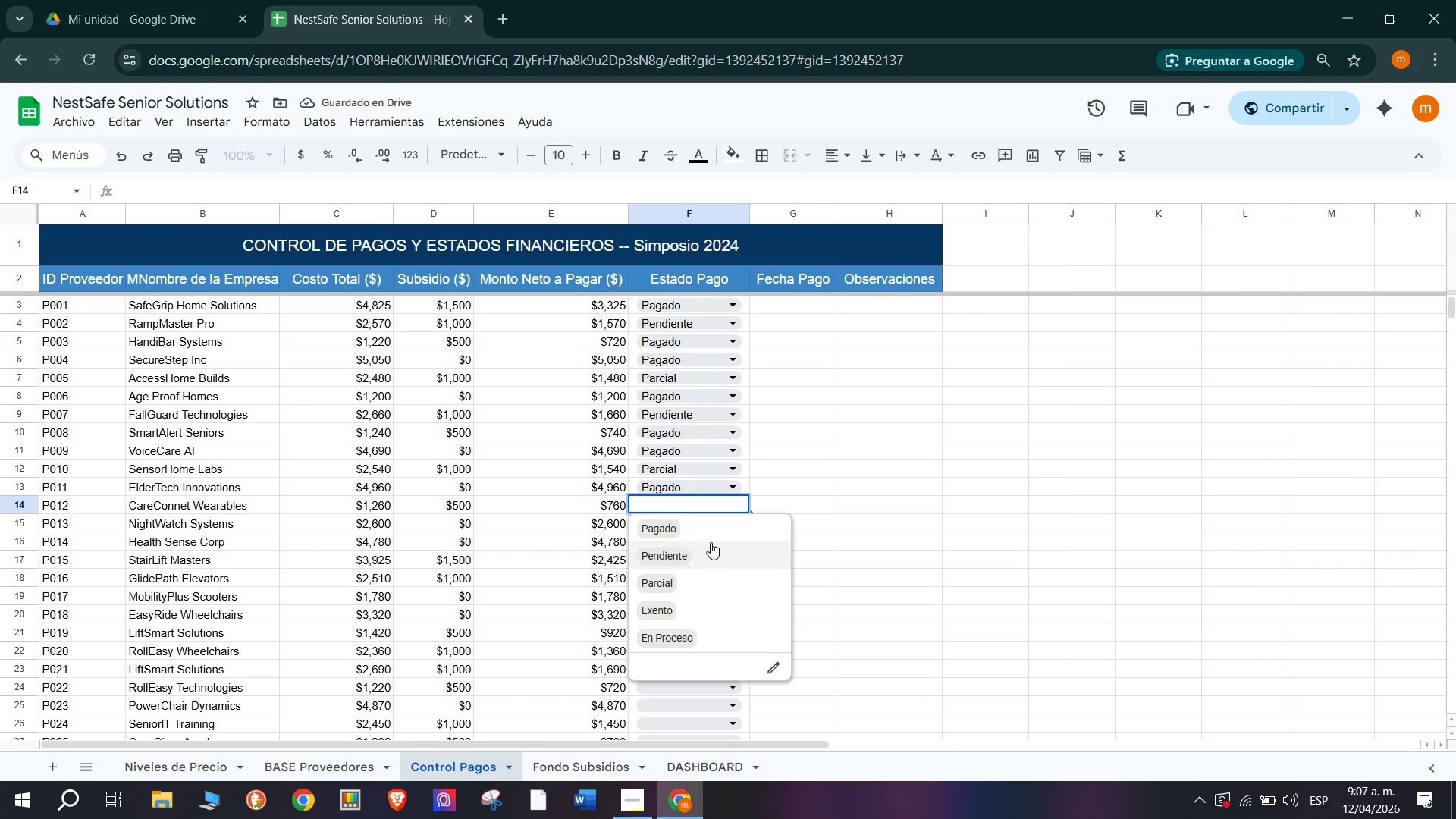 
left_click([711, 544])
 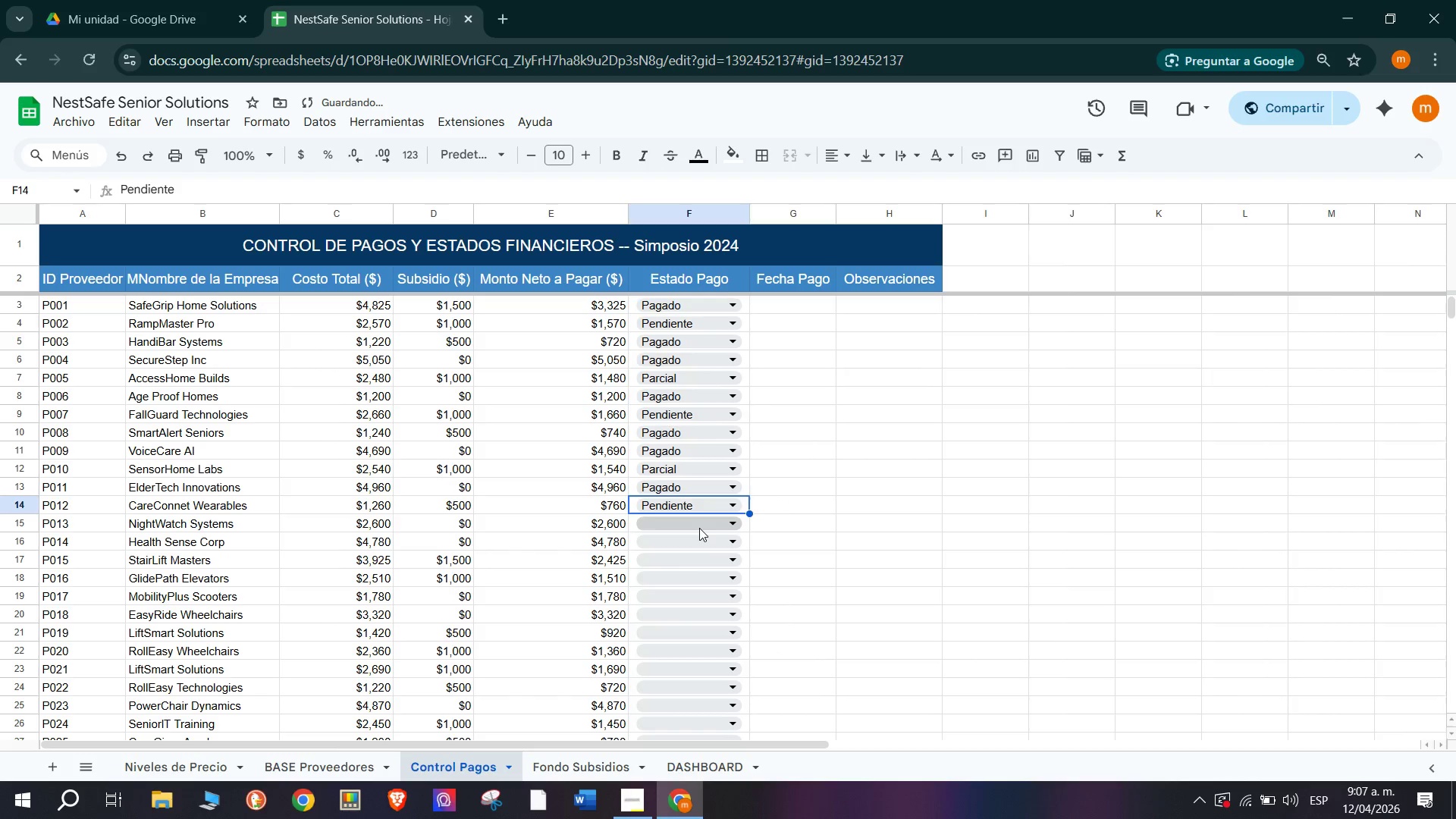 
left_click([699, 528])
 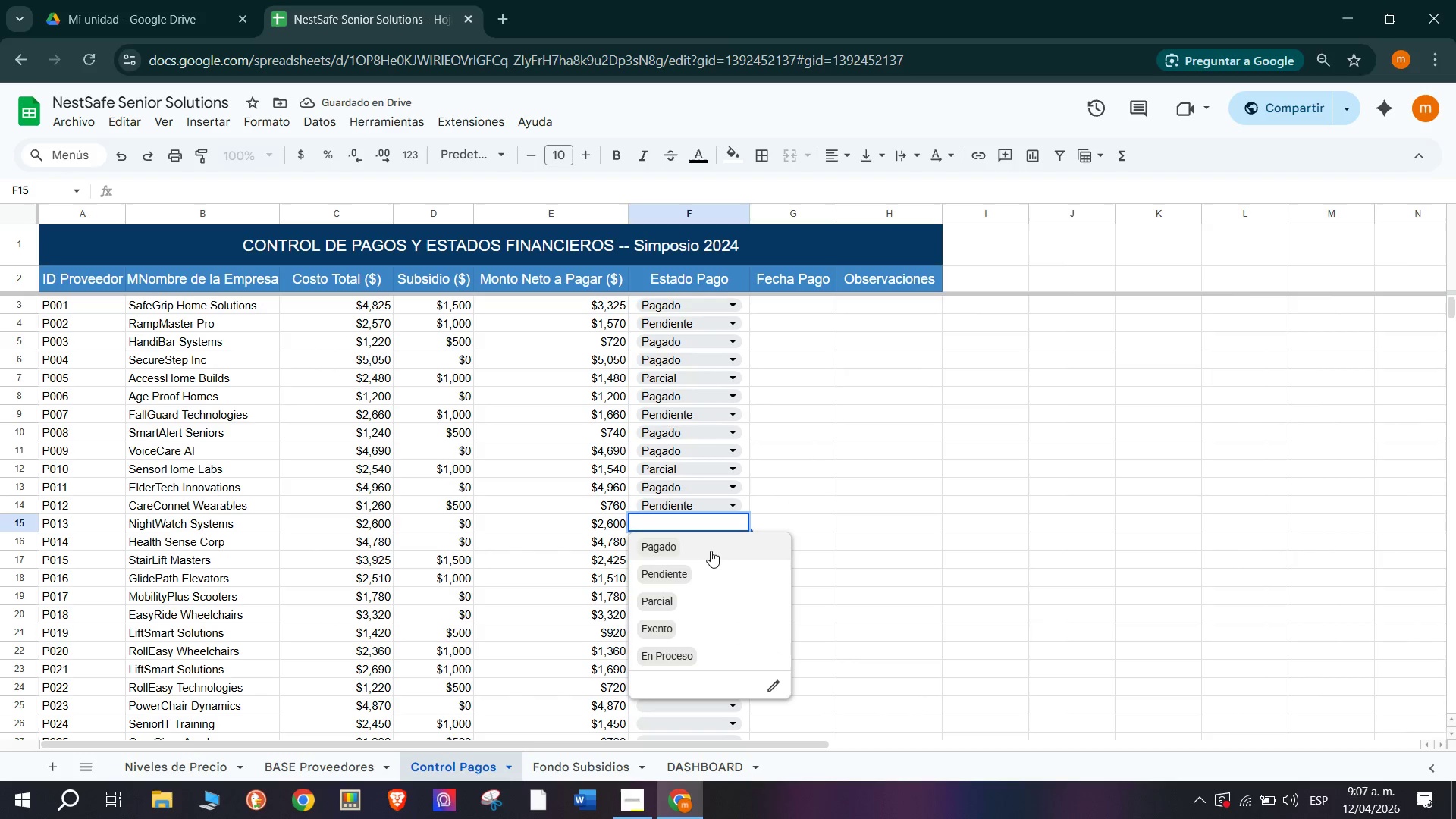 
left_click([711, 544])
 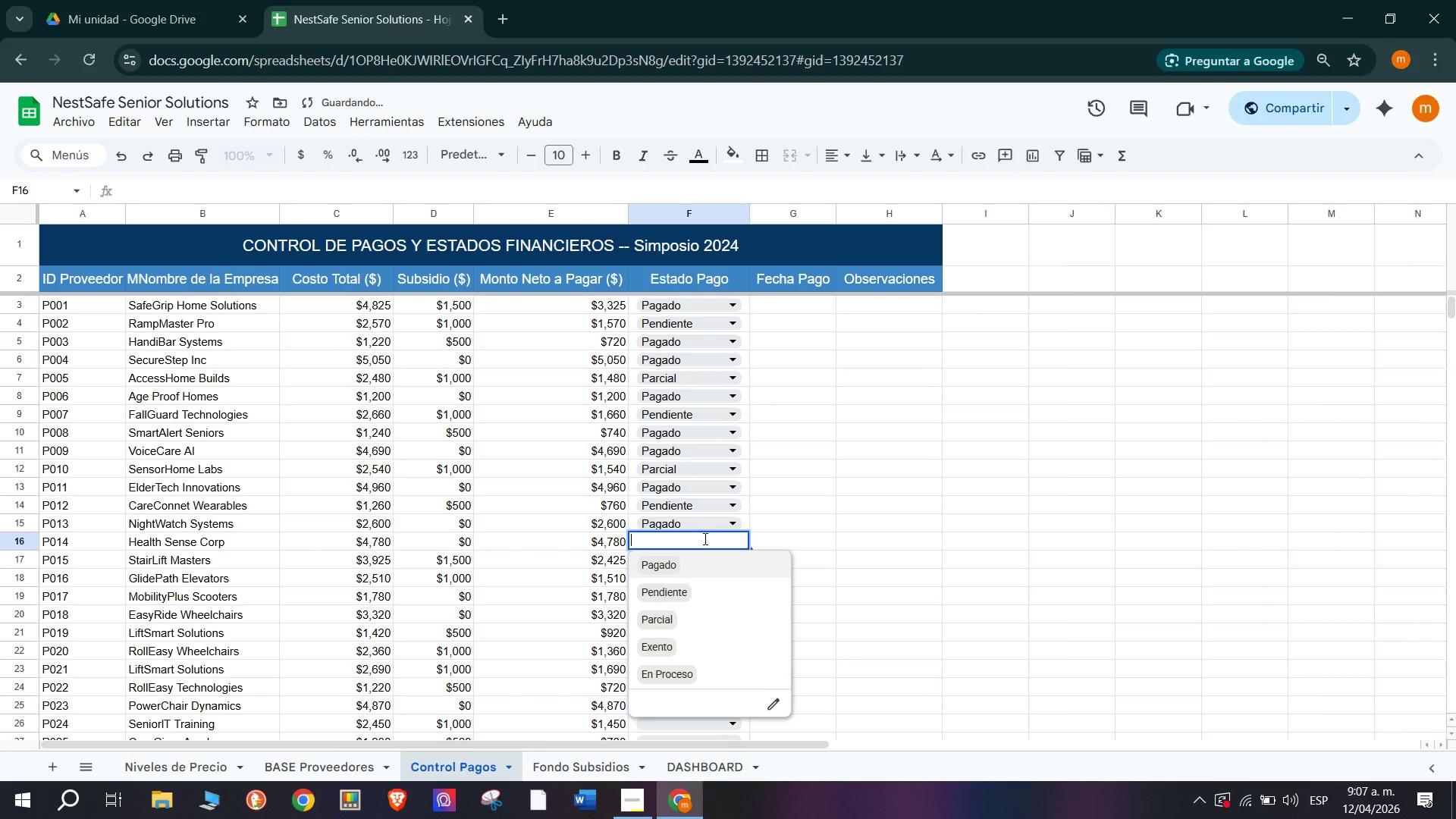 
double_click([701, 557])
 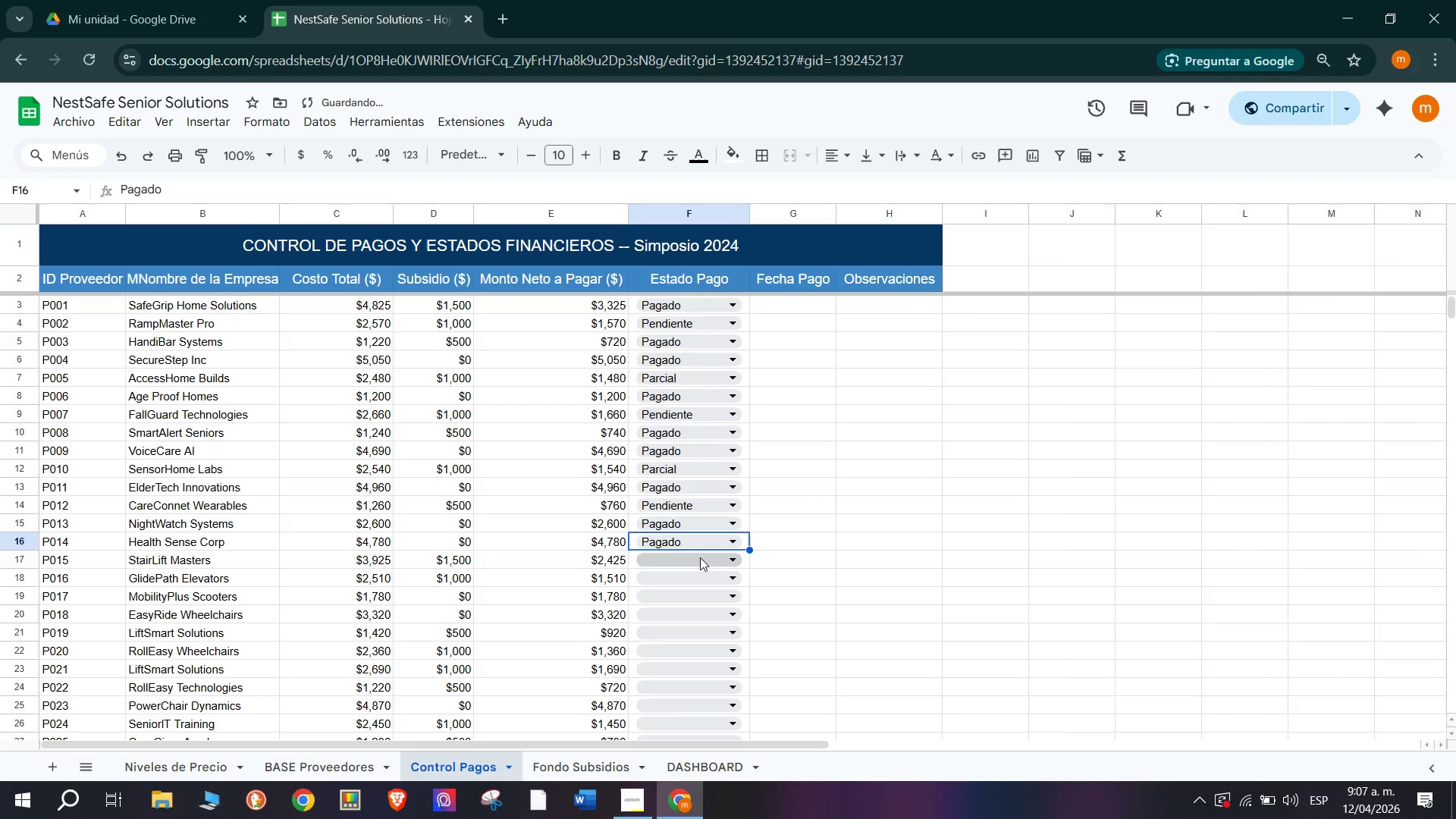 
left_click([700, 557])
 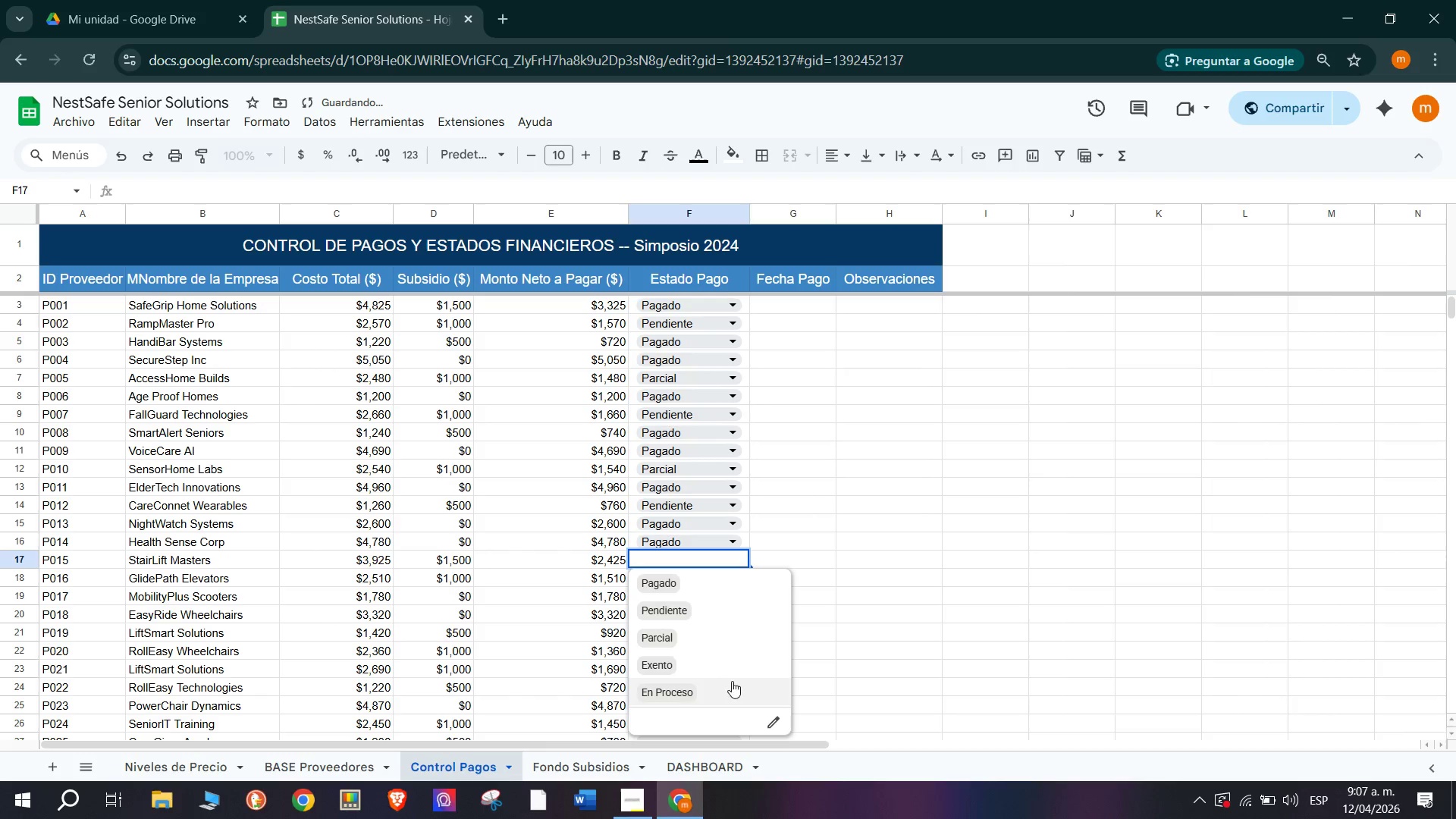 
left_click([734, 690])
 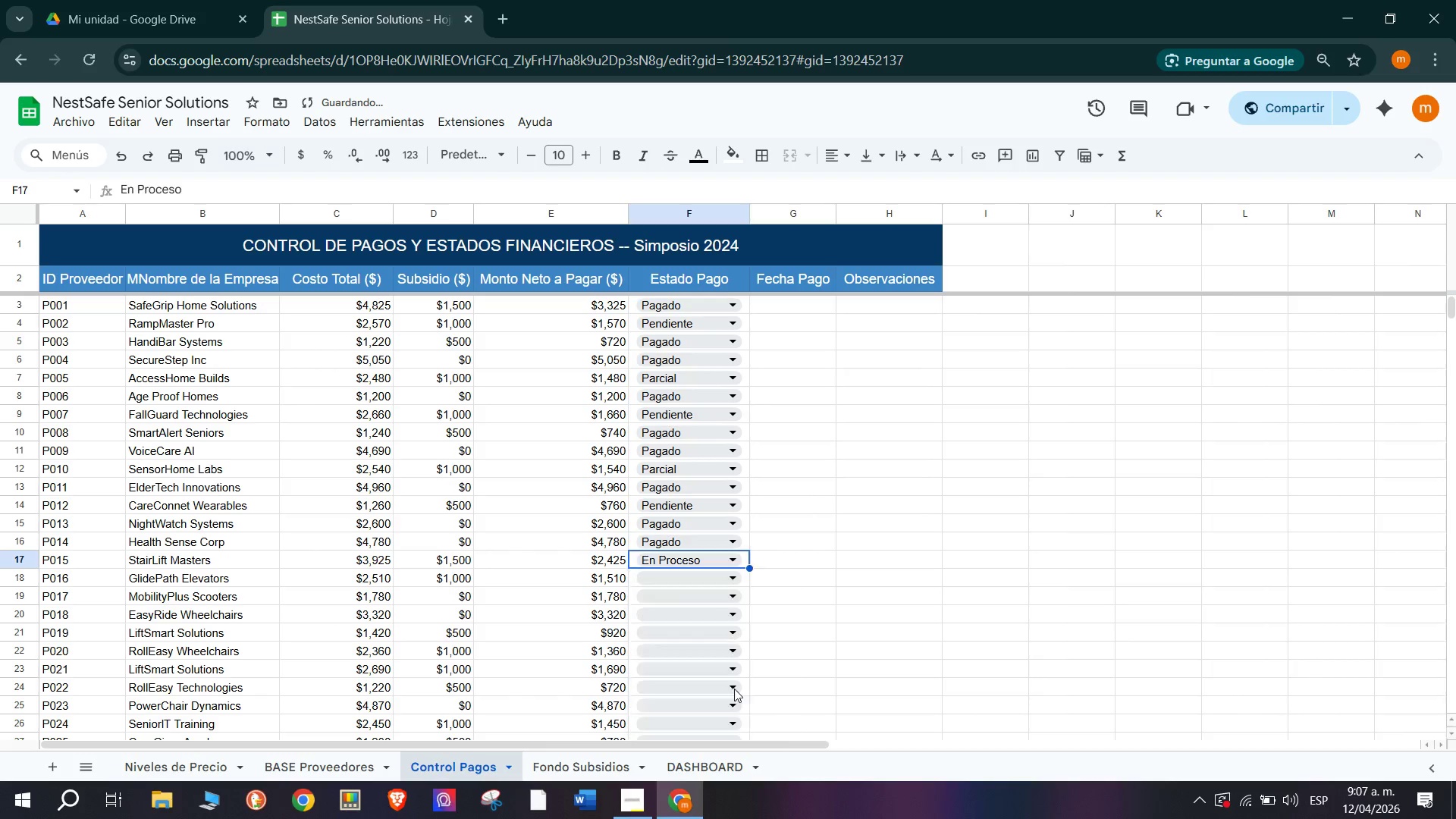 
mouse_move([707, 589])
 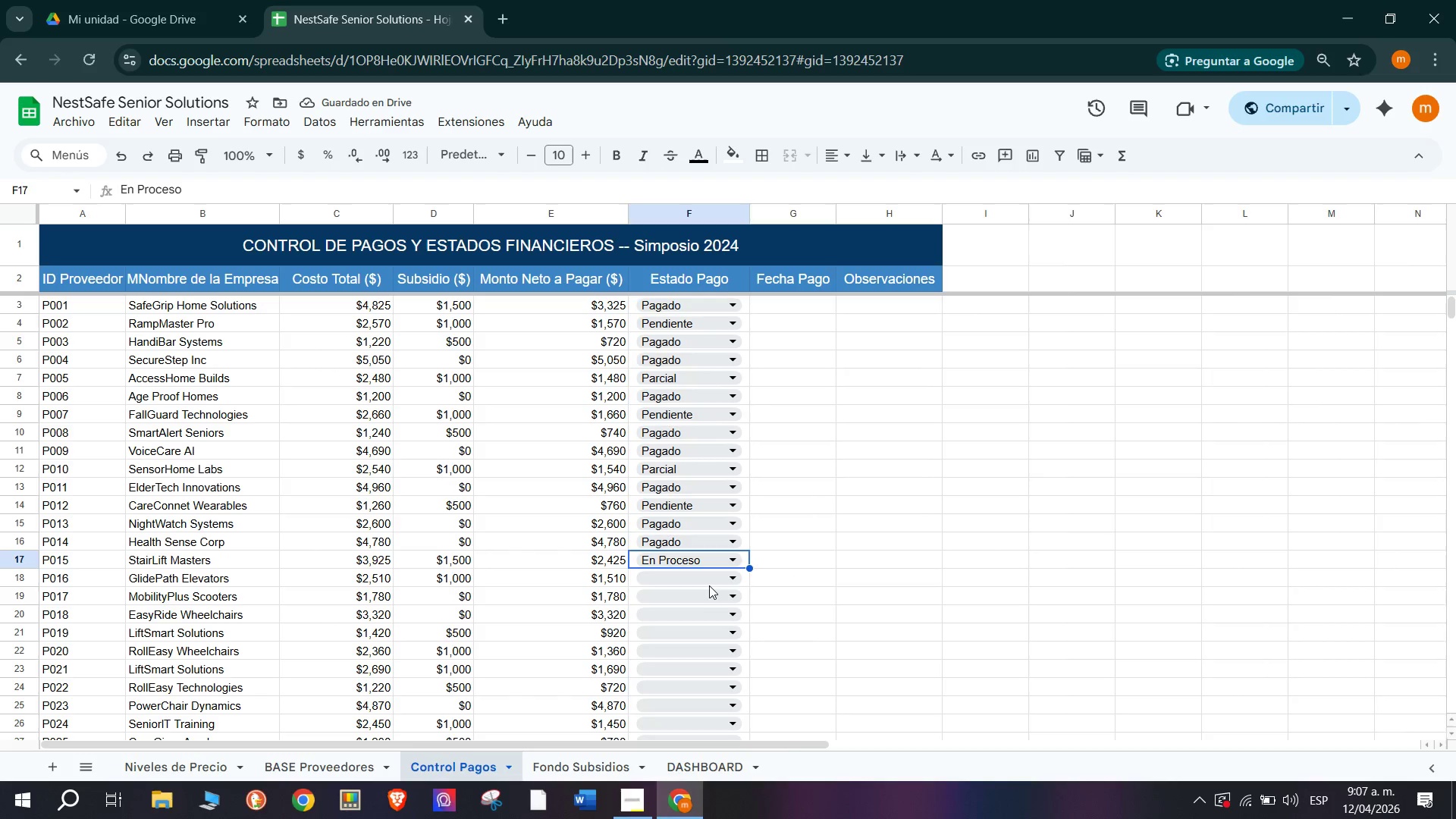 
left_click([709, 585])
 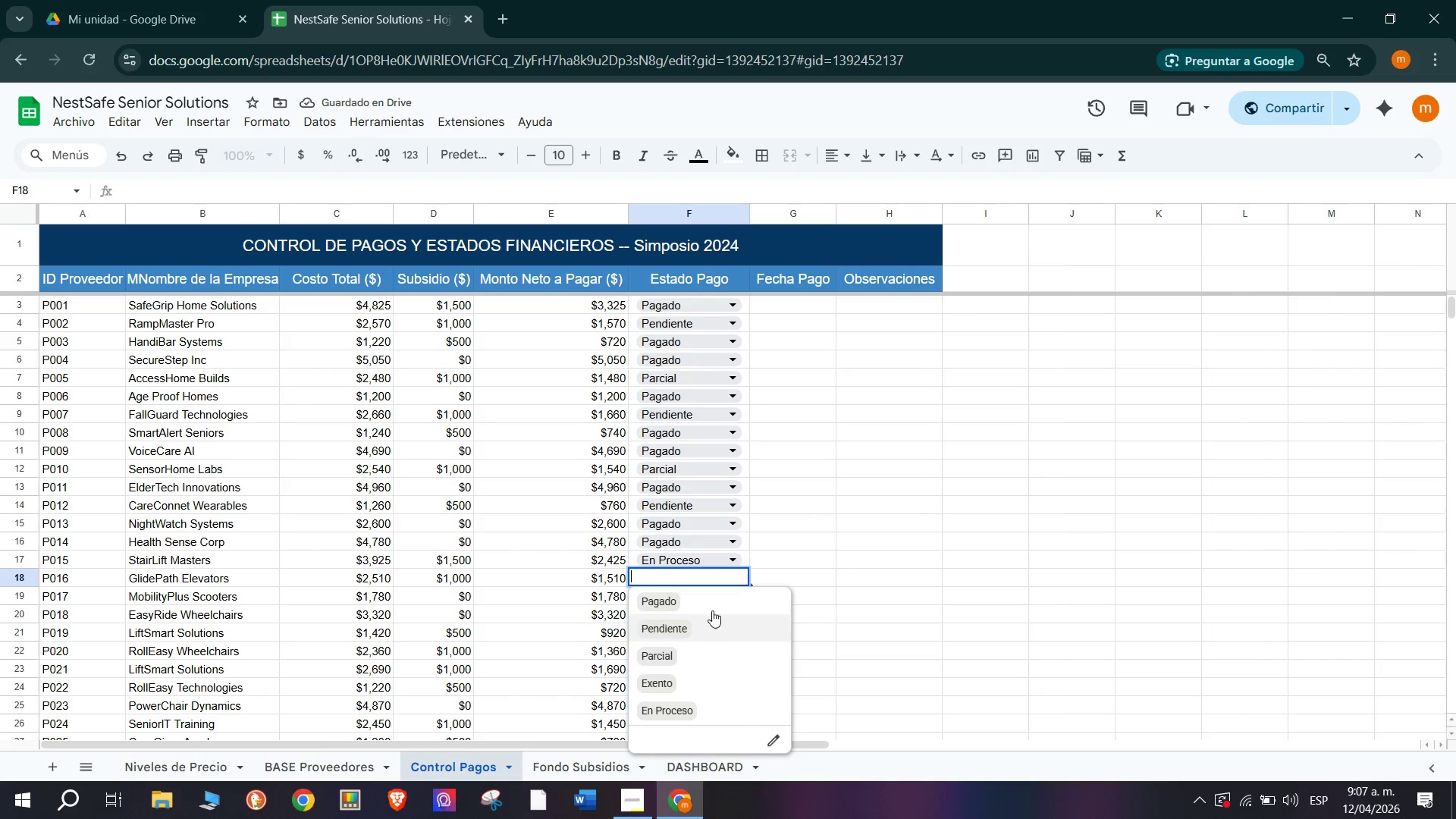 
left_click([708, 596])
 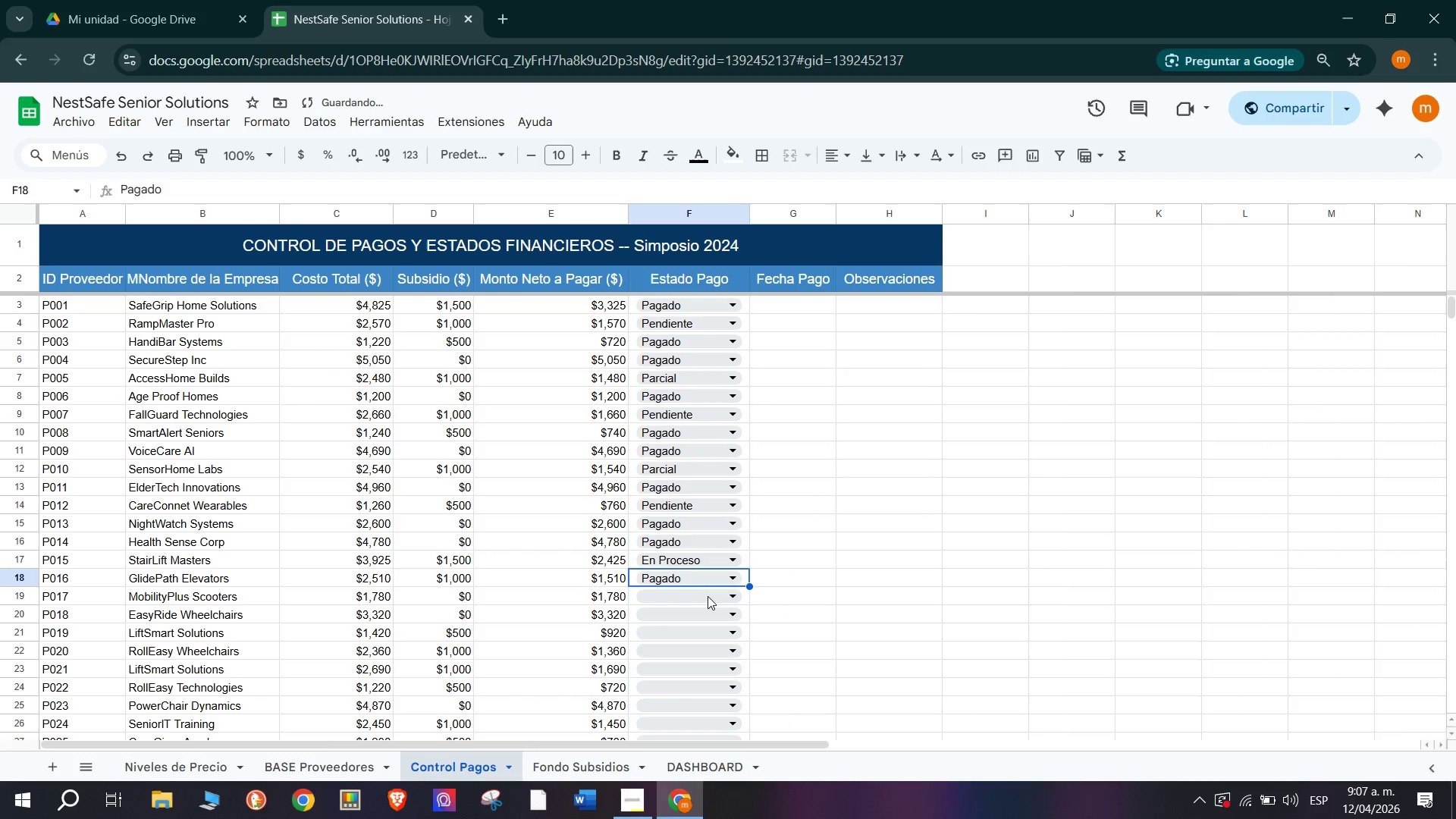 
left_click([708, 596])
 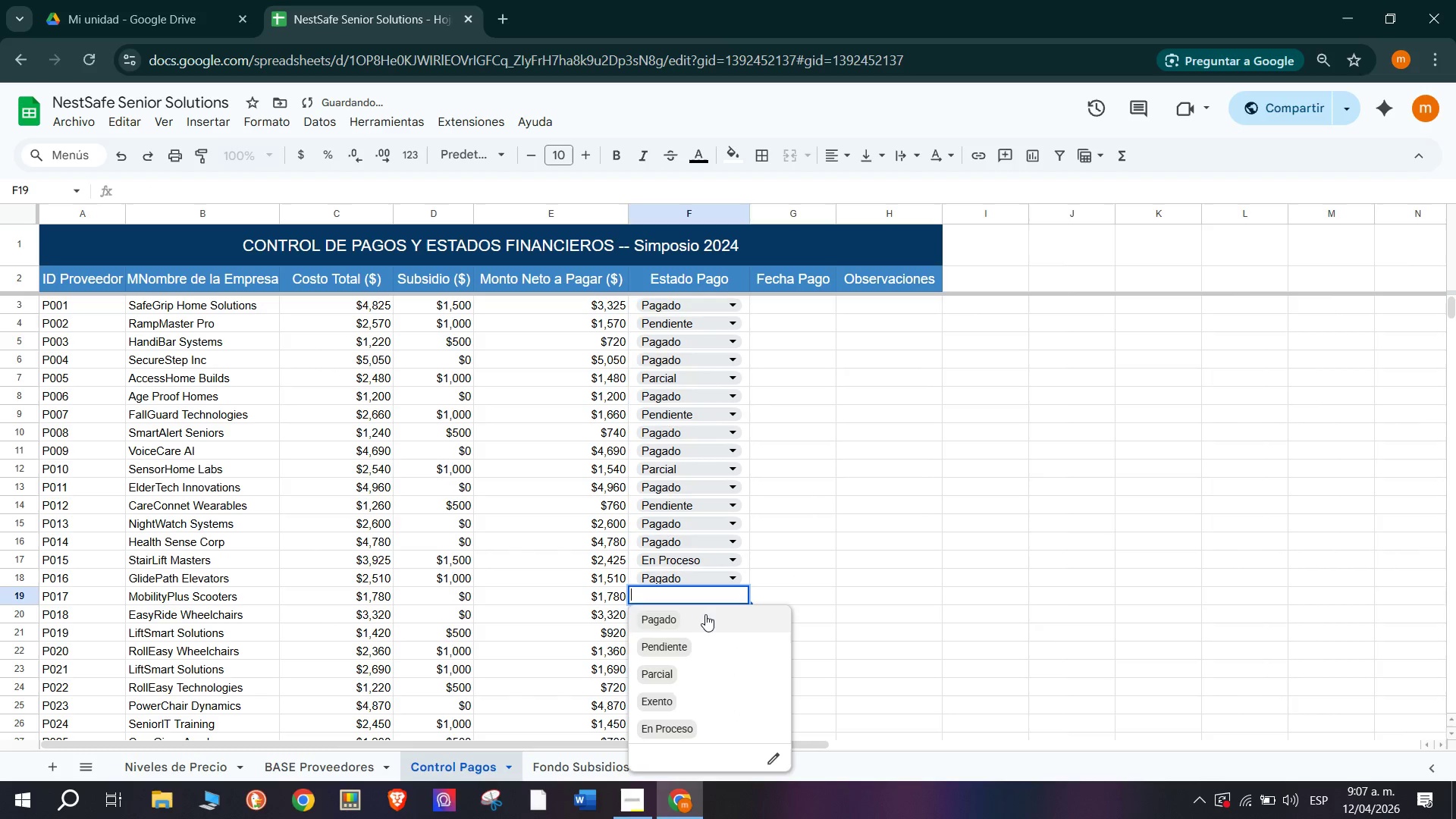 
left_click([705, 620])
 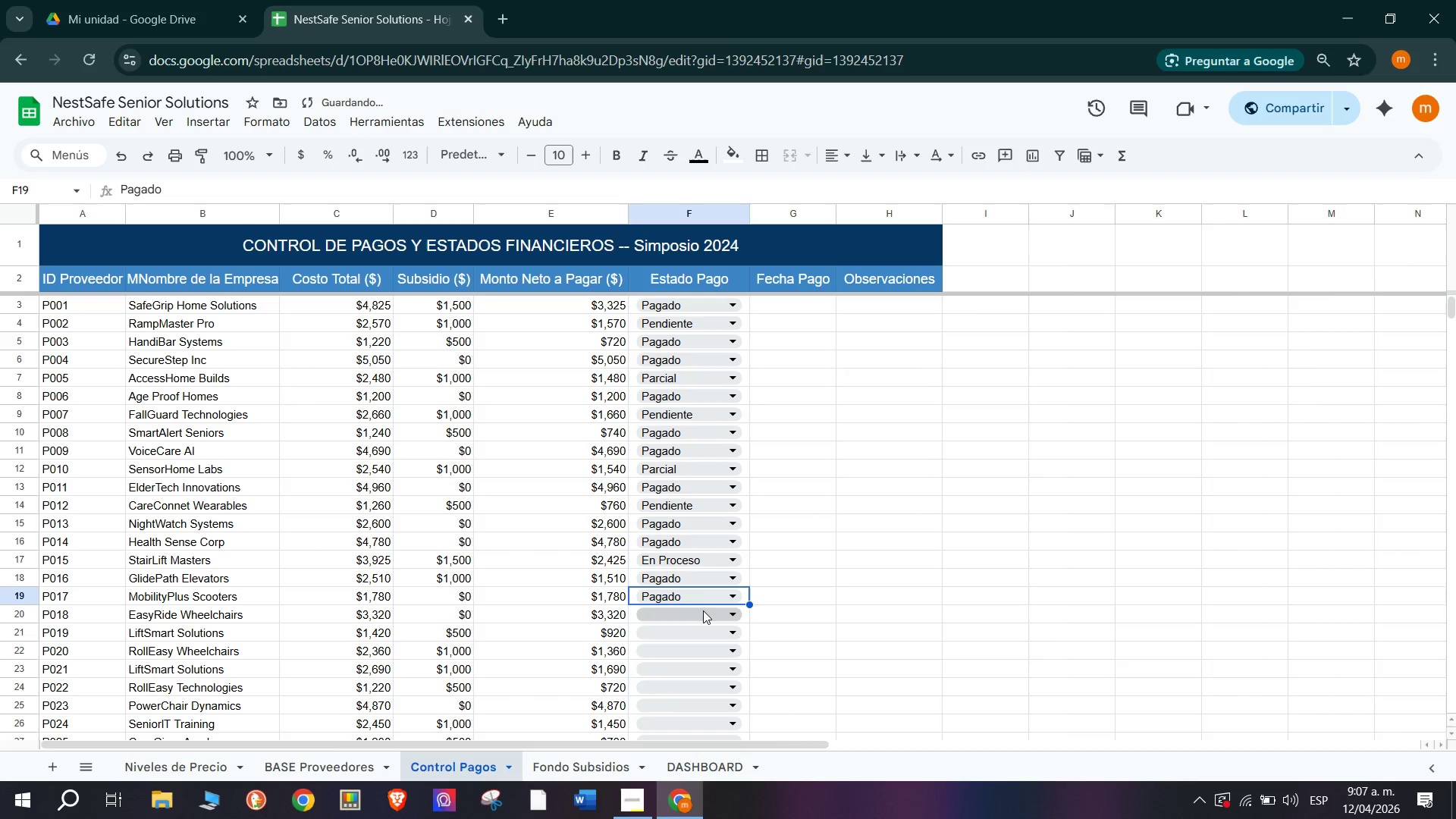 
left_click([703, 610])
 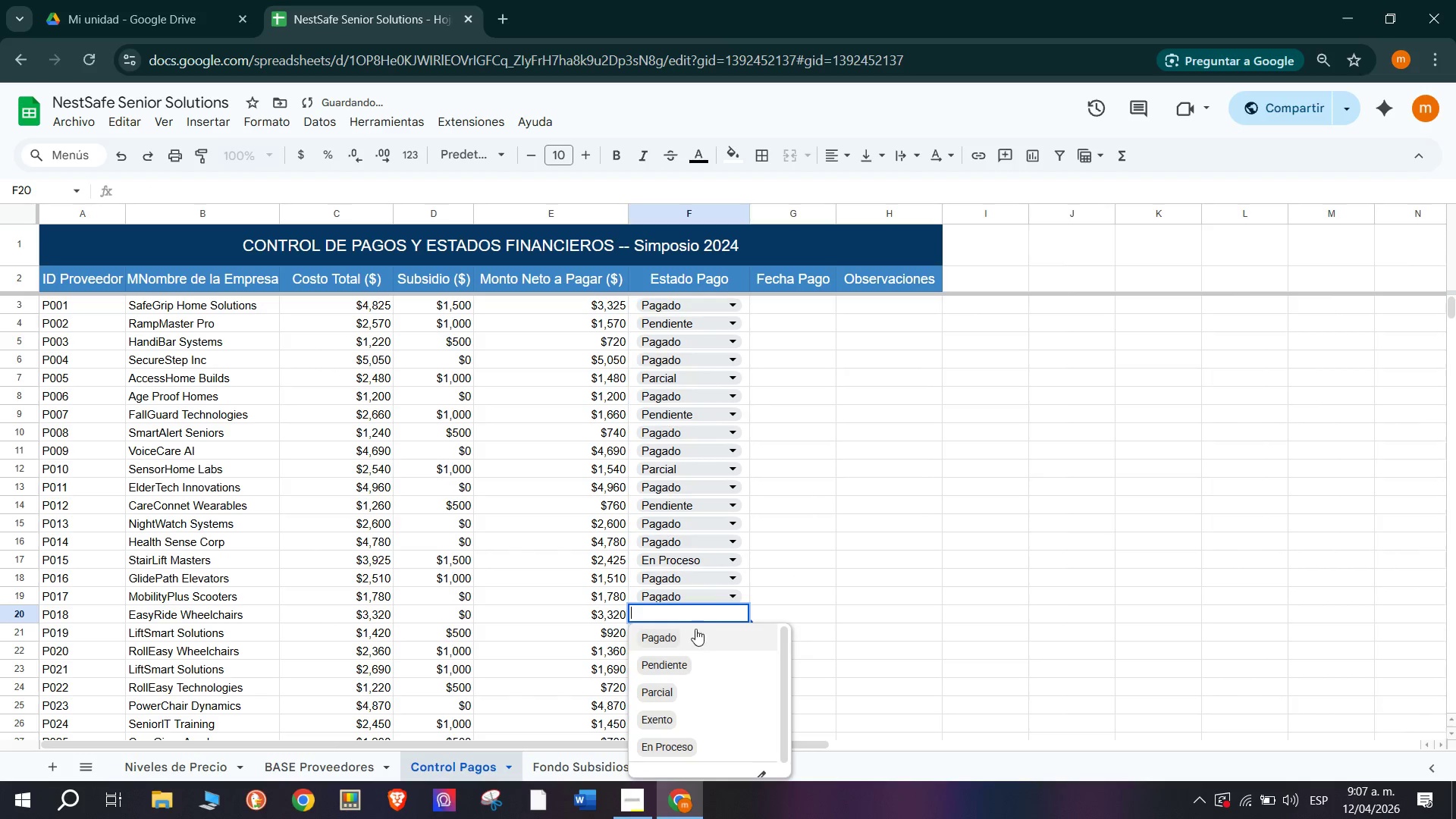 
left_click([695, 630])
 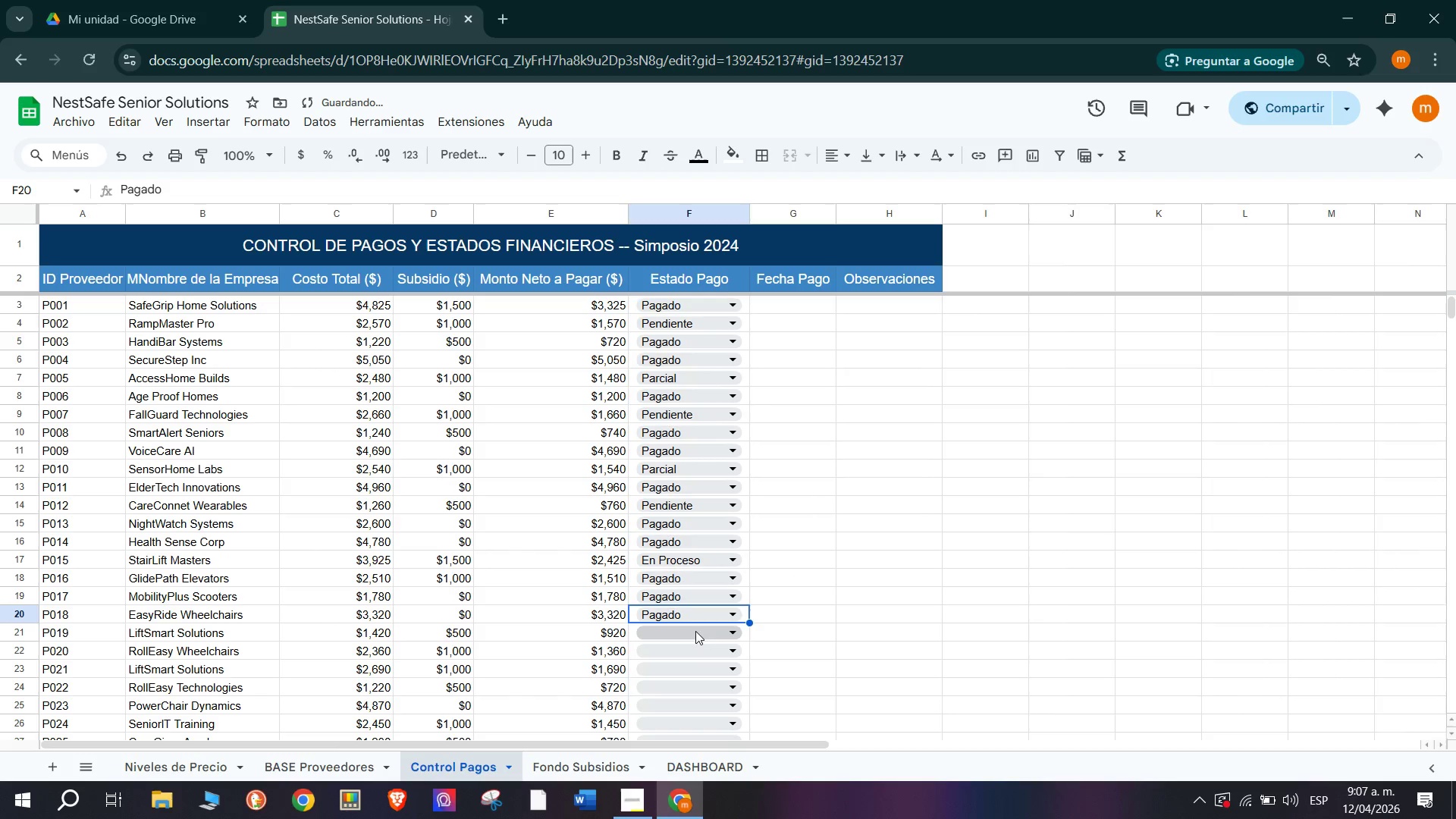 
left_click([695, 637])
 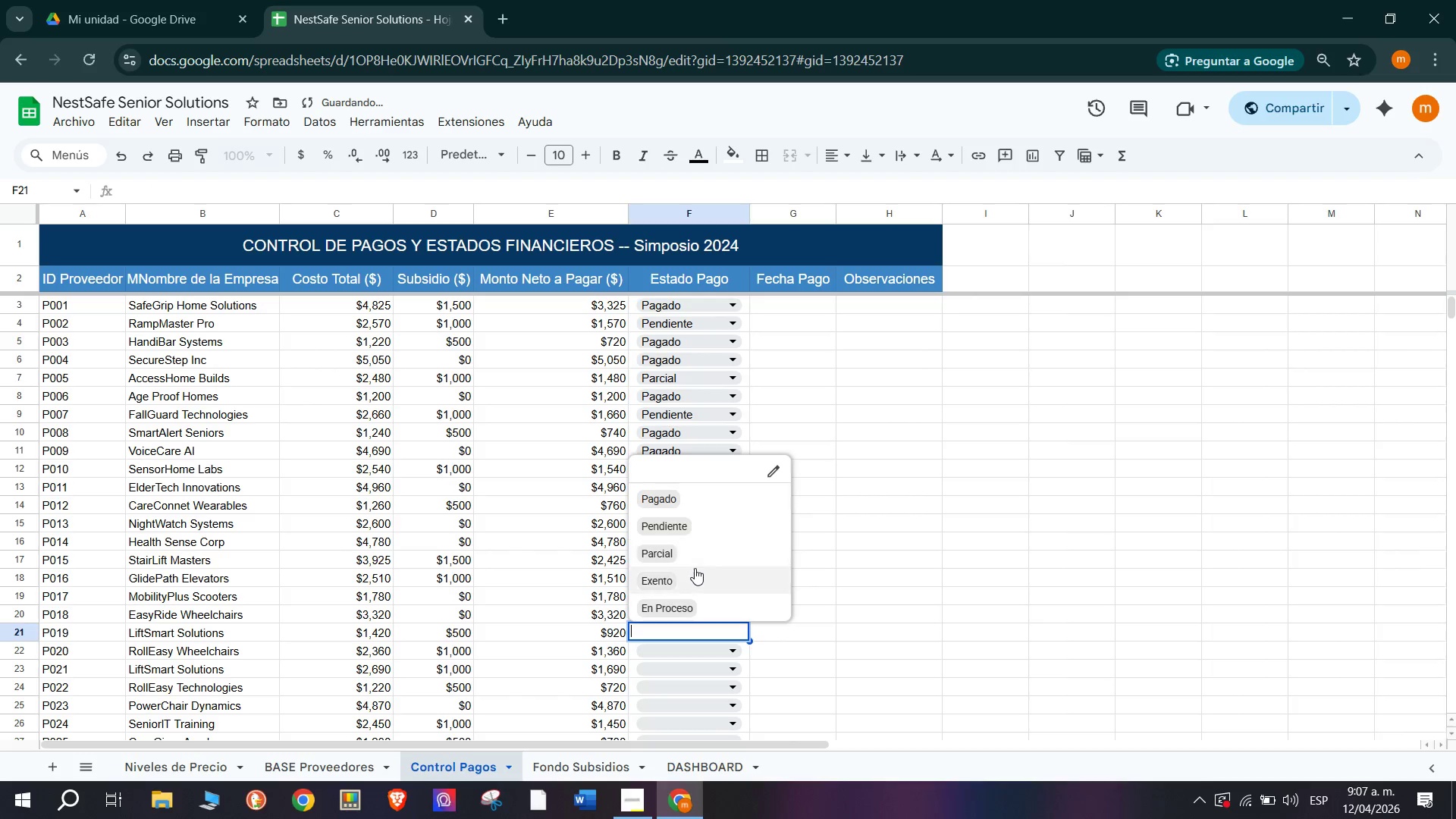 
left_click([692, 544])
 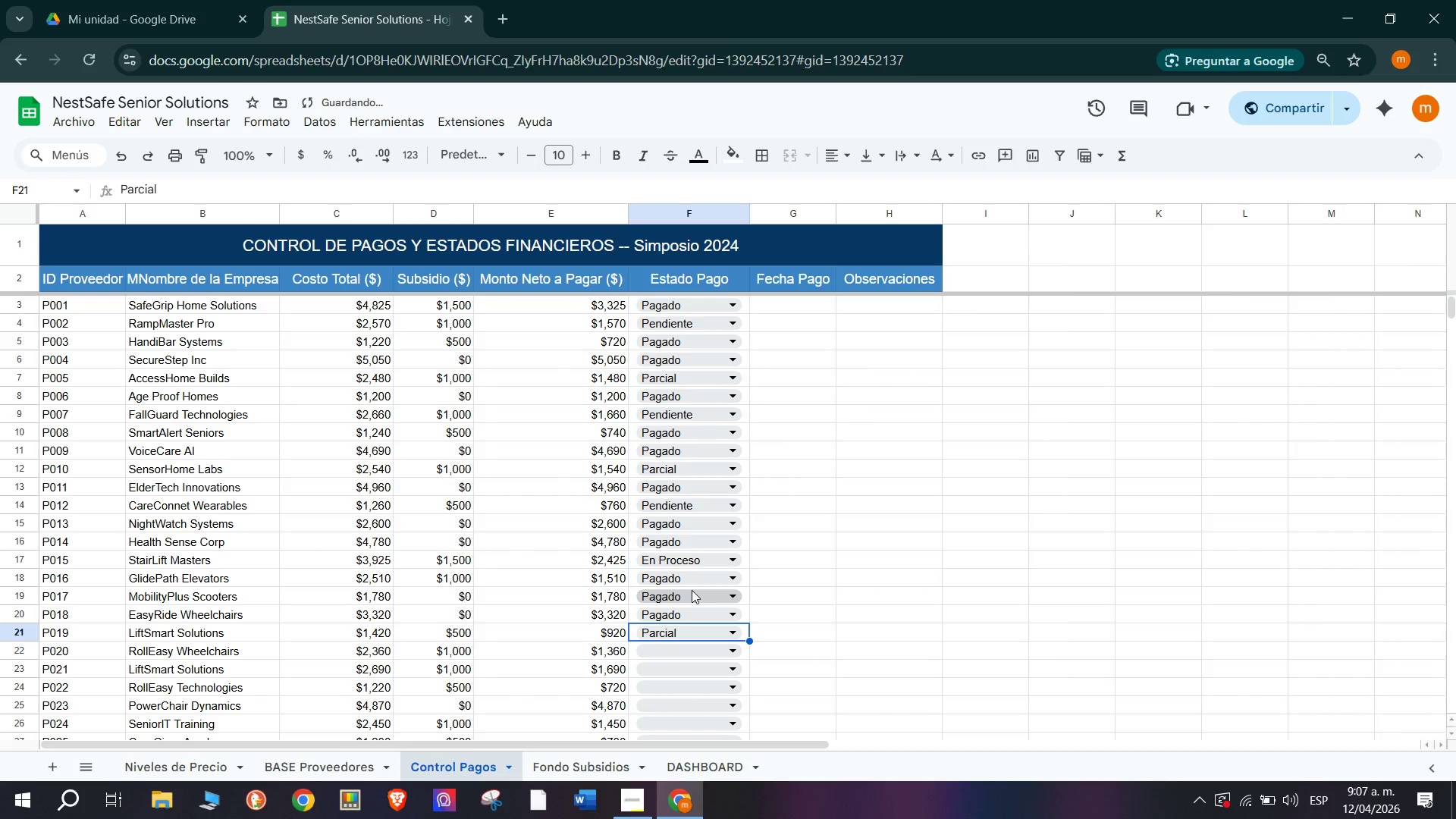 
scroll: coordinate [689, 554], scroll_direction: down, amount: 1.0
 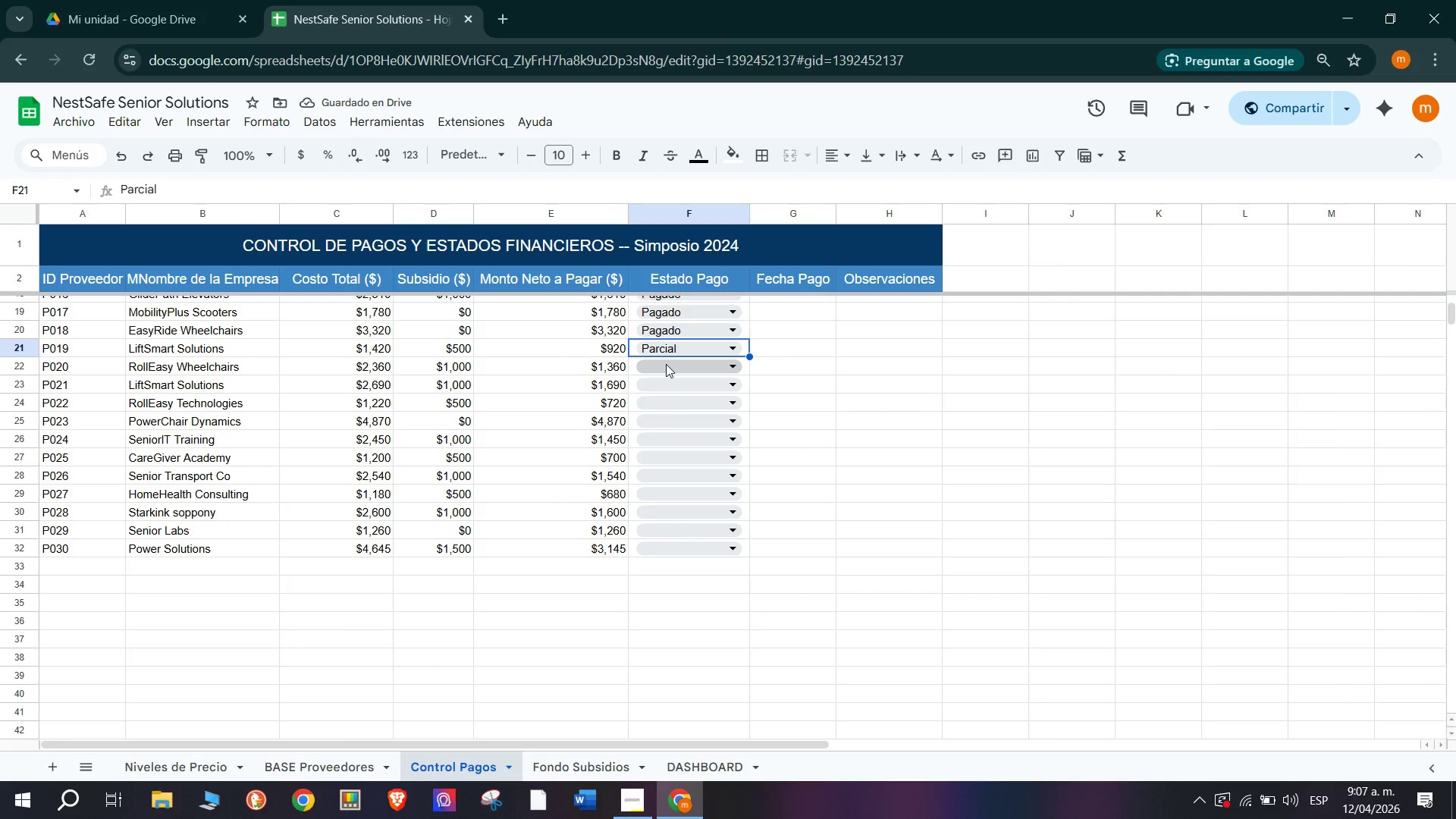 
left_click([666, 364])
 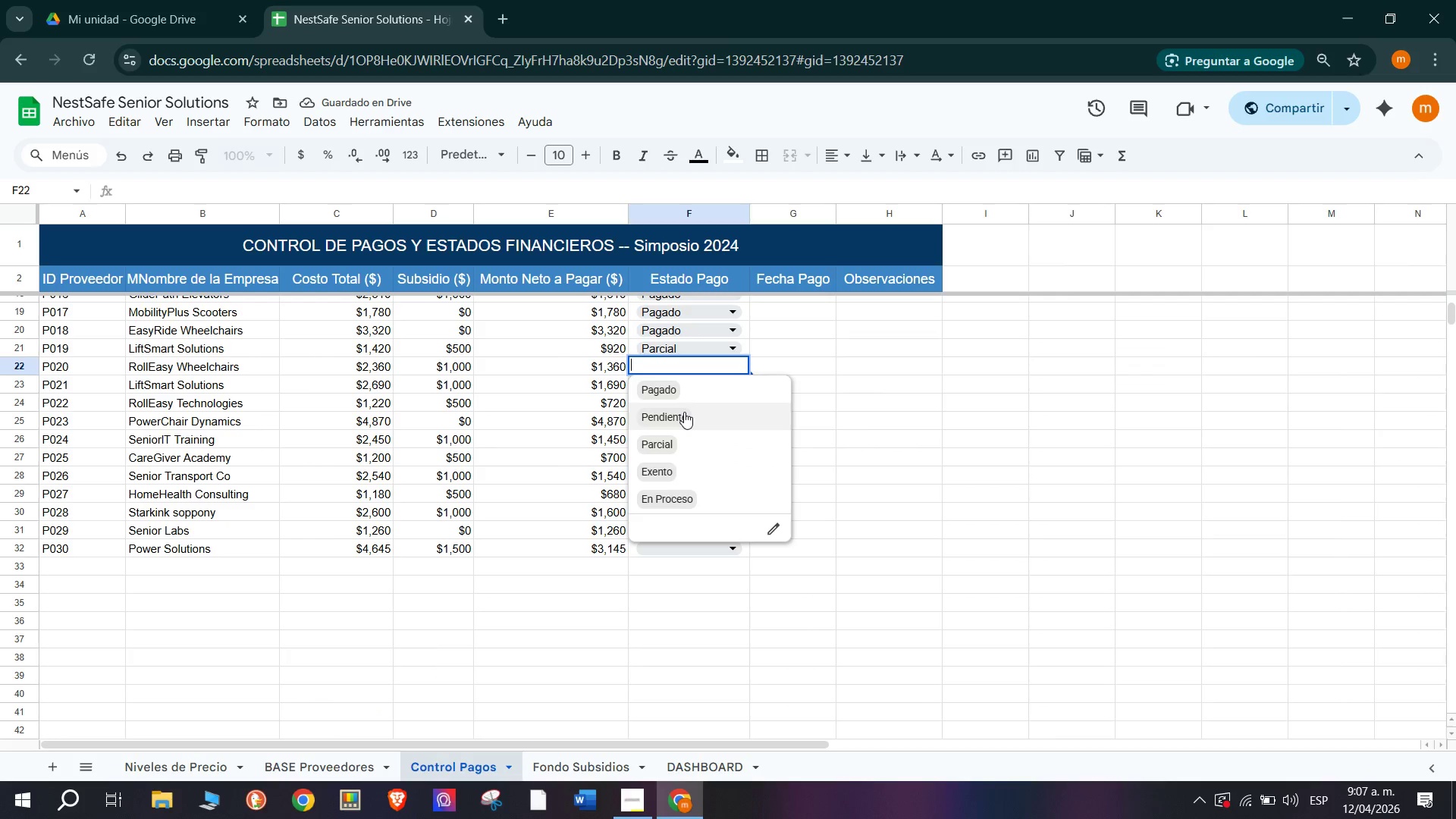 
left_click([690, 395])
 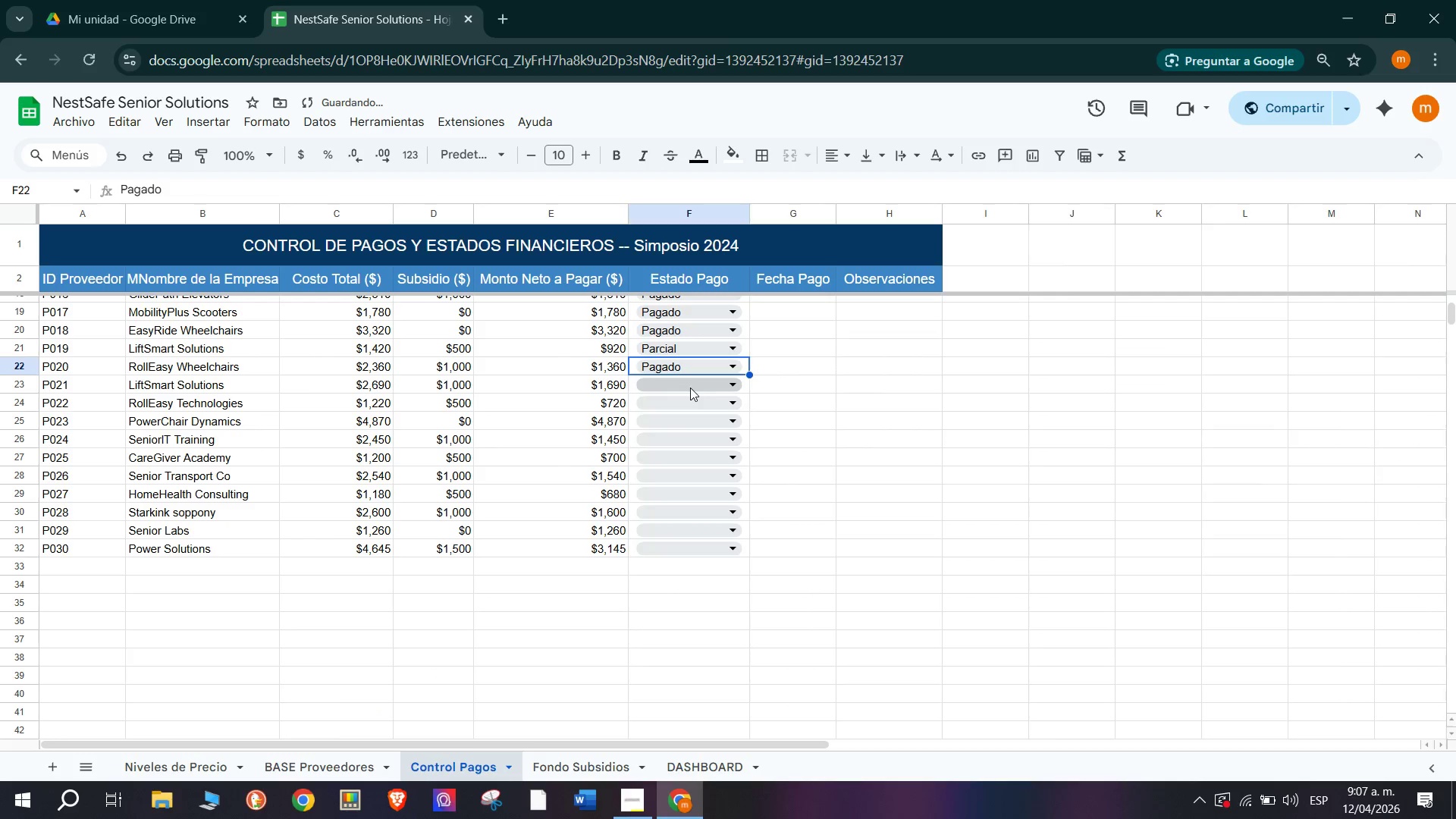 
left_click([690, 387])
 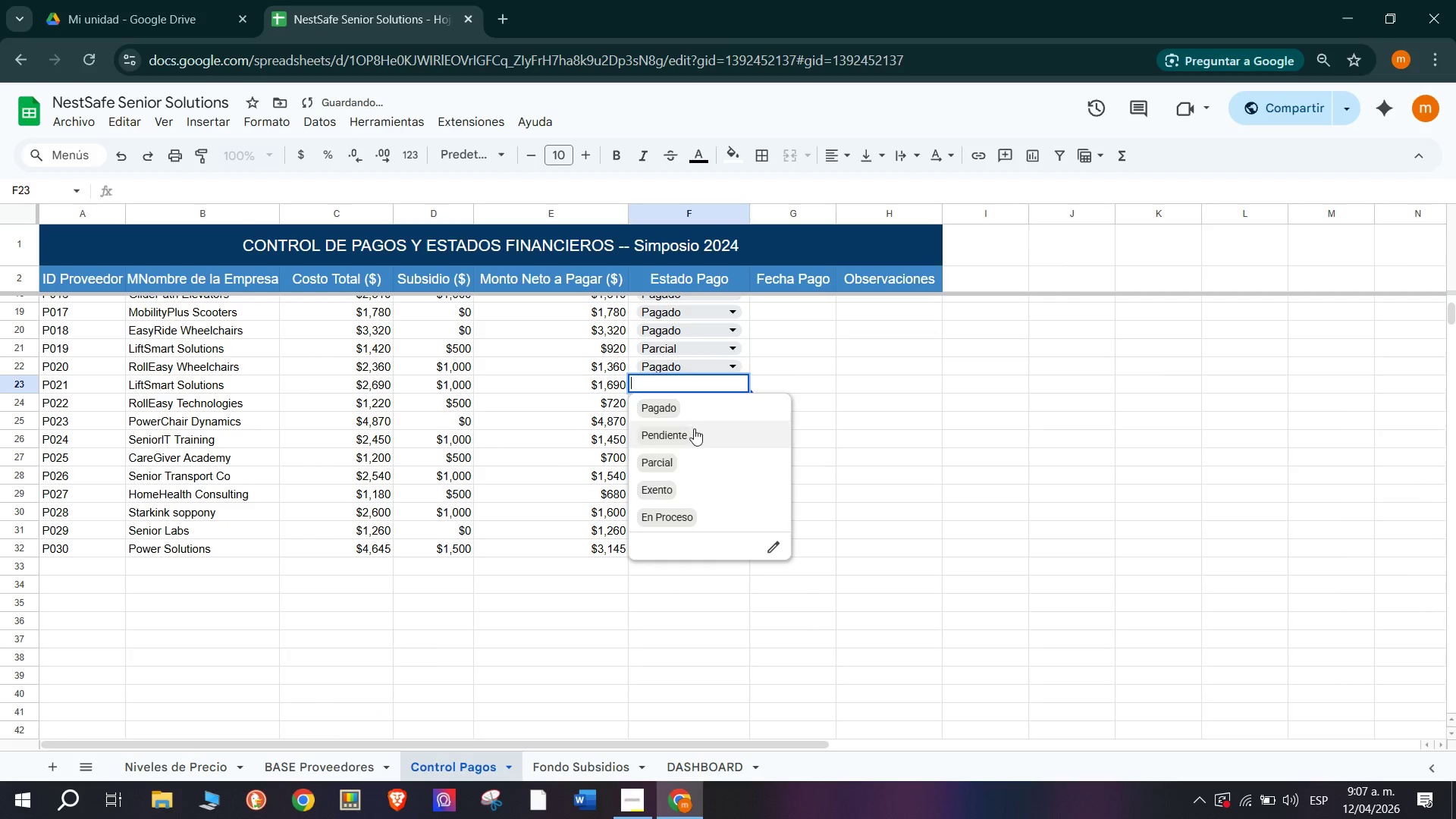 
left_click([694, 430])
 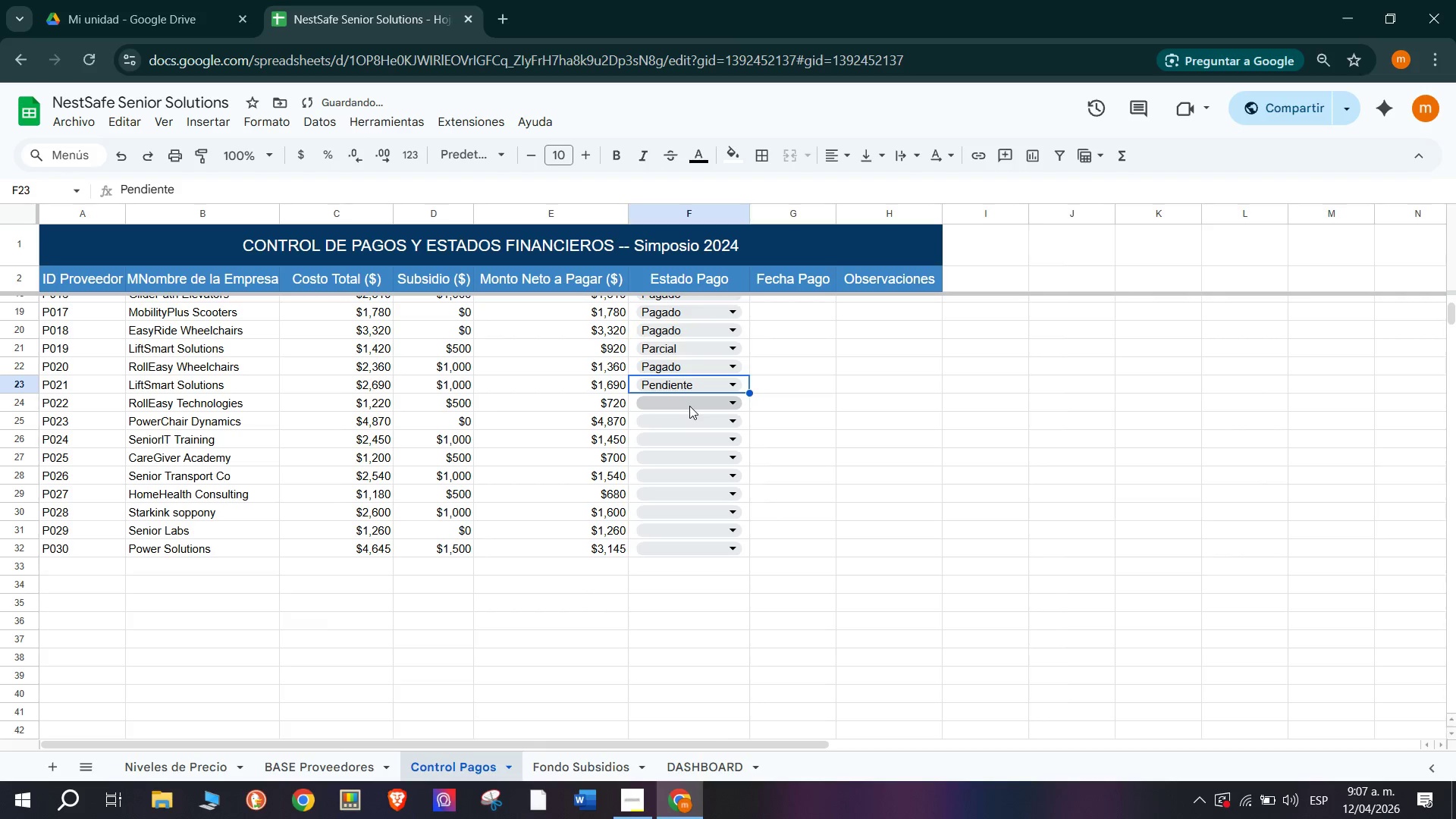 
left_click([689, 406])
 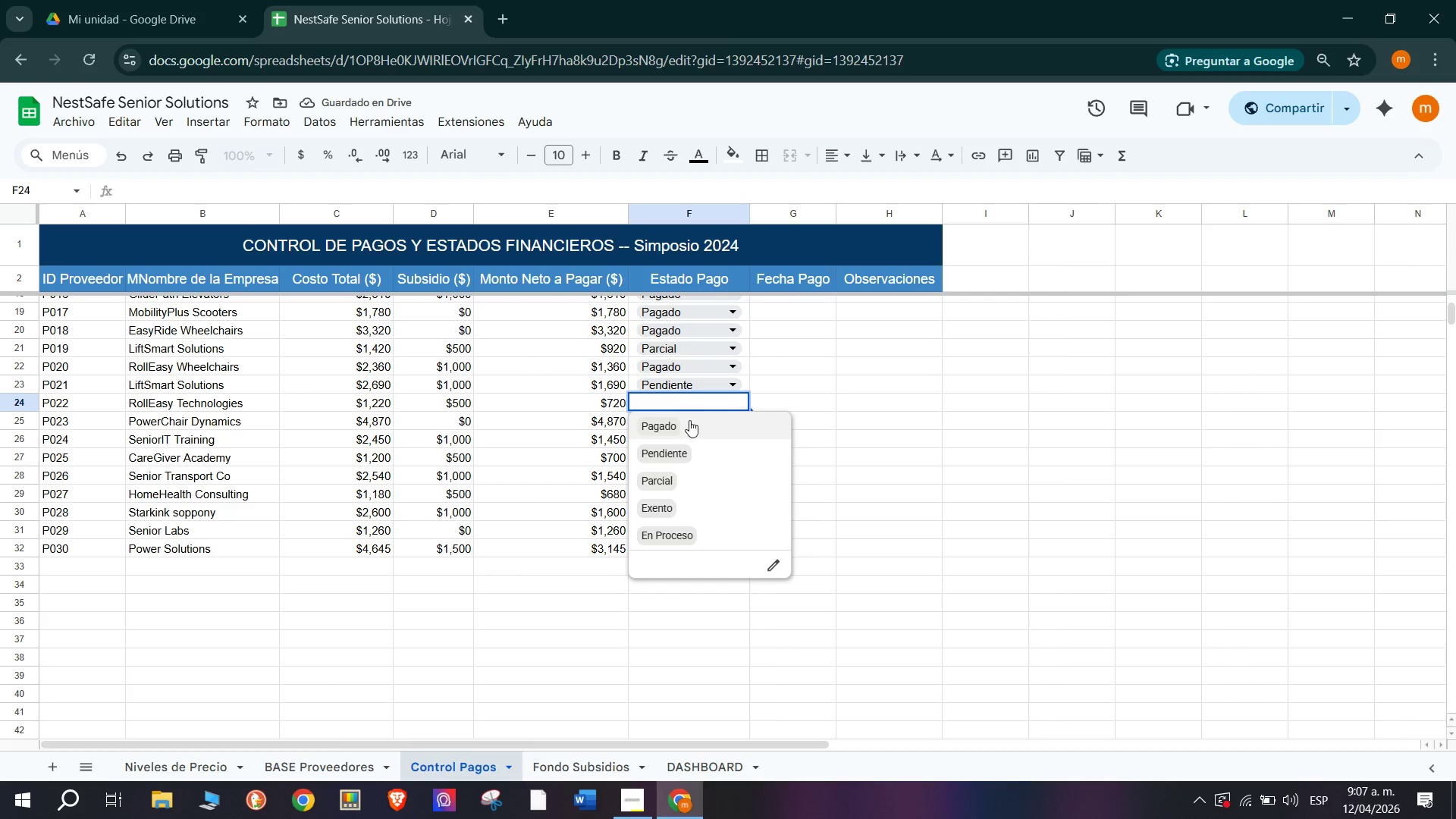 
left_click([690, 422])
 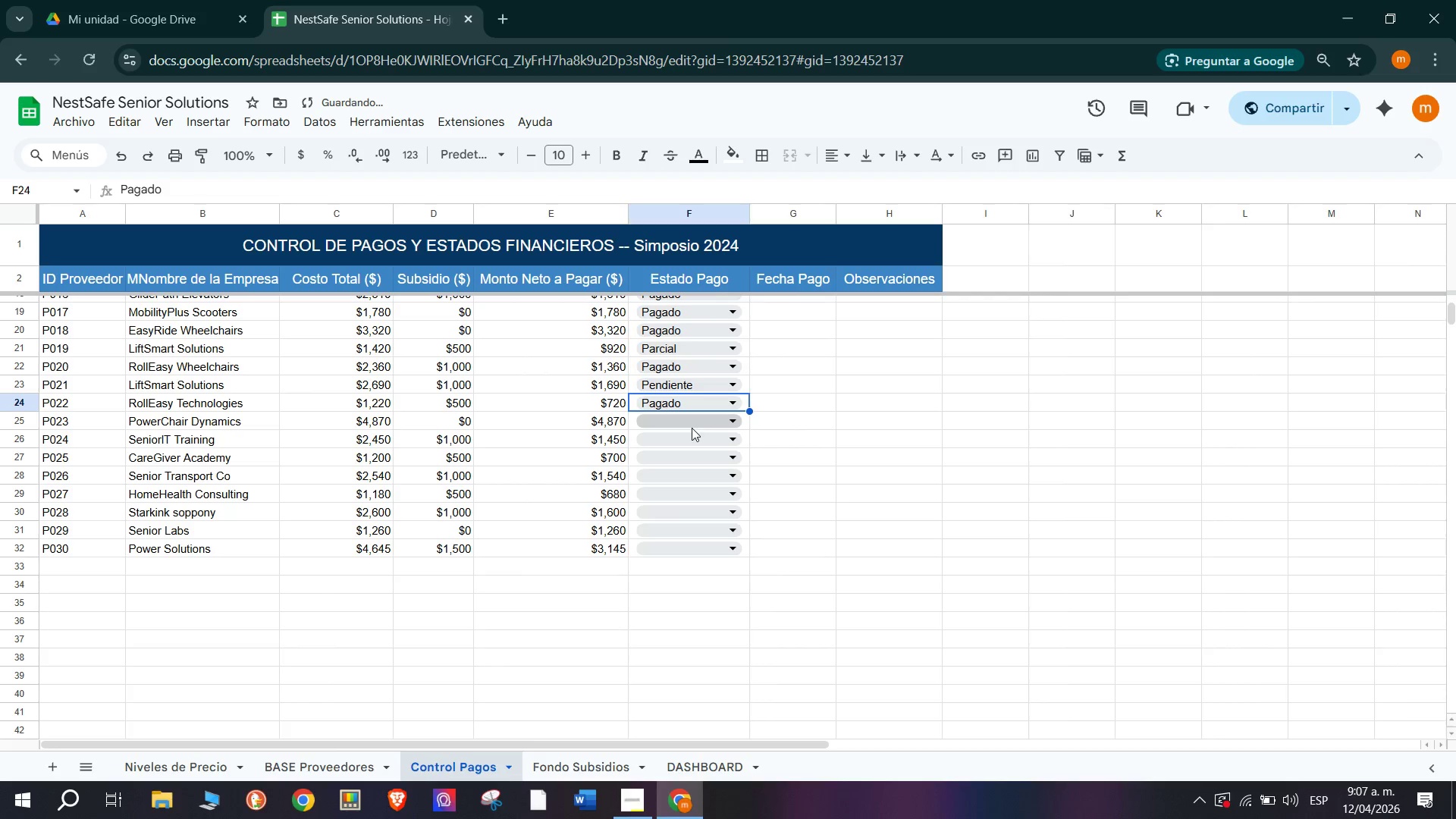 
left_click([692, 423])
 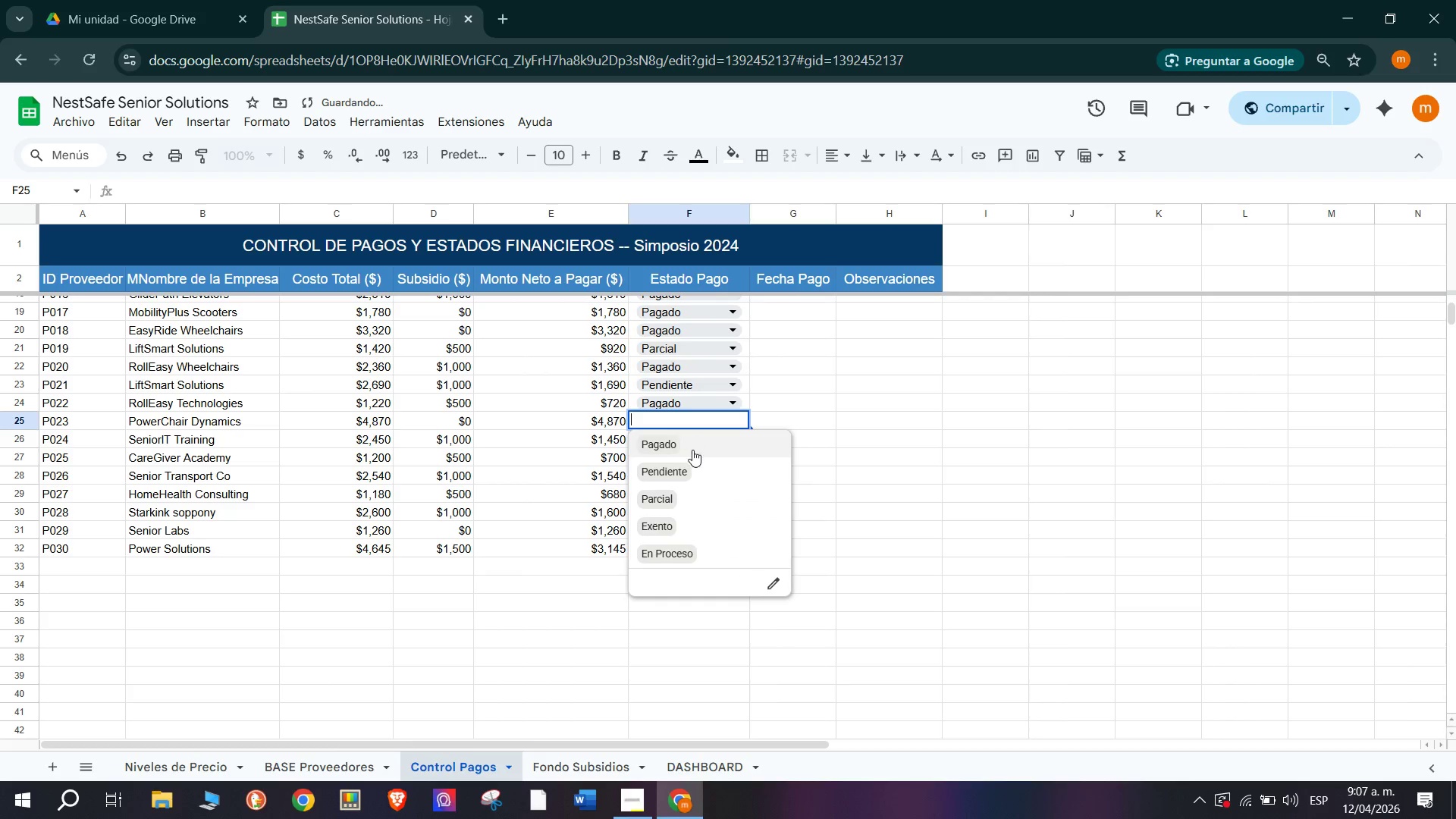 
left_click([694, 452])
 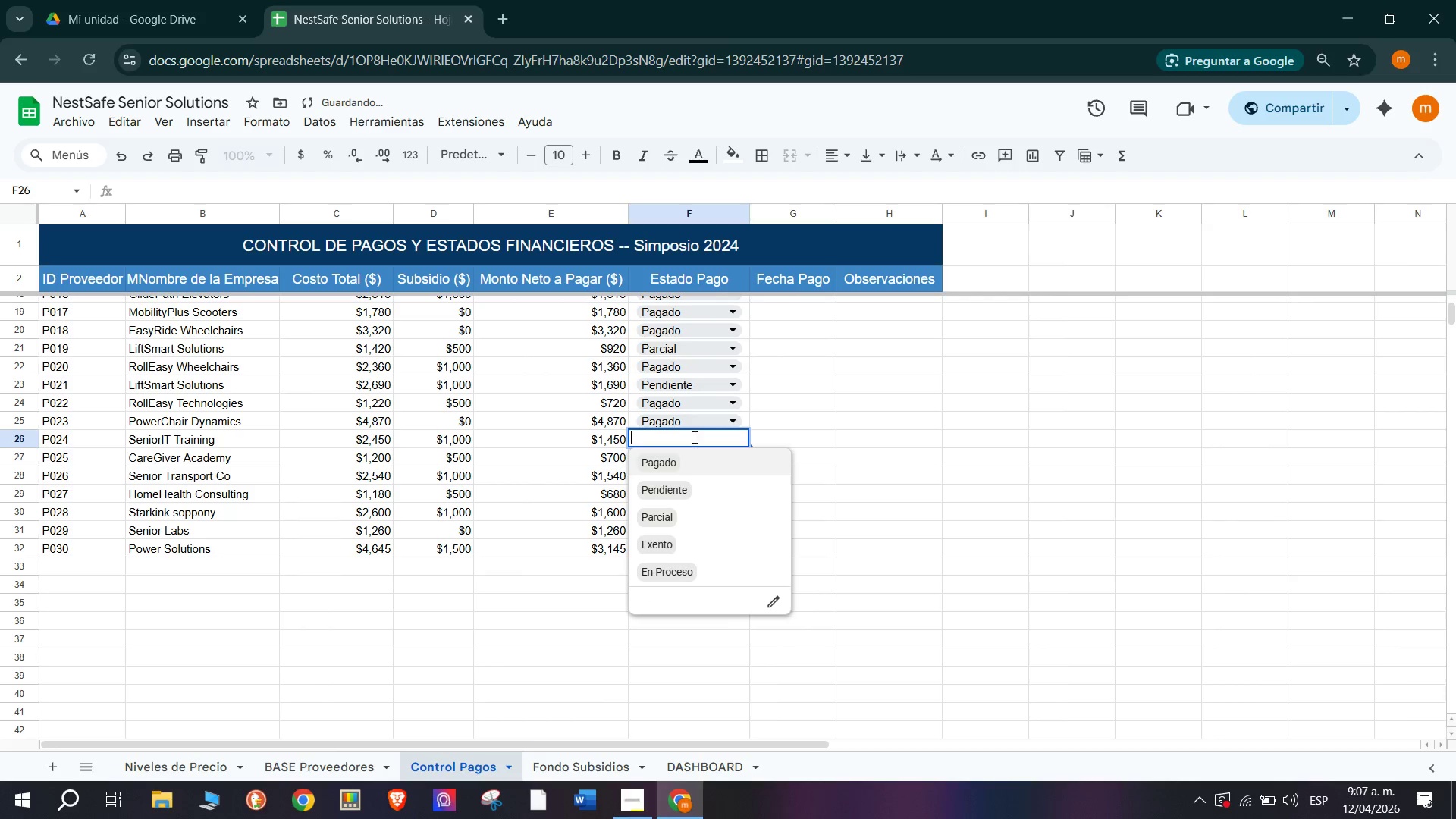 
left_click([693, 460])
 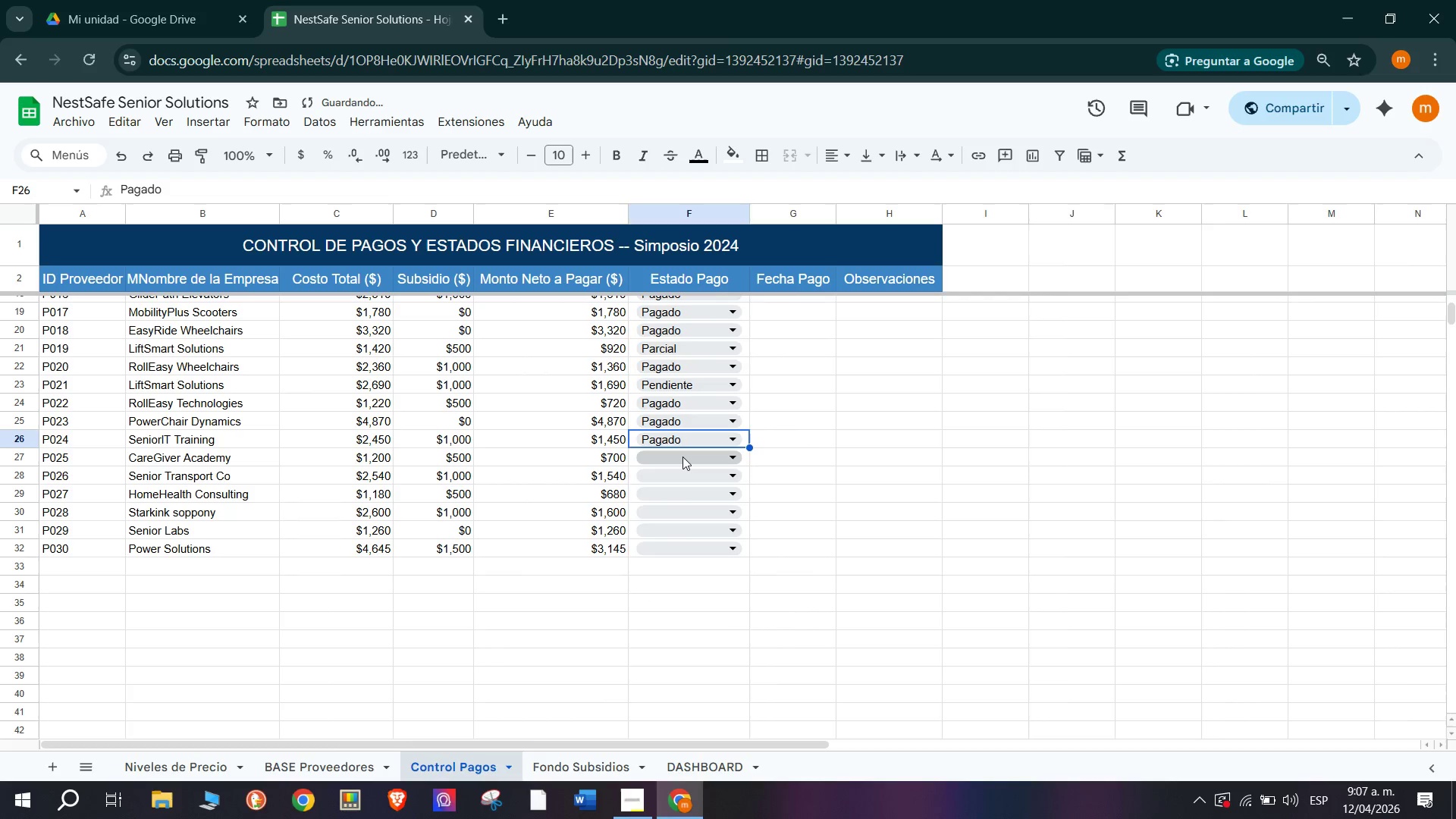 
left_click([682, 457])
 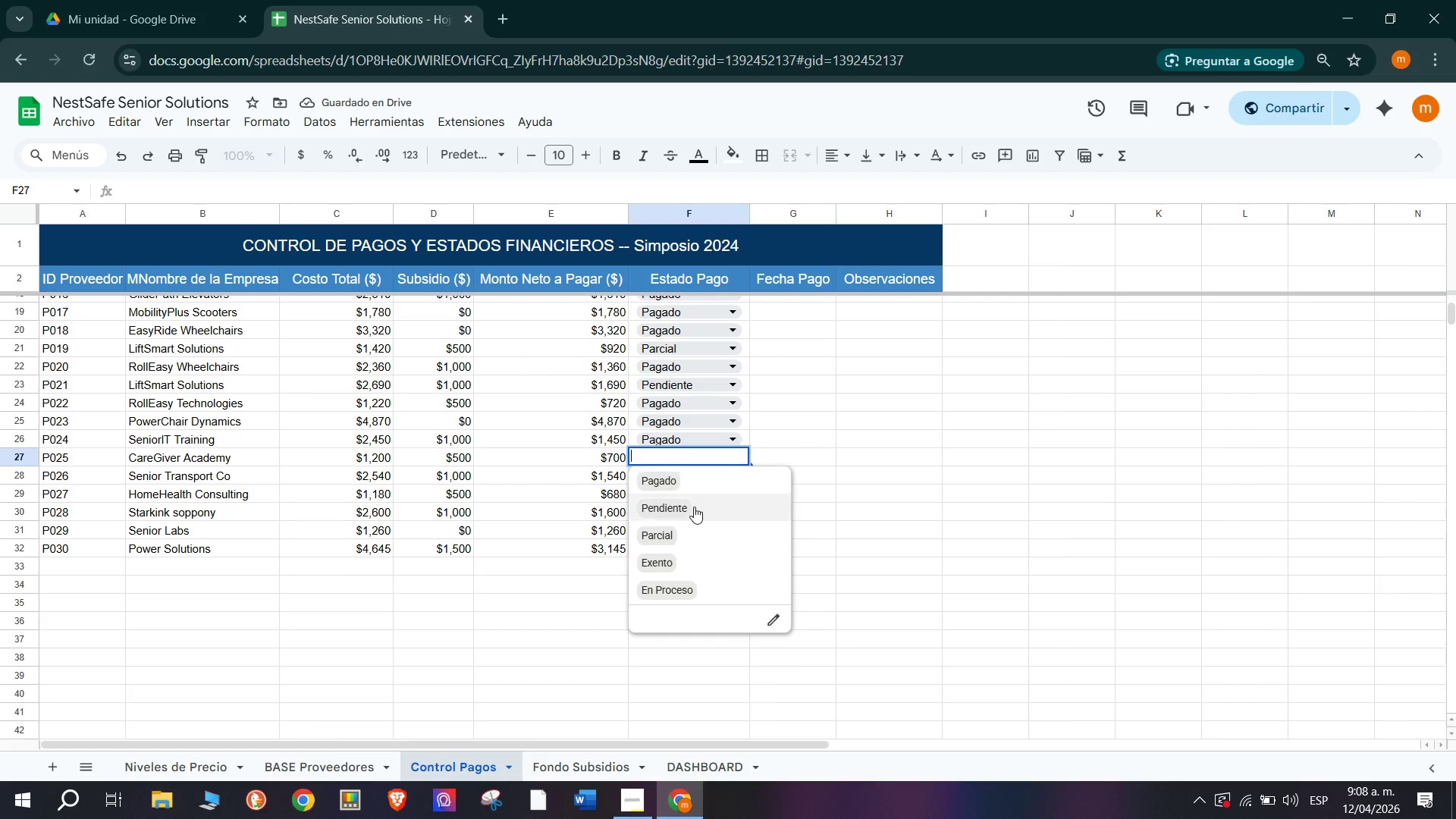 
left_click([694, 507])
 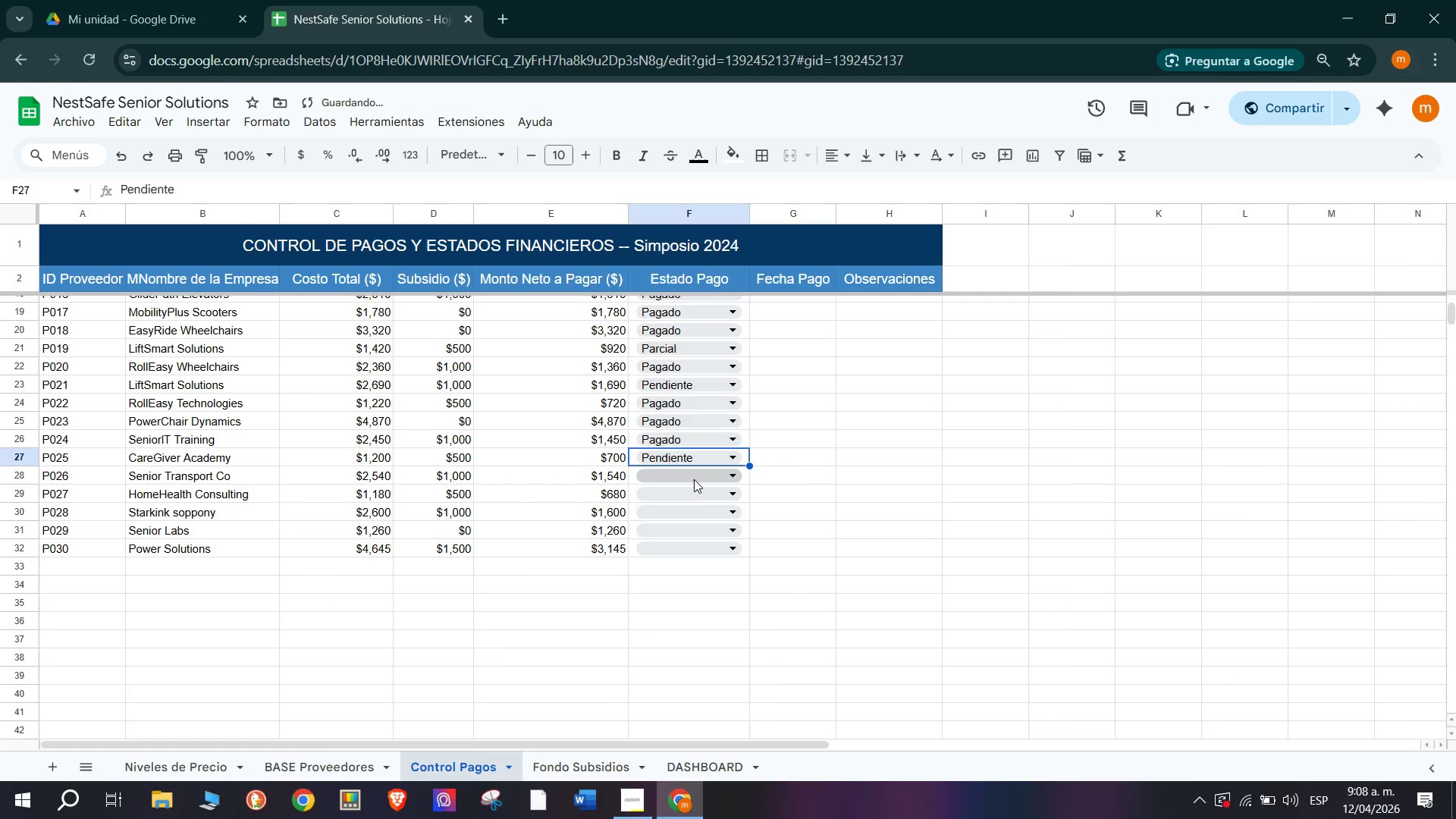 
left_click([694, 479])
 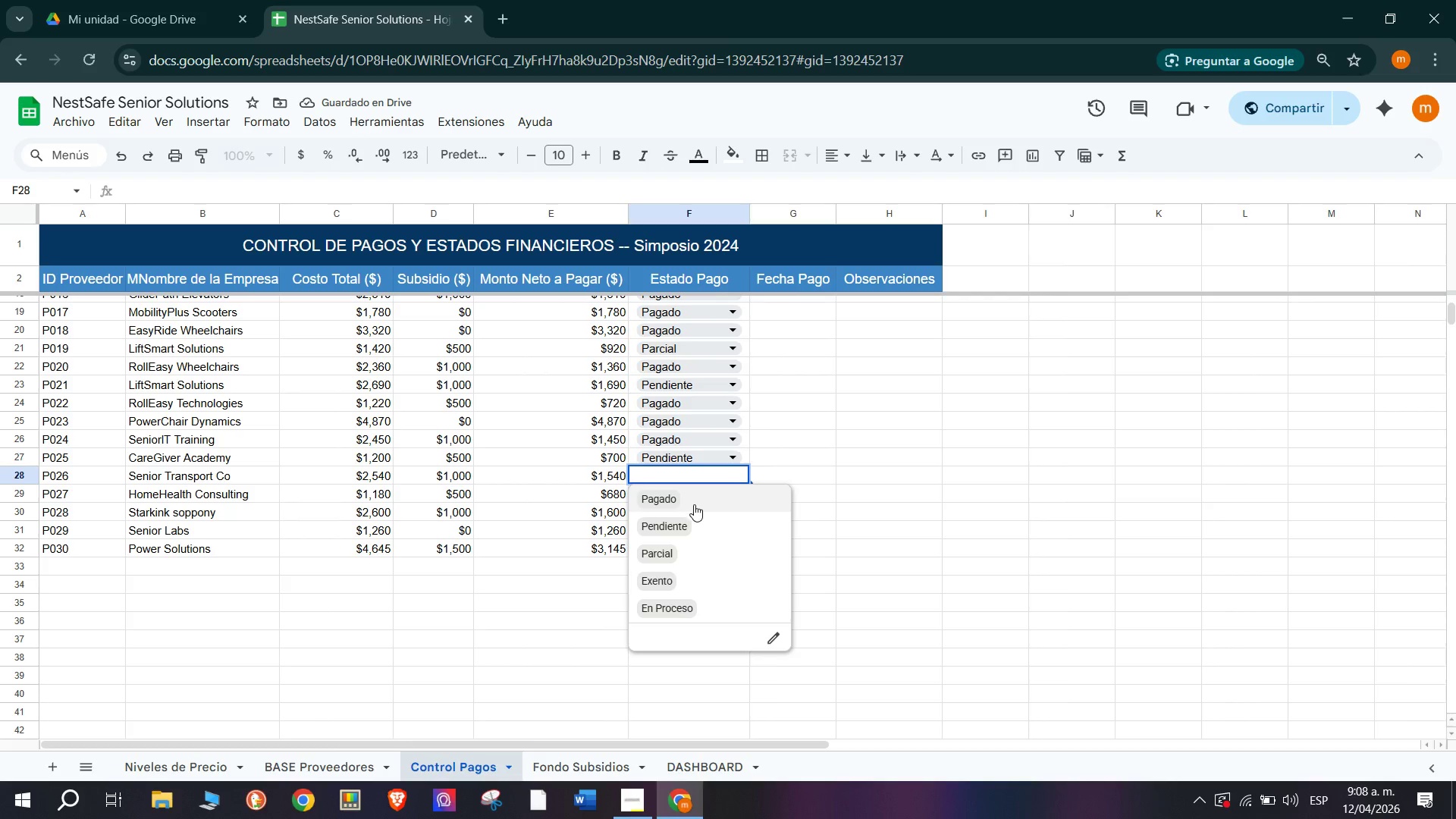 
left_click([694, 504])
 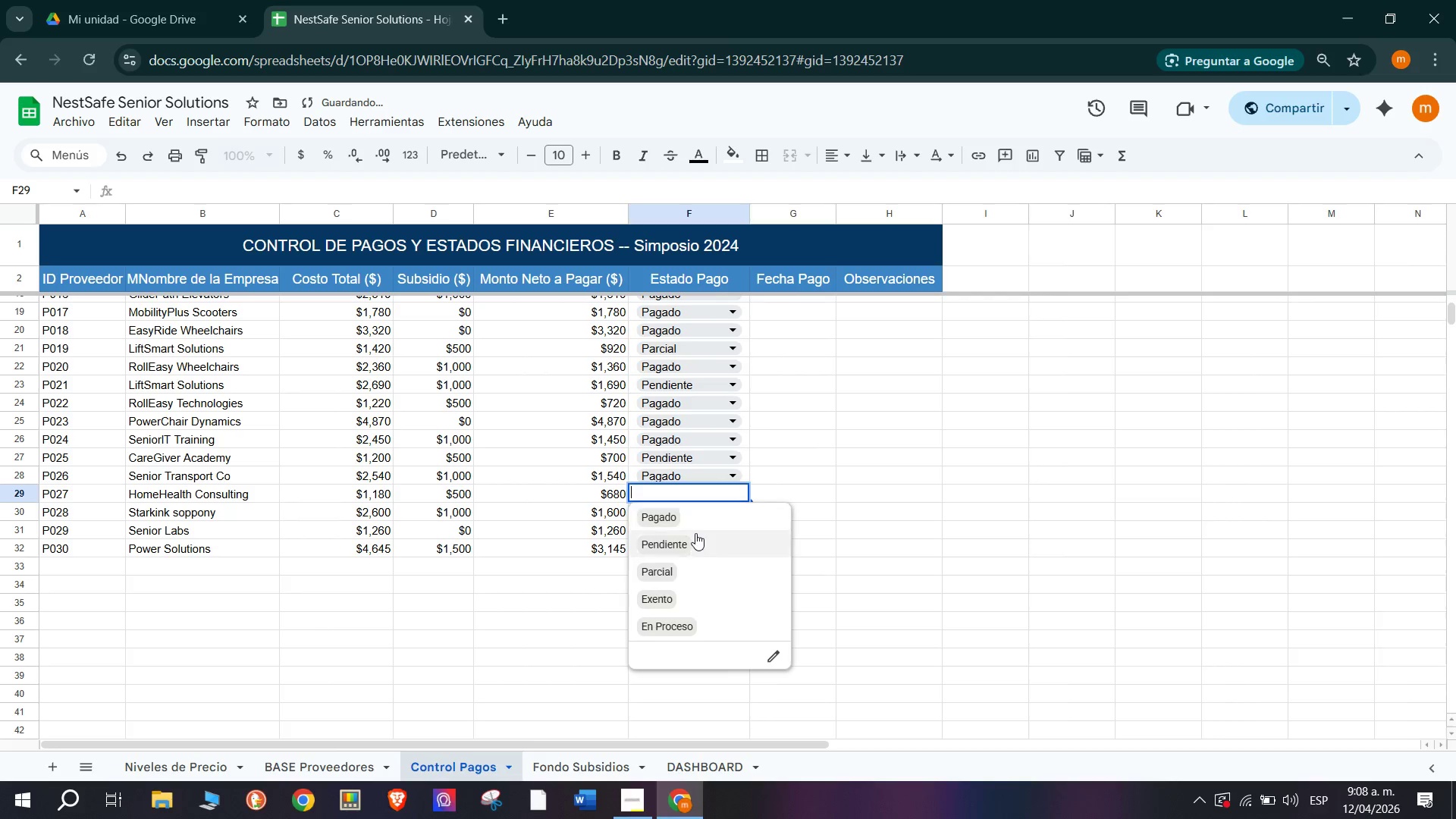 
left_click([695, 535])
 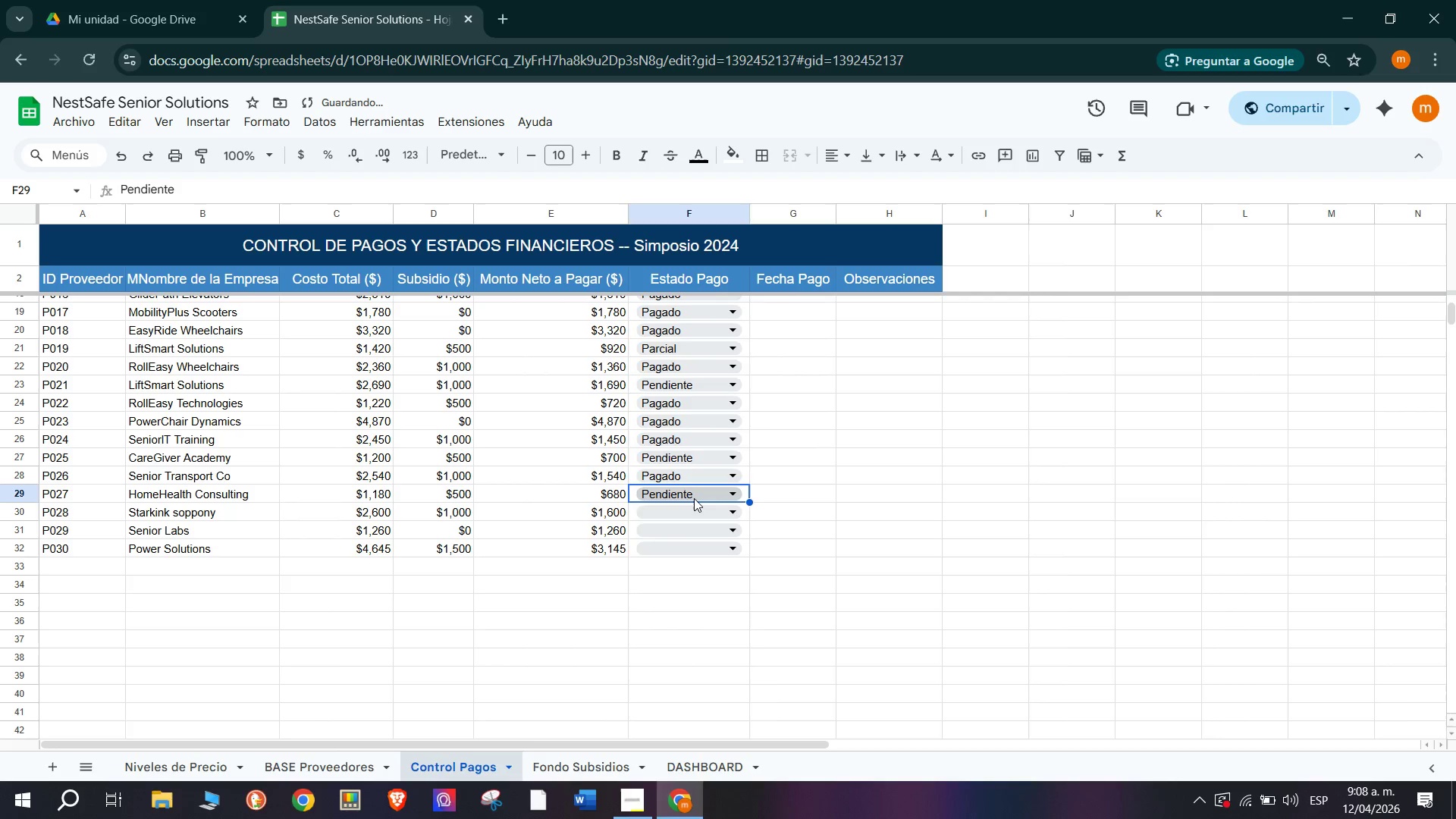 
left_click([694, 497])
 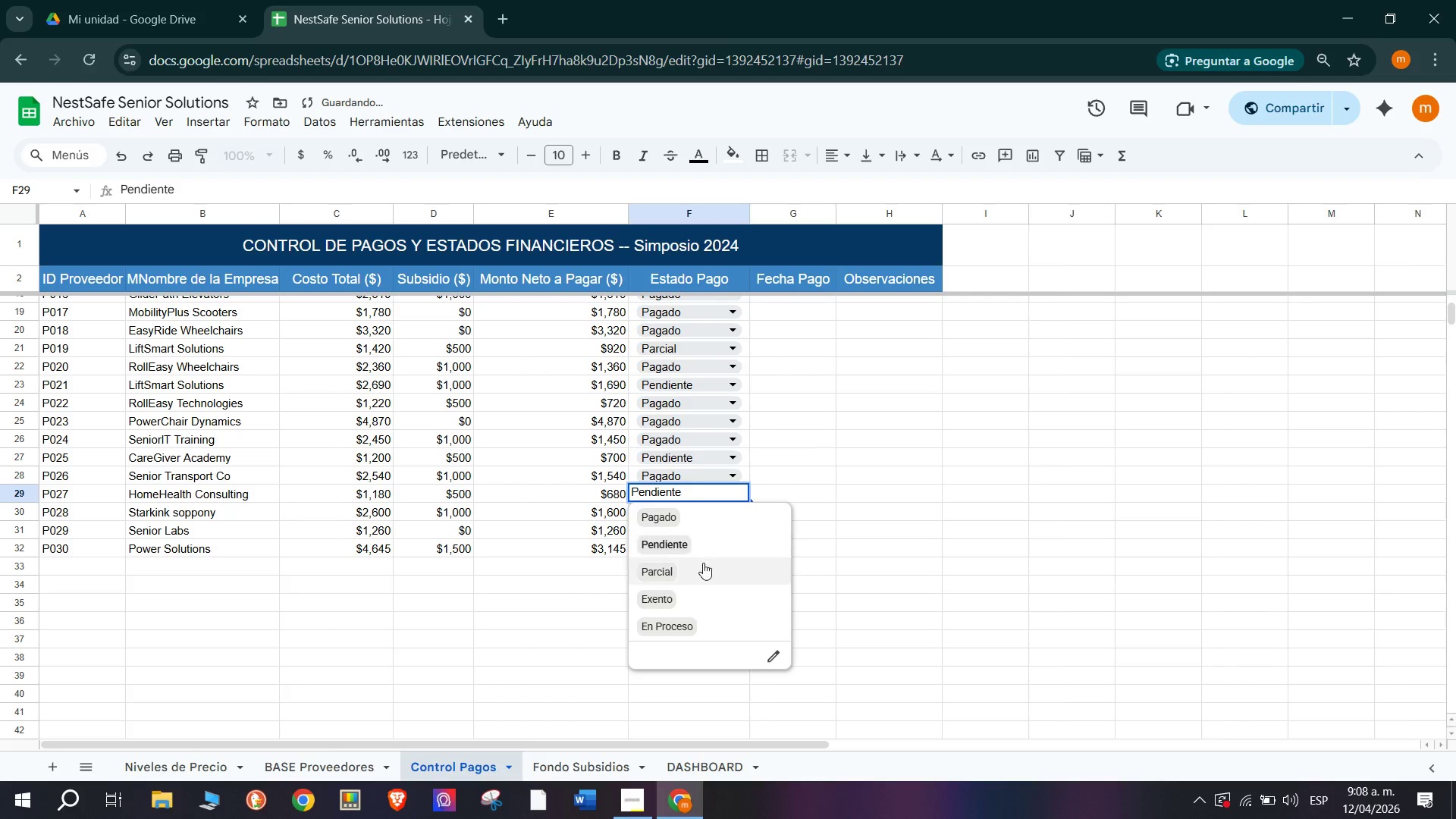 
left_click([701, 572])
 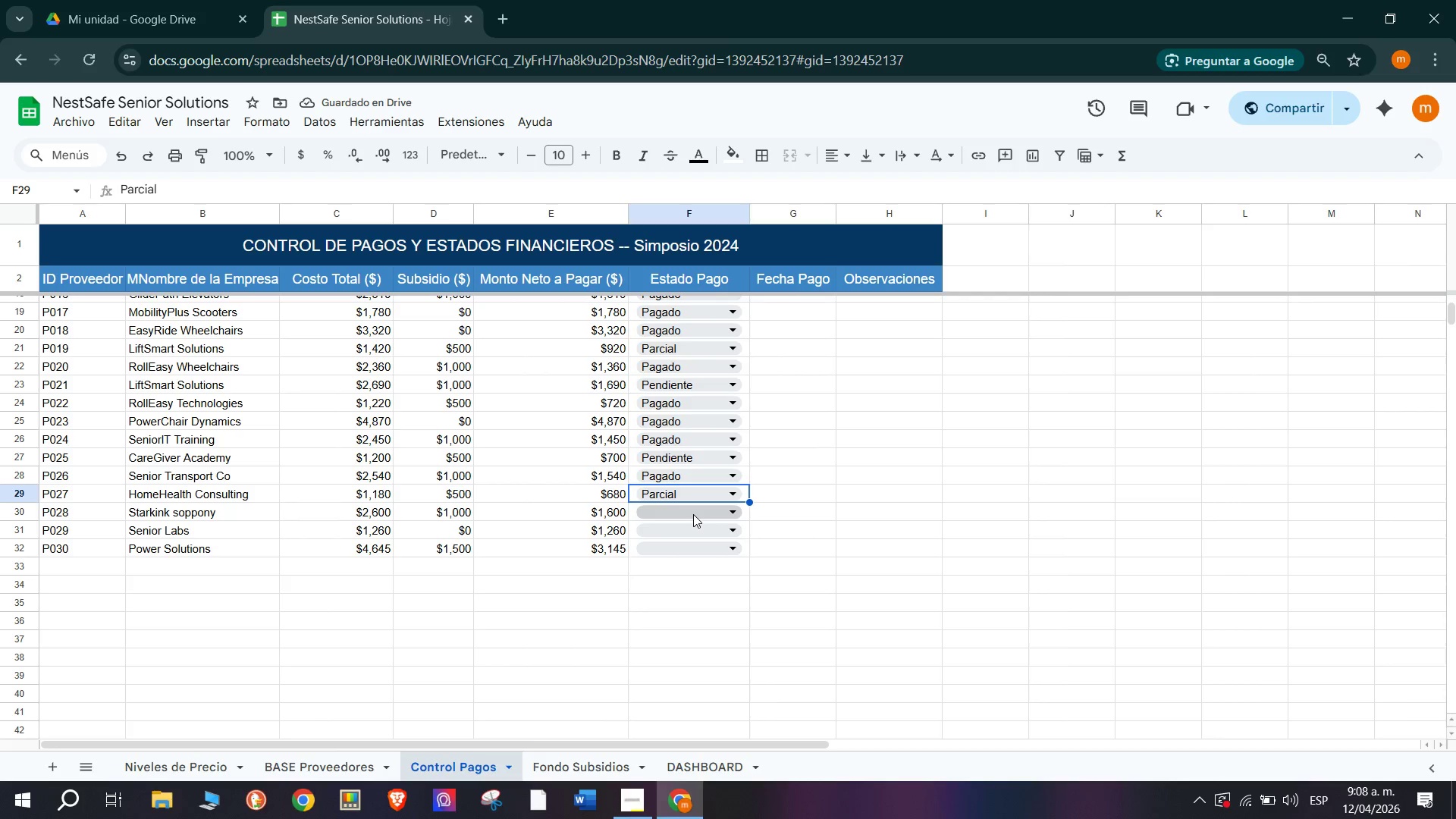 
left_click([693, 514])
 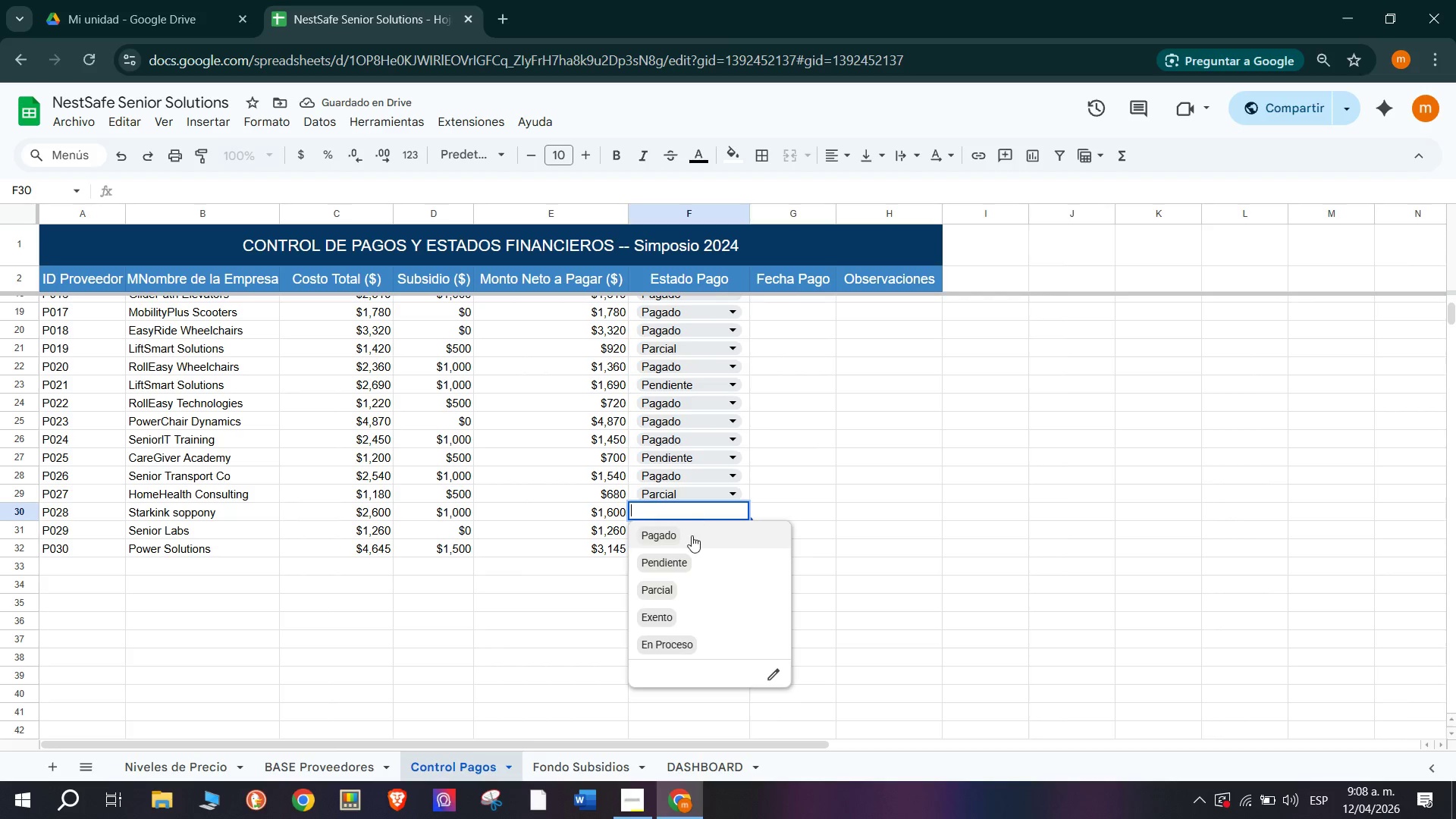 
left_click([692, 541])
 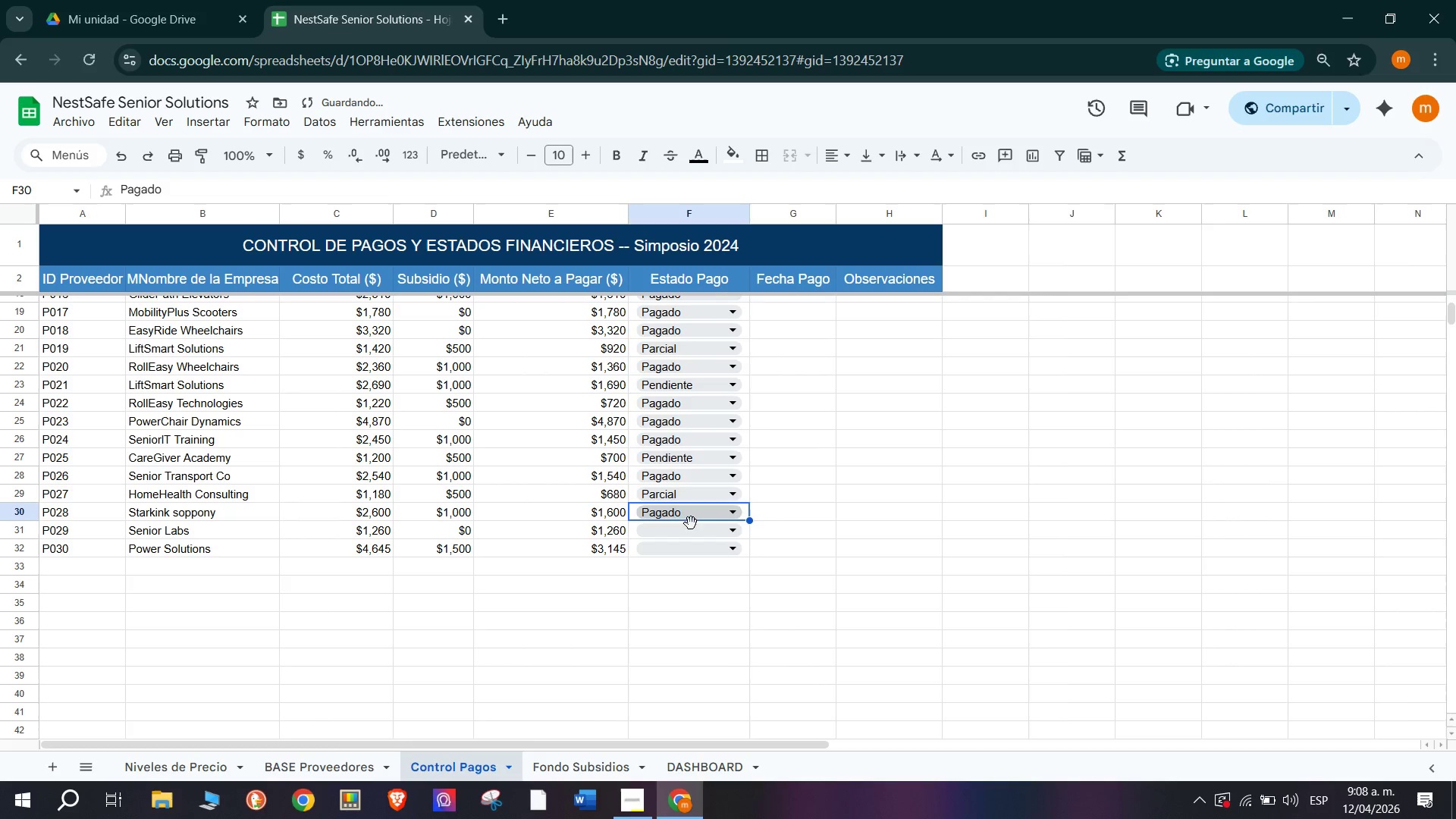 
left_click([691, 532])
 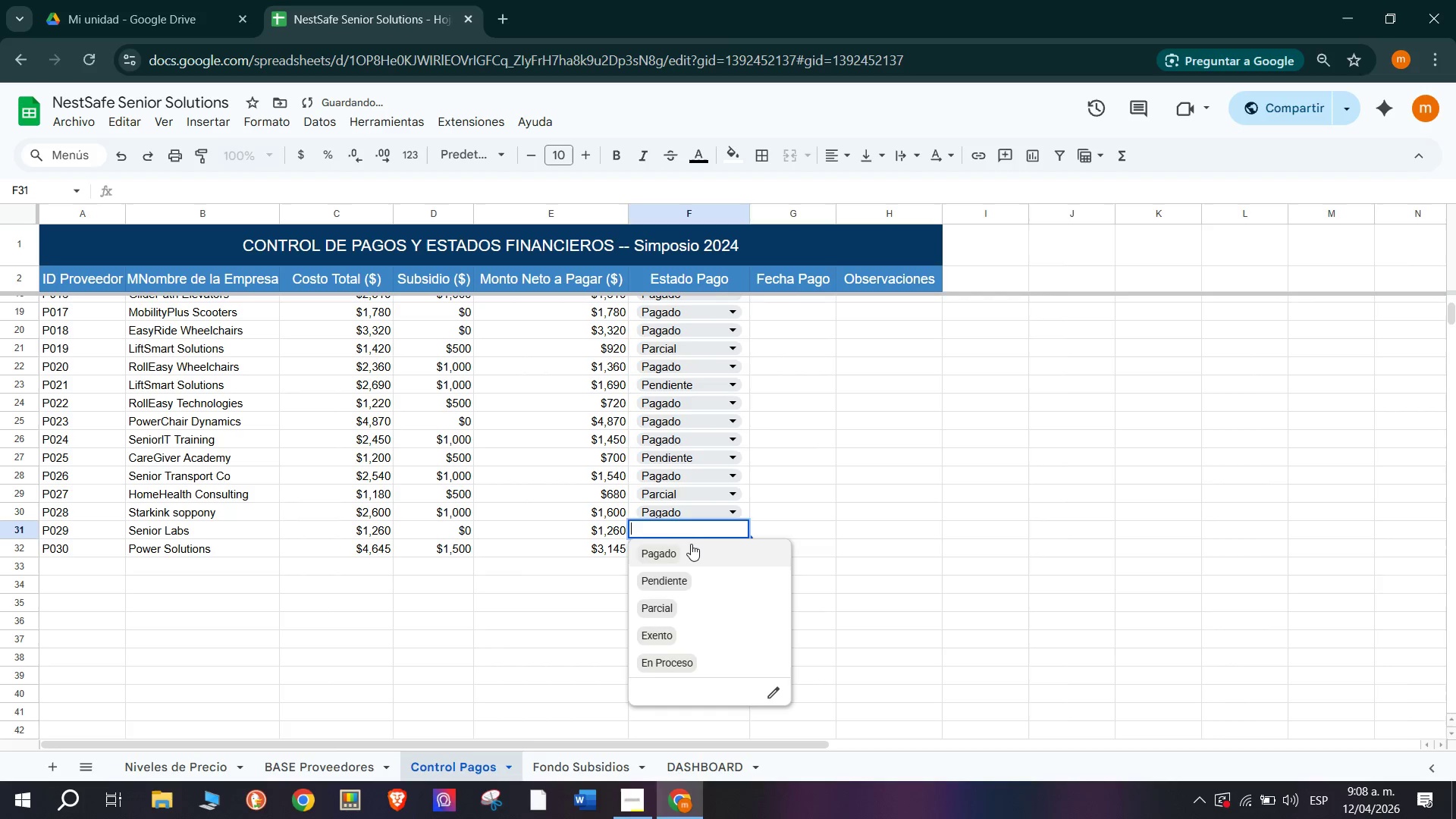 
left_click([692, 544])
 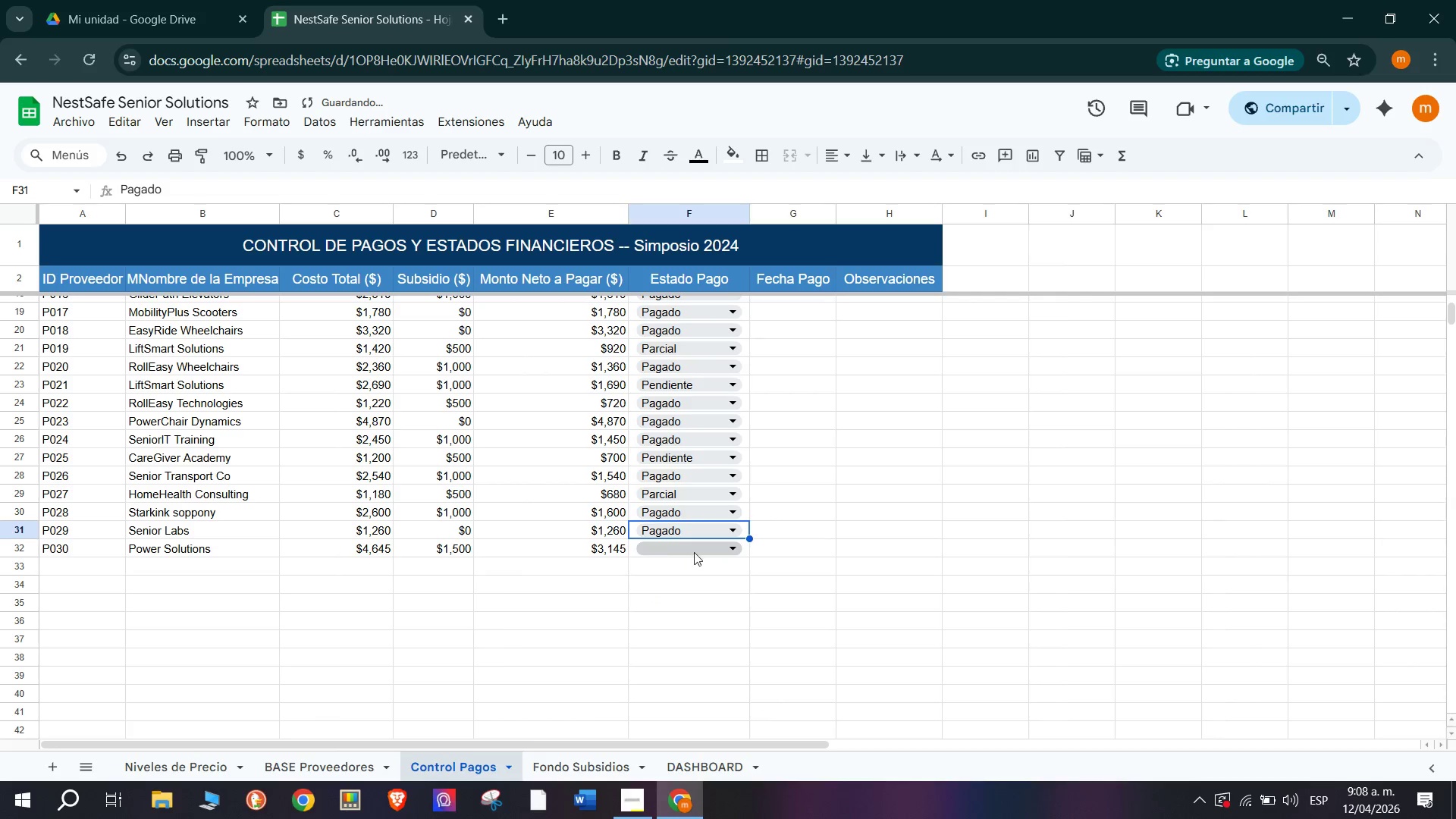 
left_click([694, 552])
 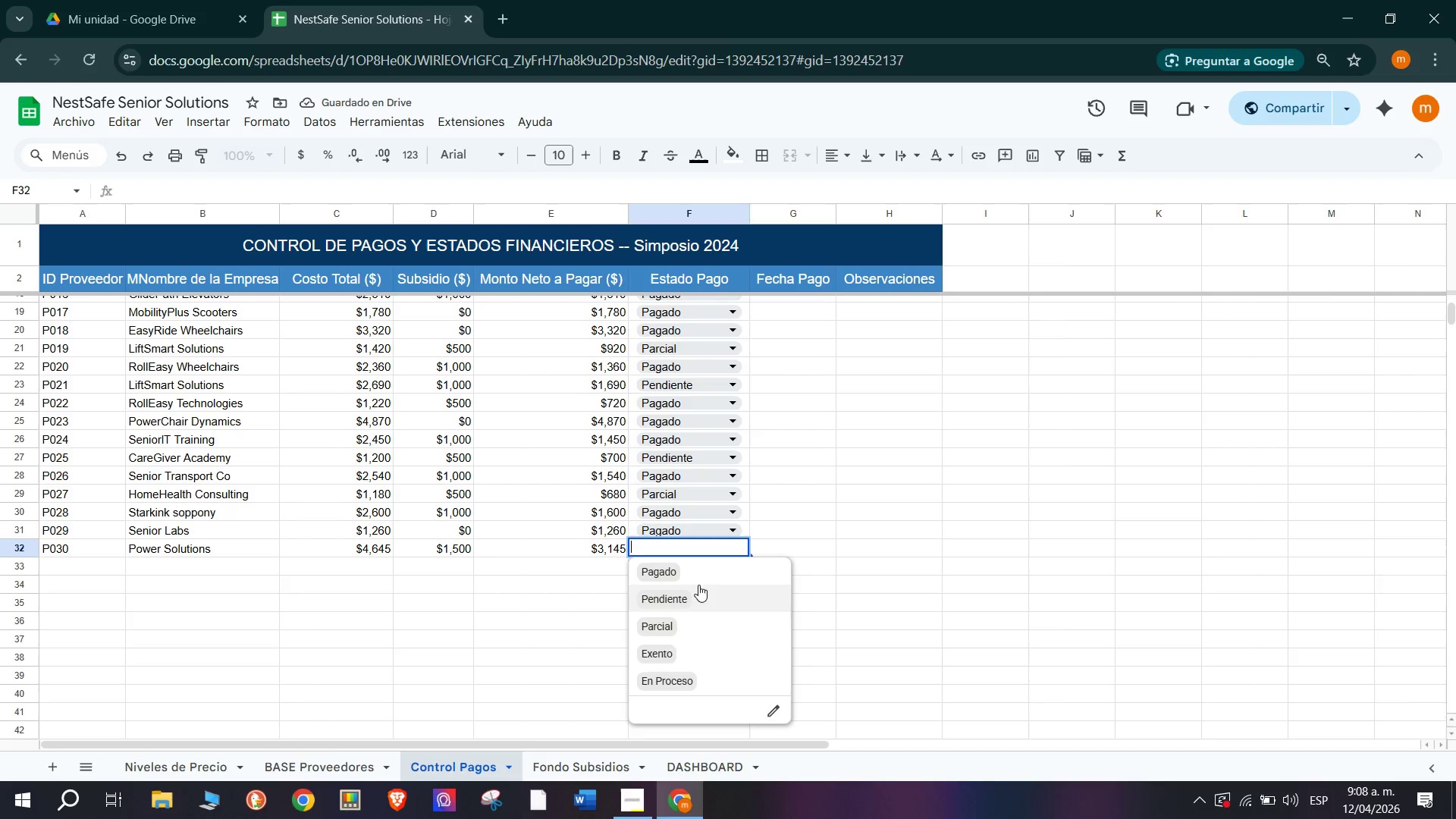 
double_click([693, 568])
 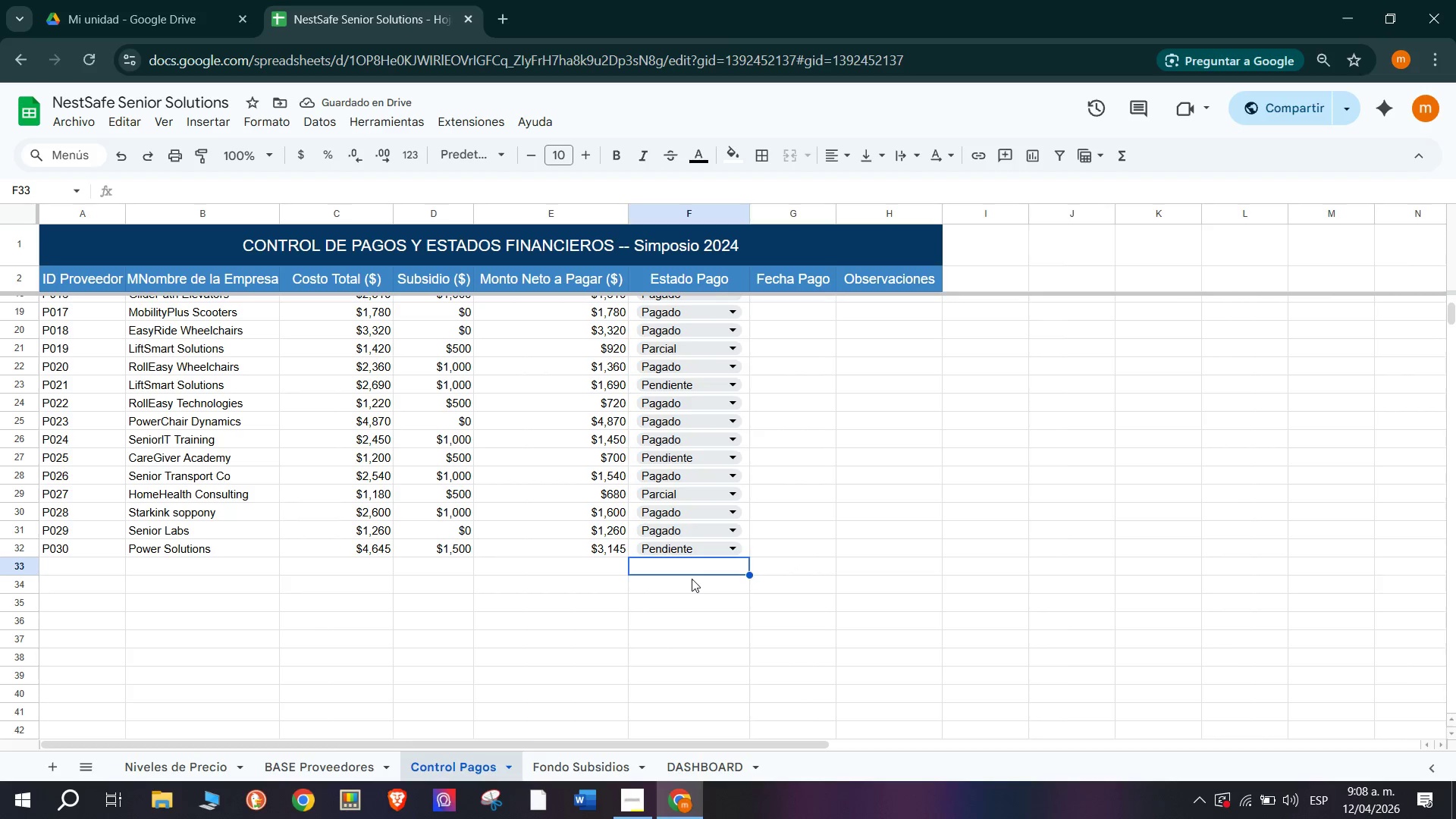 
wait(10.47)
 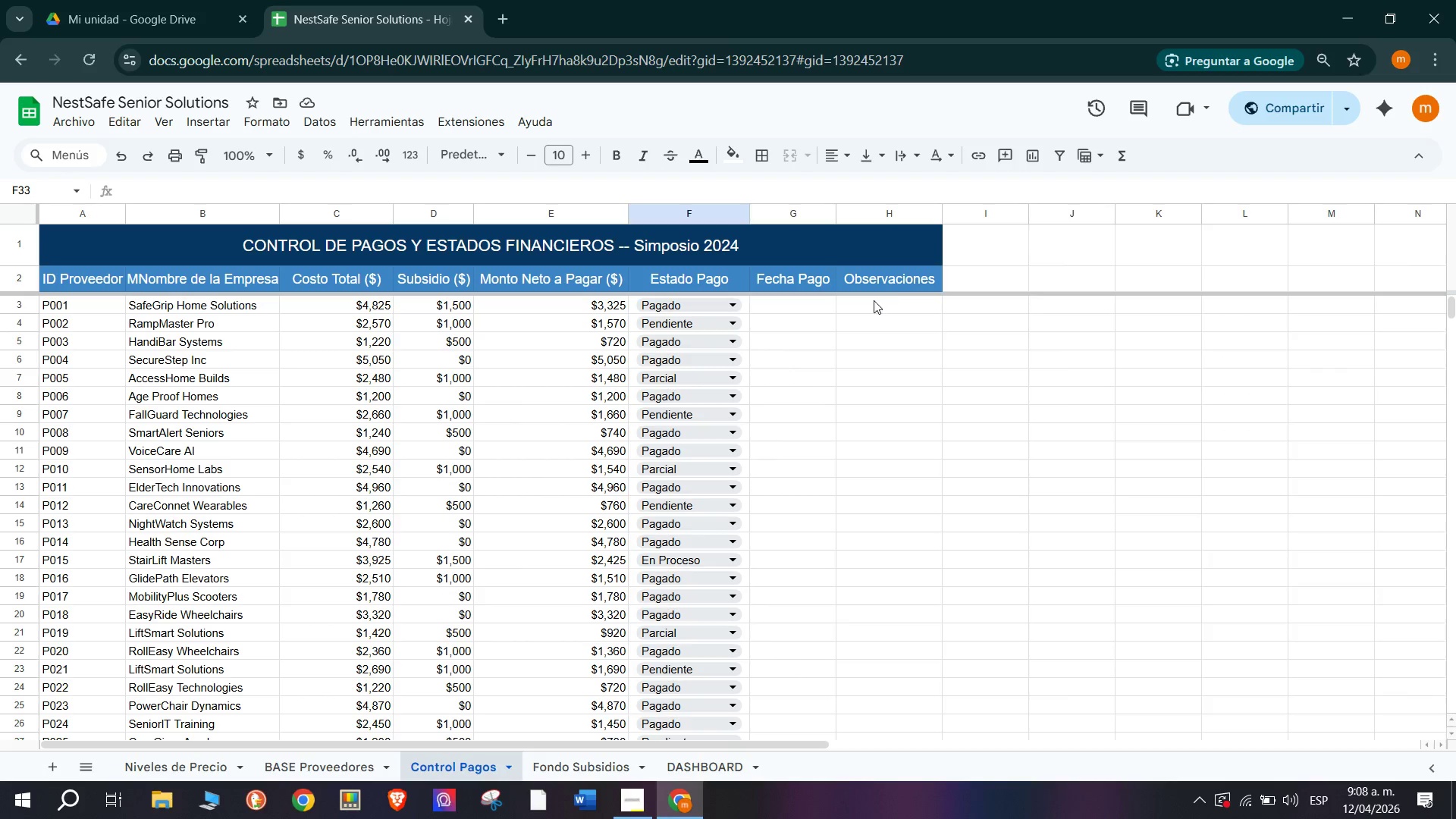 
left_click([894, 282])
 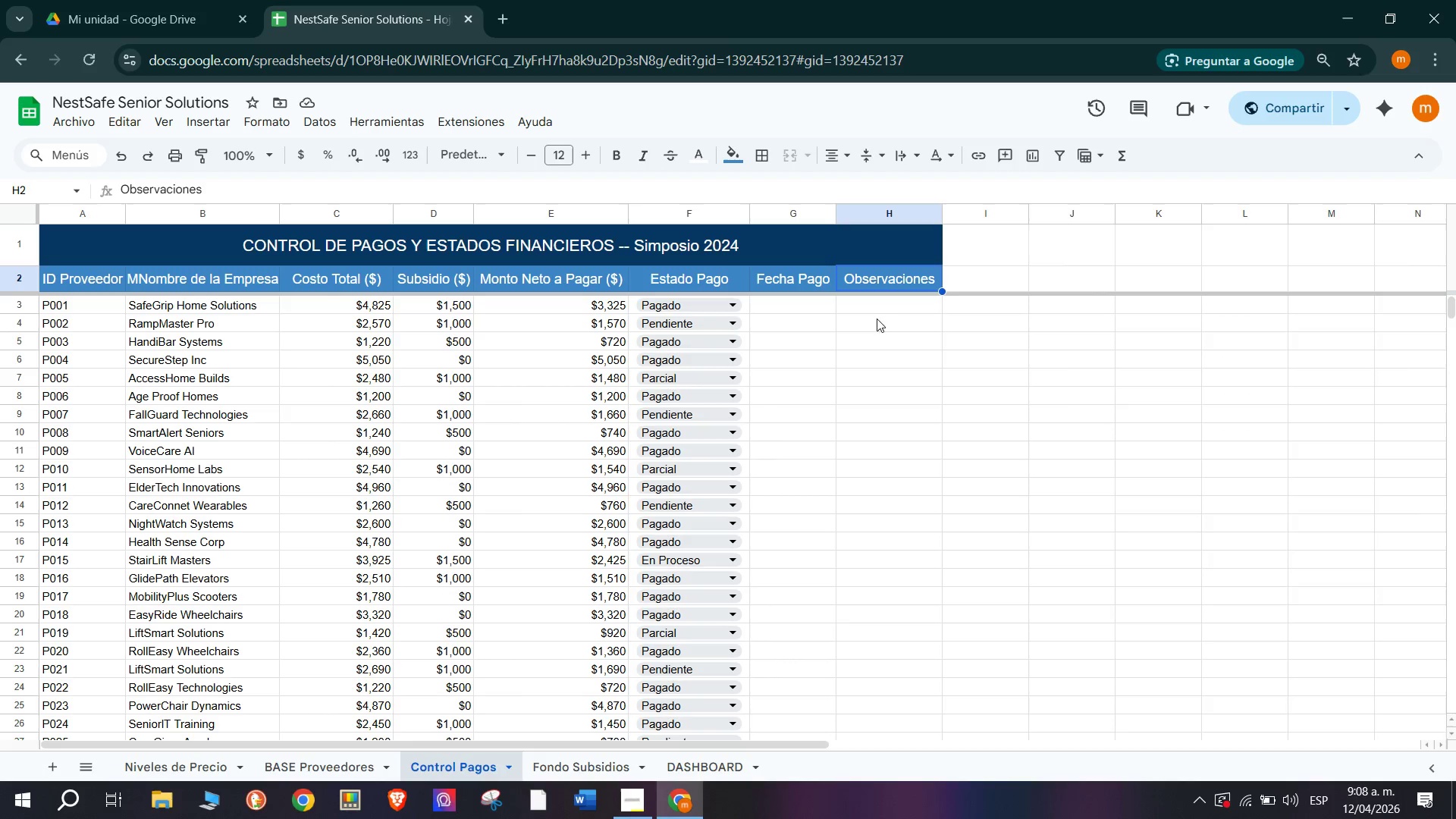 
scroll: coordinate [770, 438], scroll_direction: up, amount: 9.0
 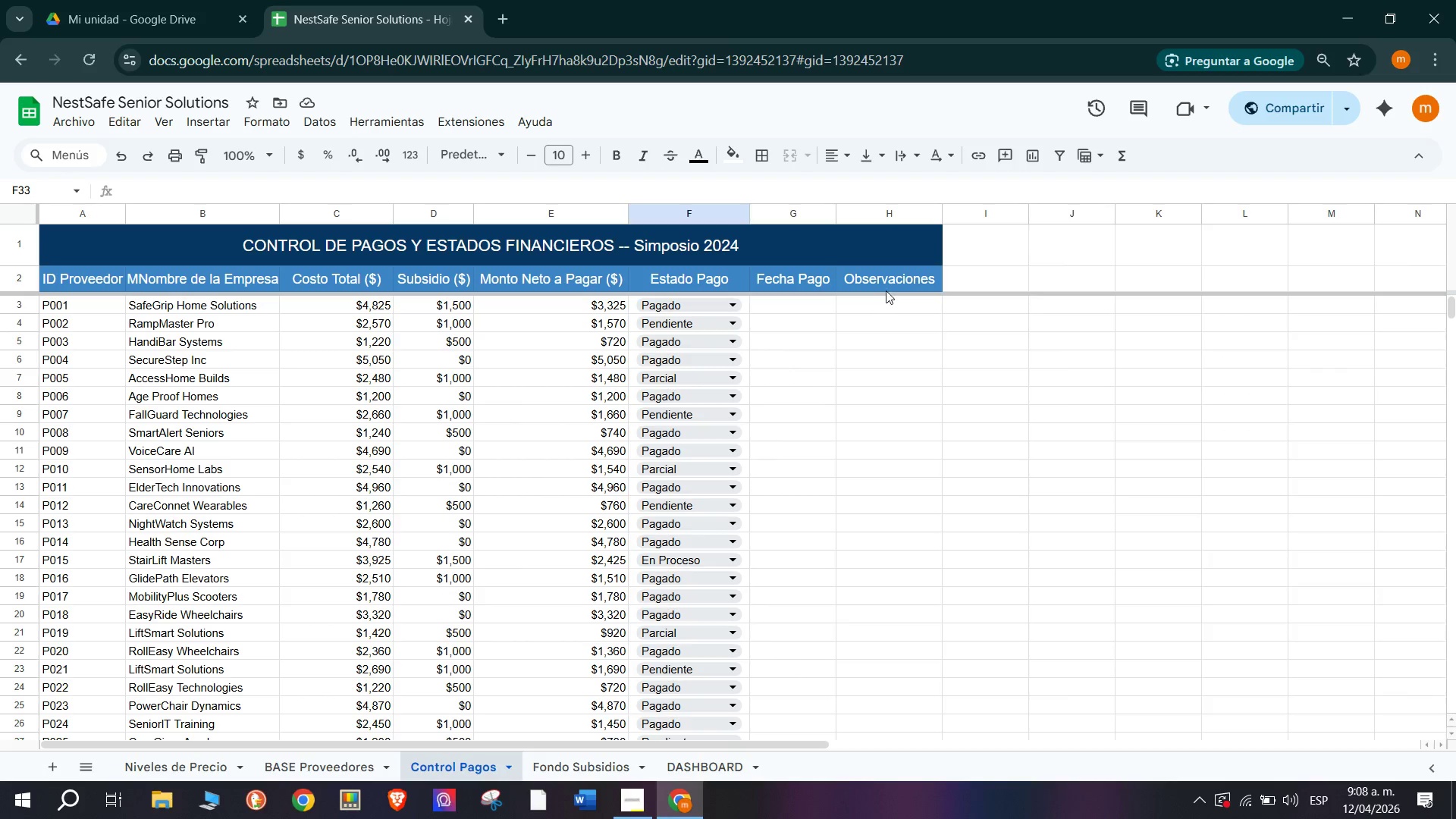 
left_click([862, 330])
 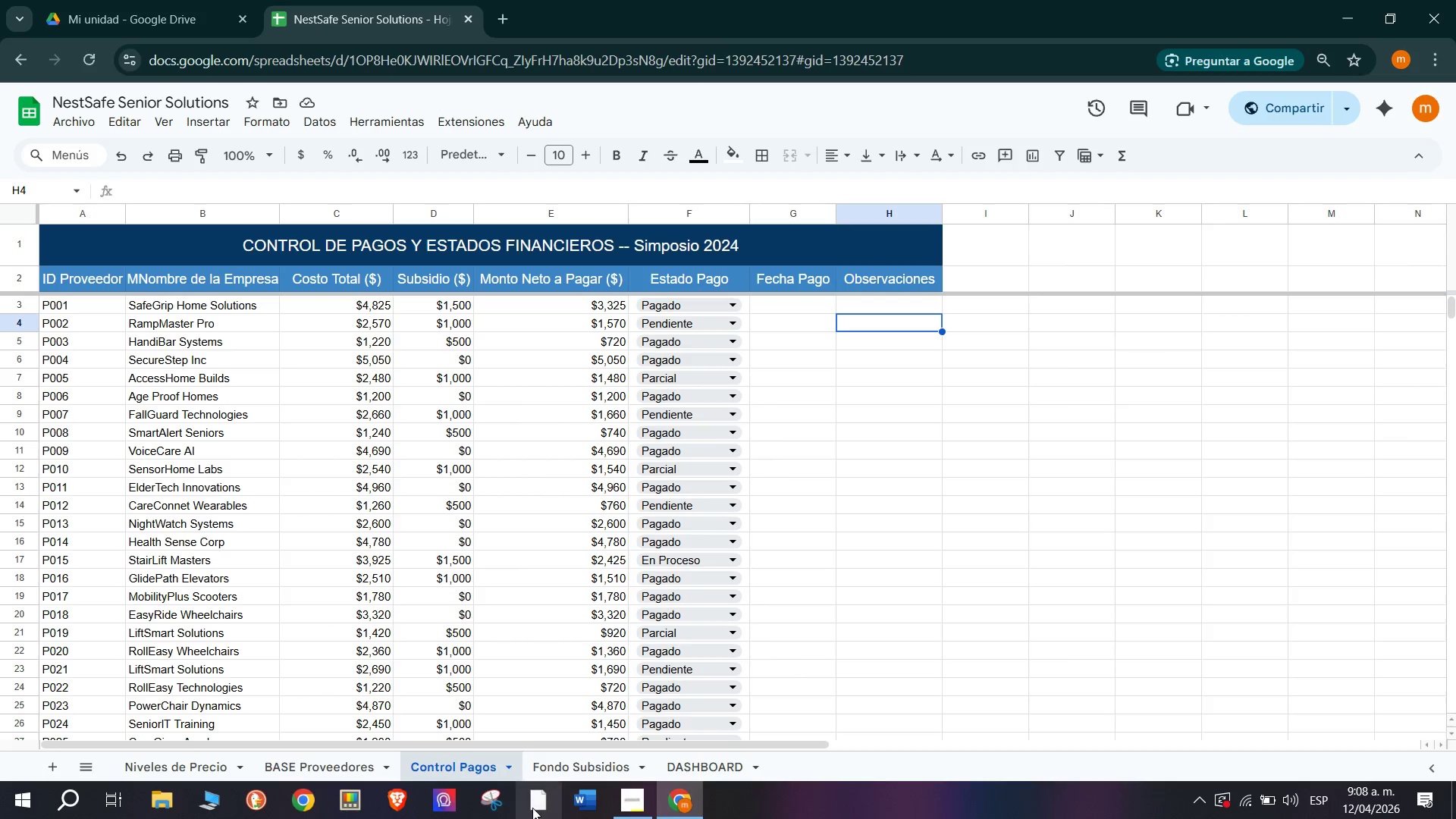 
left_click([576, 766])
 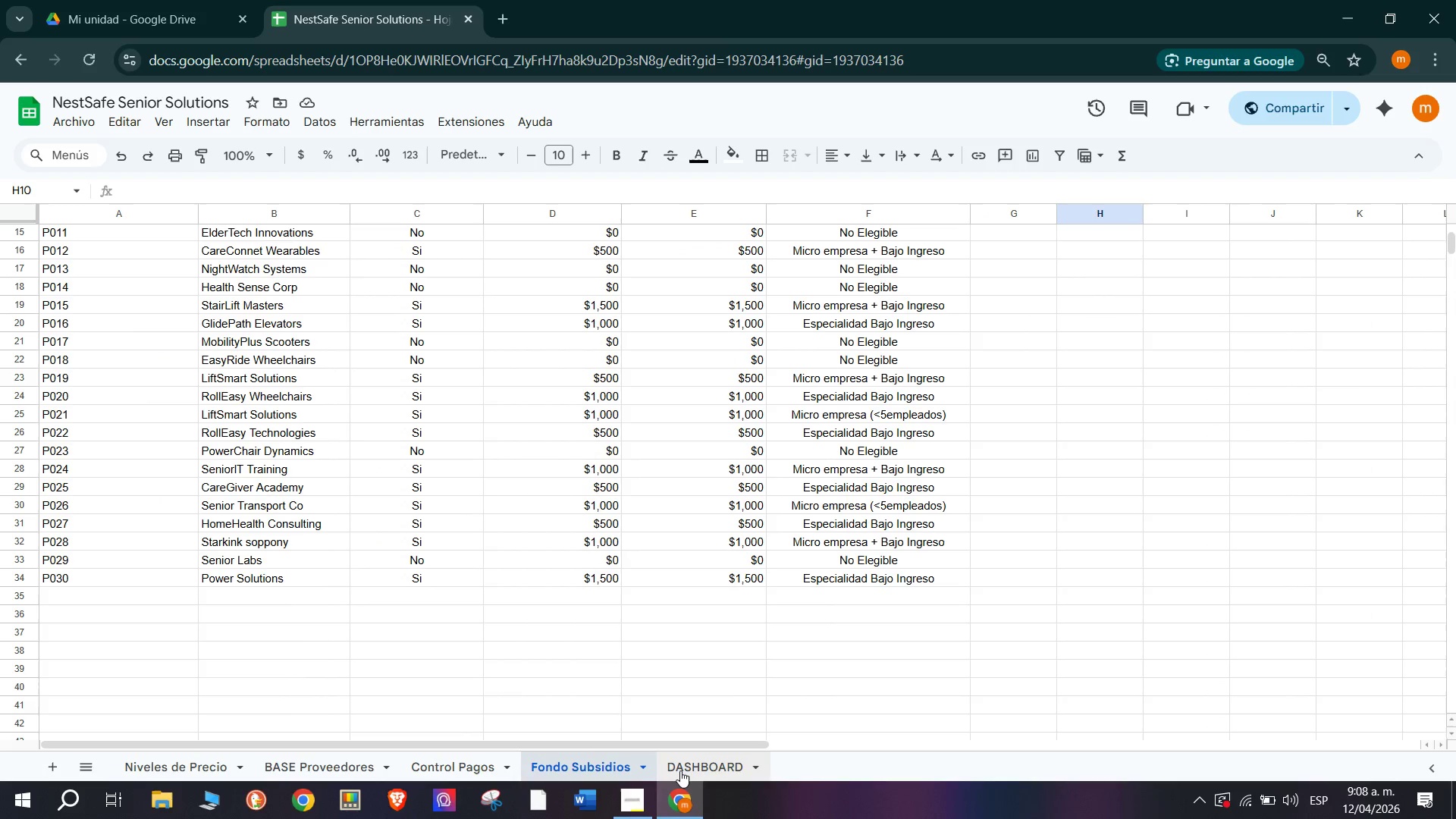 
left_click([680, 768])
 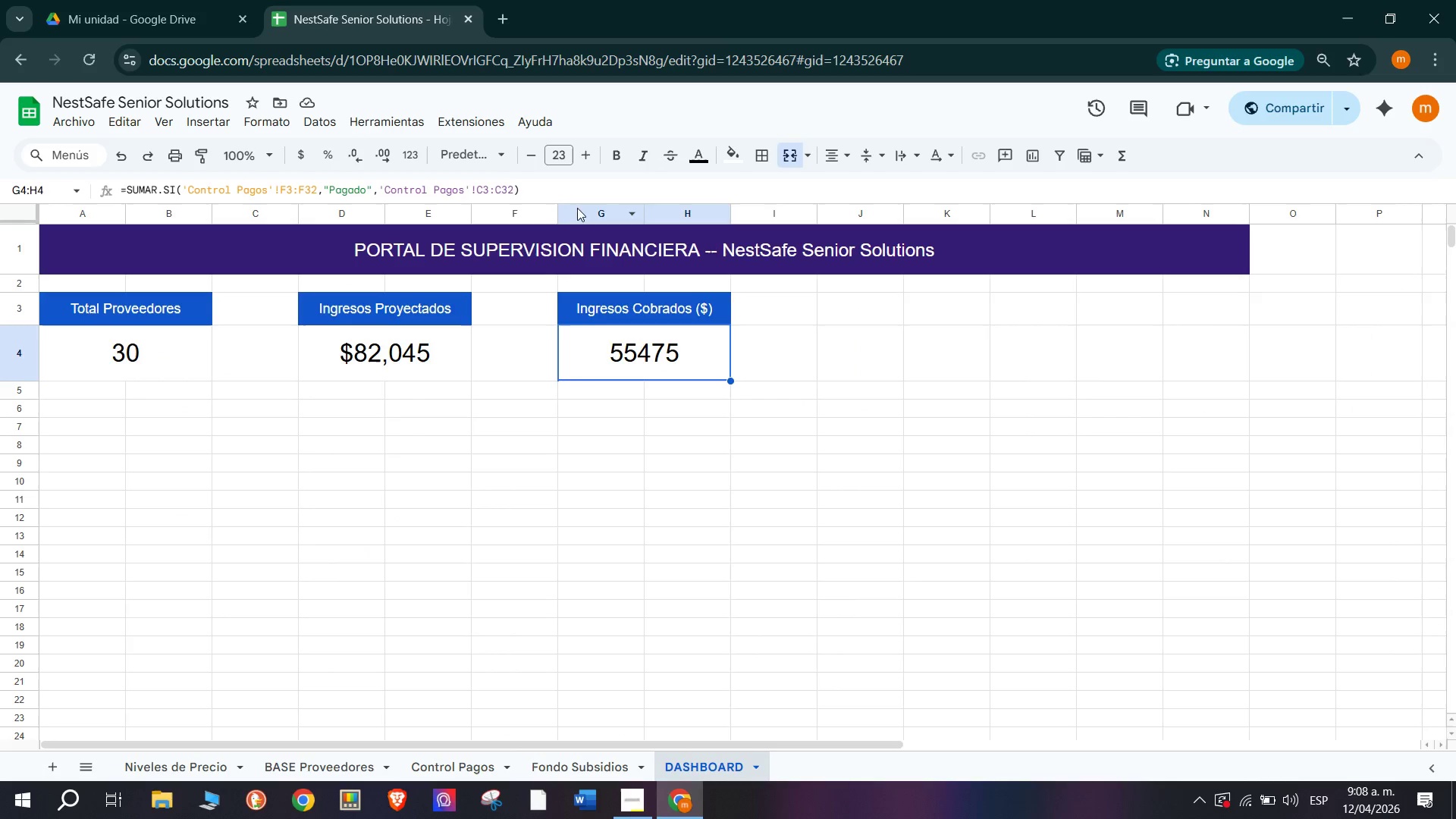 
left_click([297, 159])
 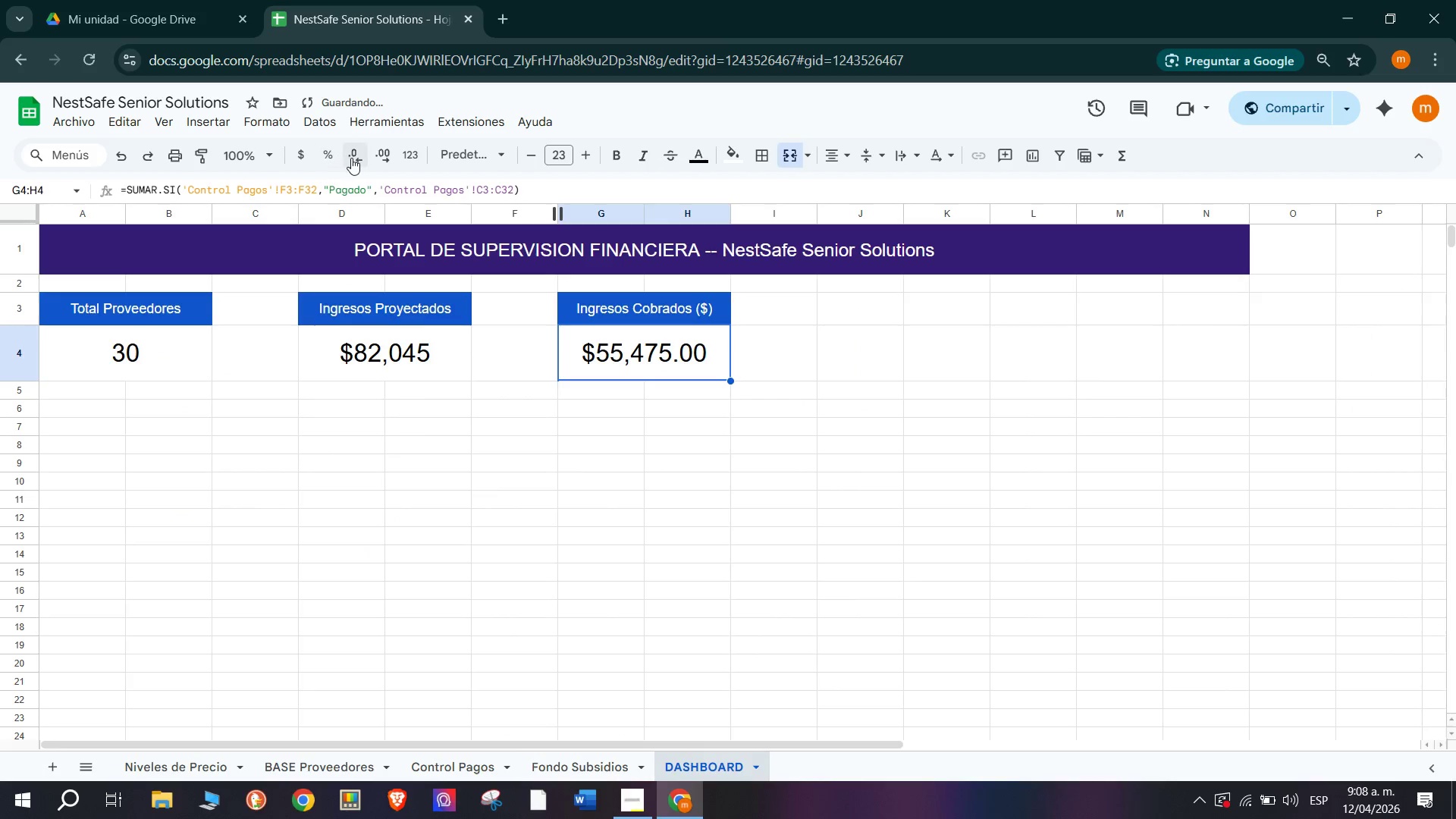 
double_click([351, 157])
 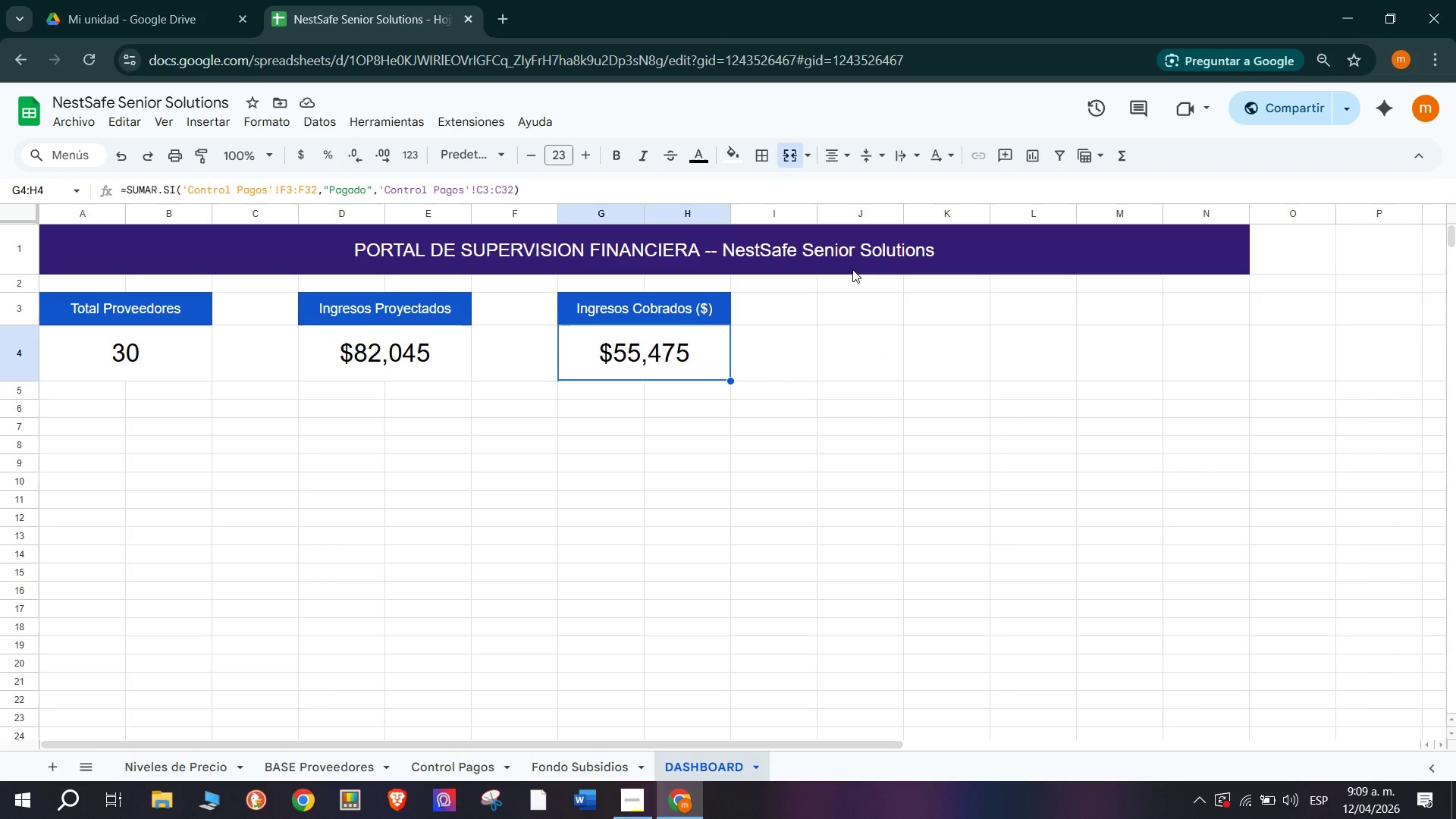 
wait(30.56)
 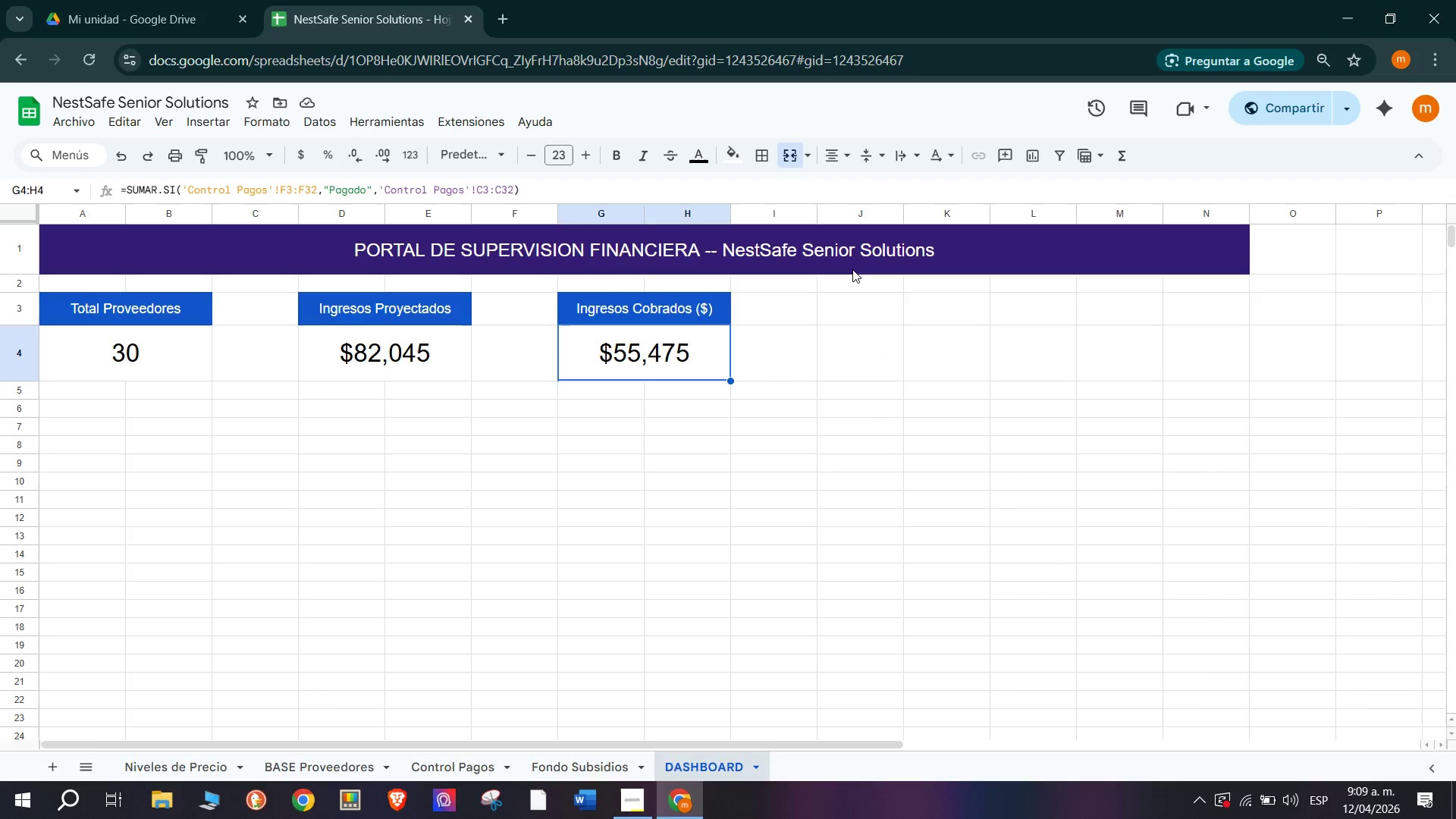 
left_click([861, 332])
 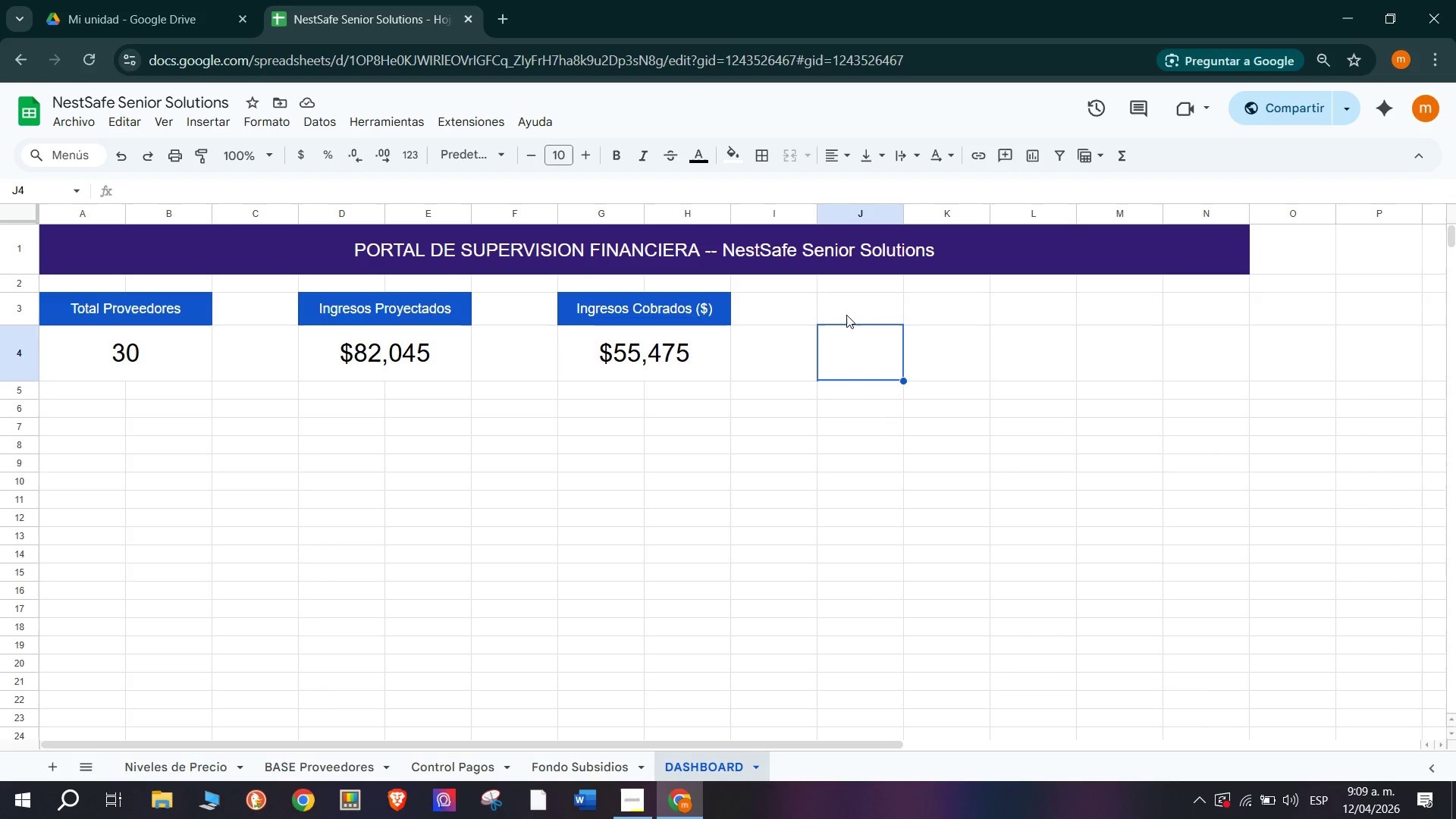 
left_click_drag(start_coordinate=[846, 311], to_coordinate=[943, 311])
 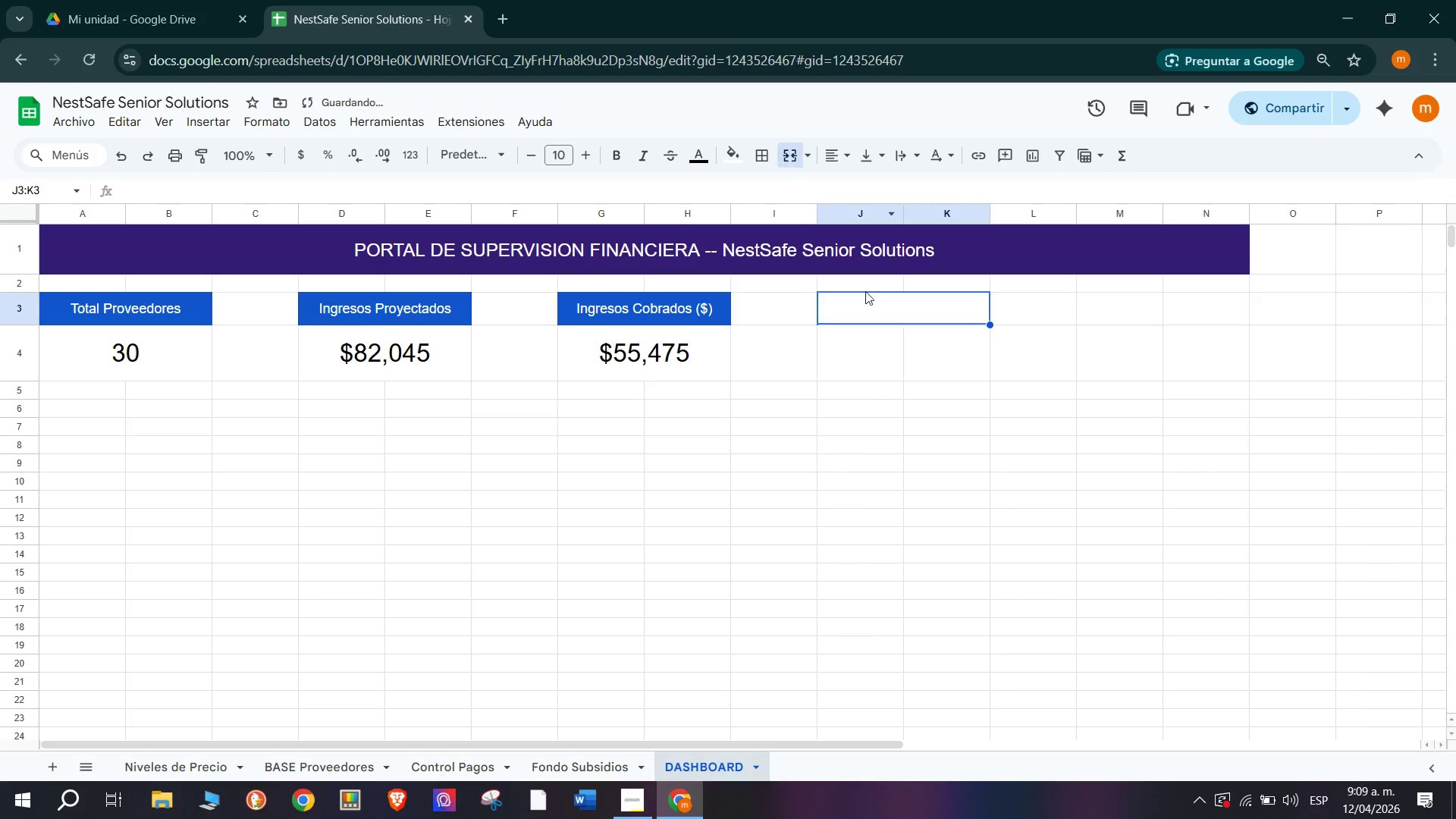 
left_click_drag(start_coordinate=[874, 347], to_coordinate=[956, 366])
 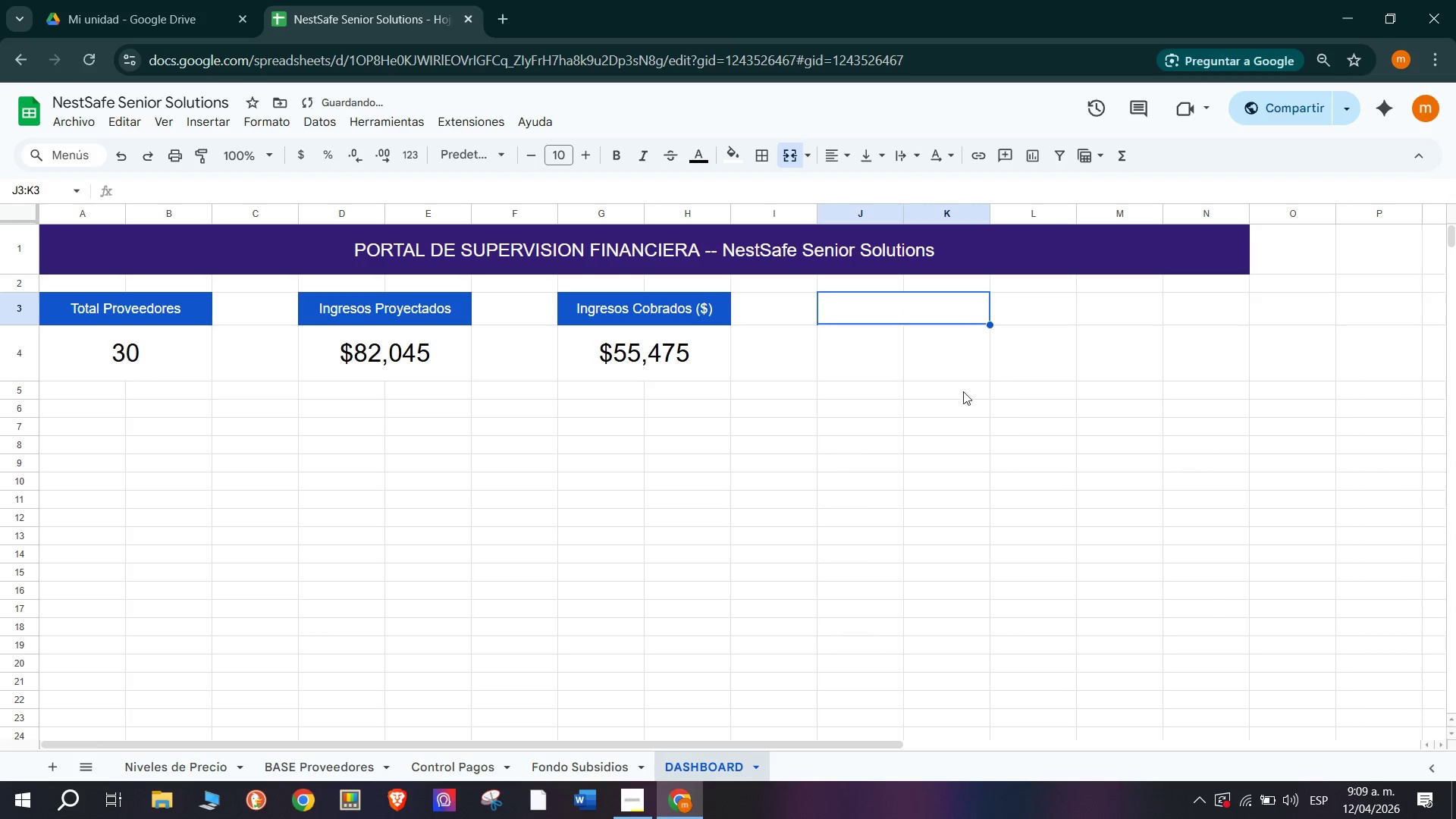 
wait(5.31)
 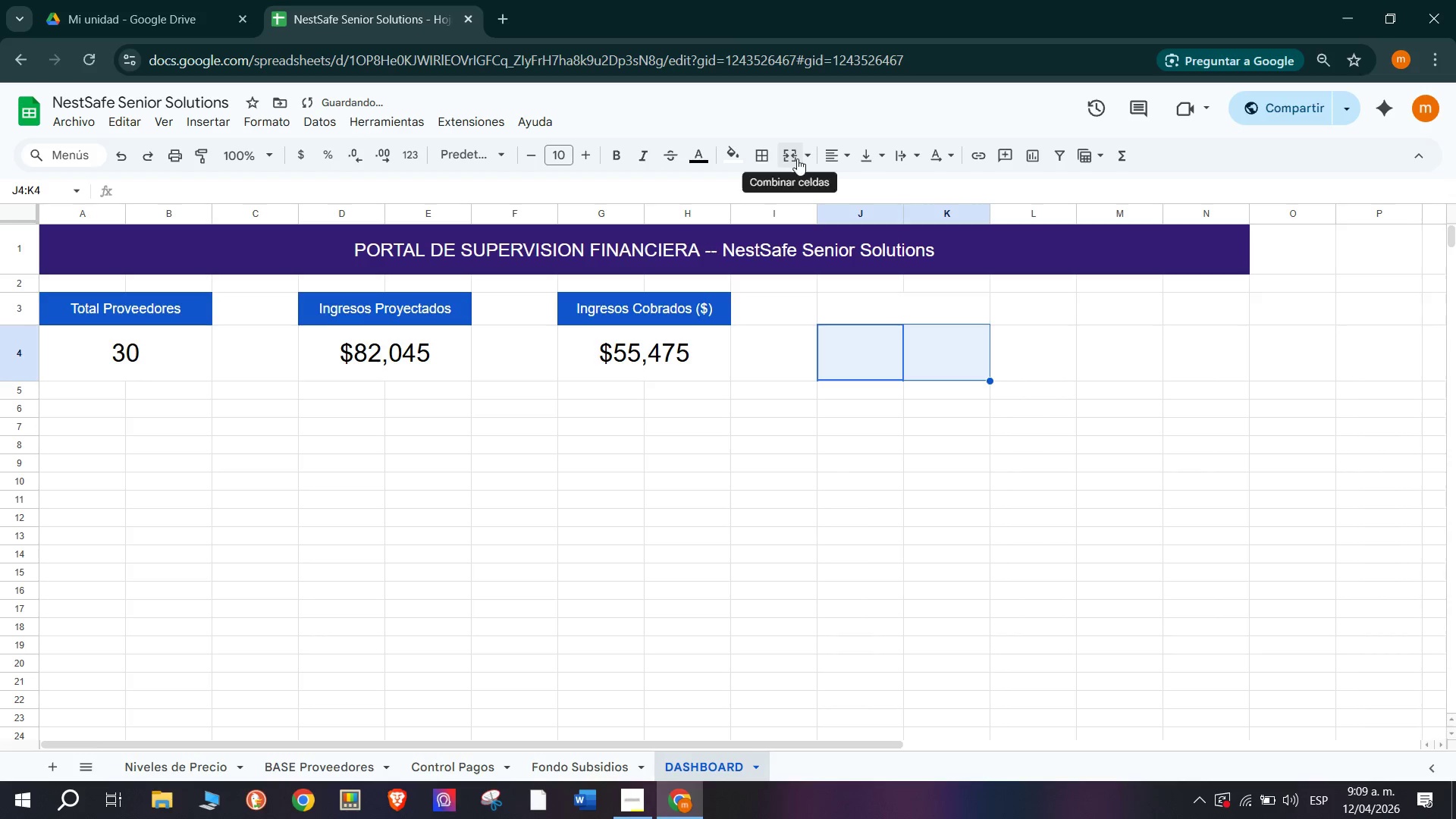 
key(Control+Z)
 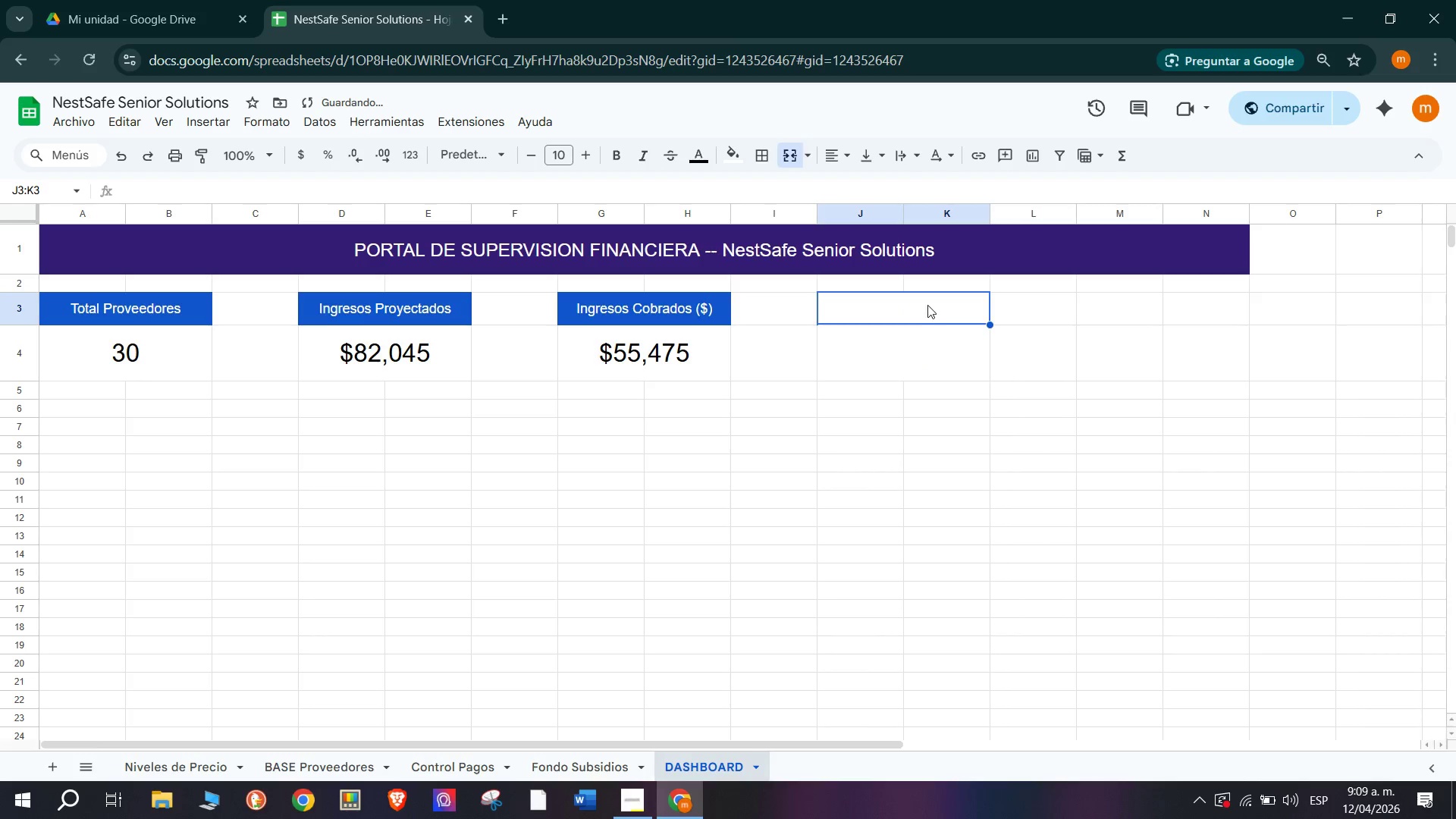 
double_click([927, 304])
 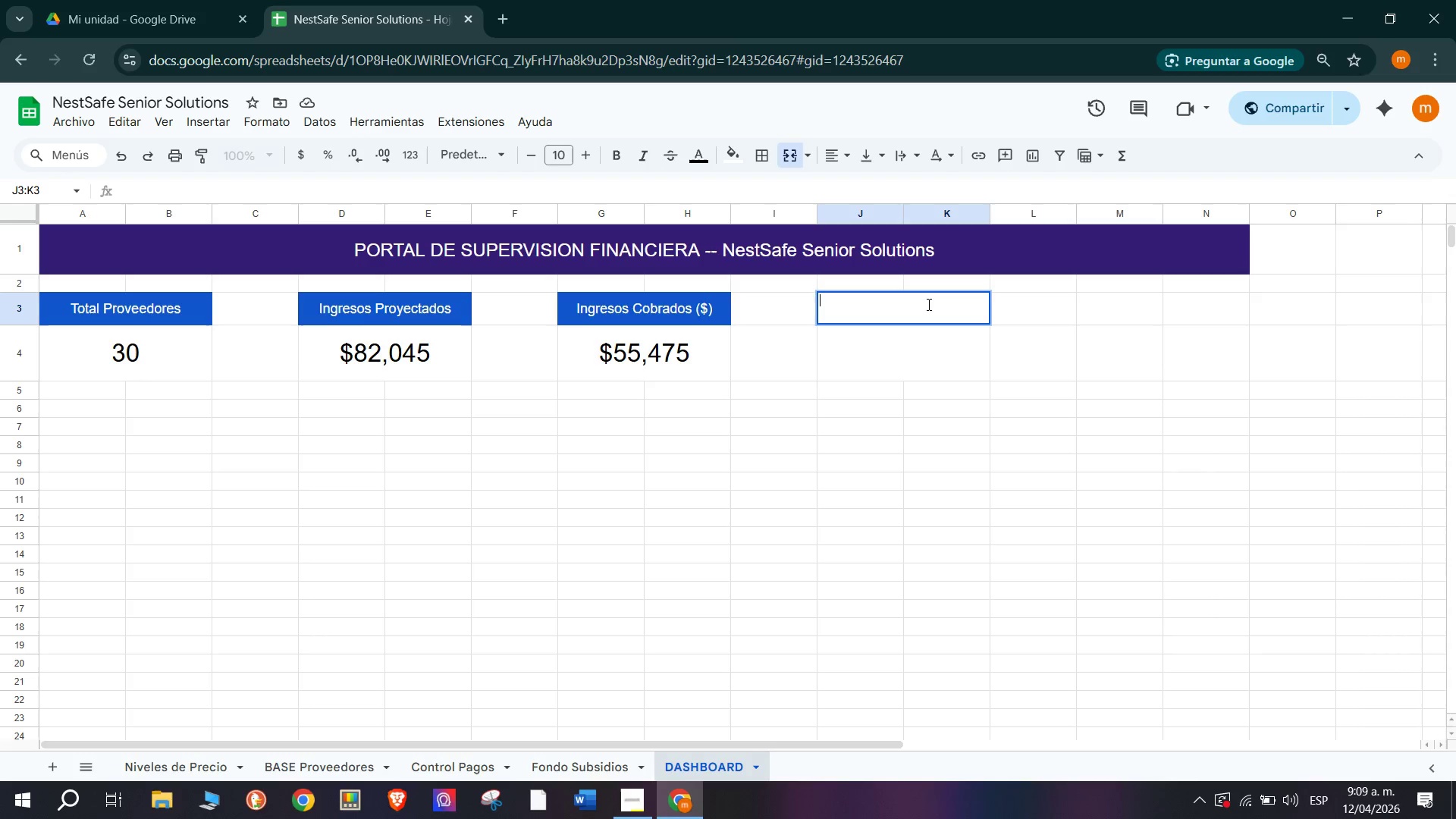 
wait(6.34)
 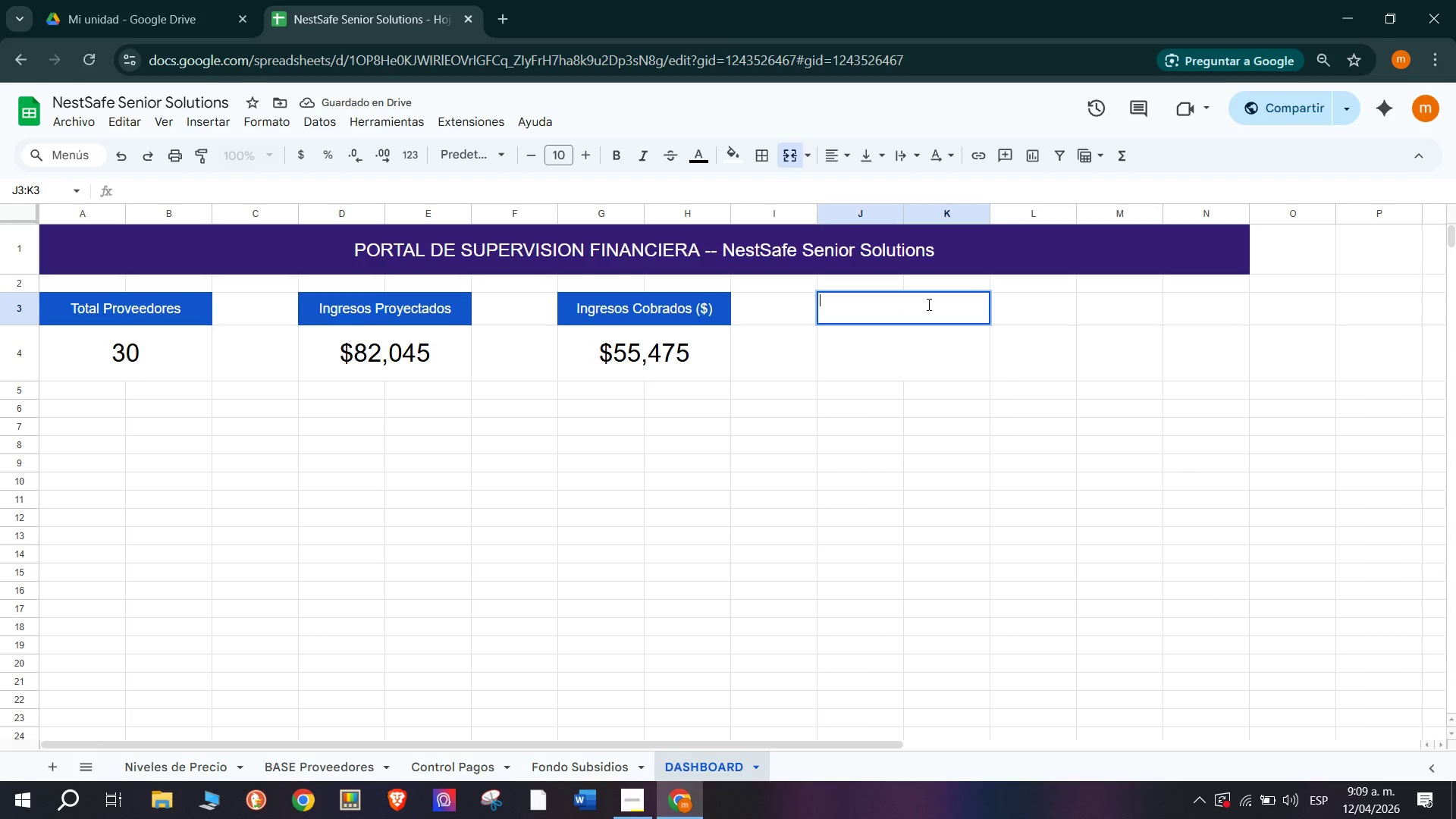 
type(Saldo Fondo Sub)
 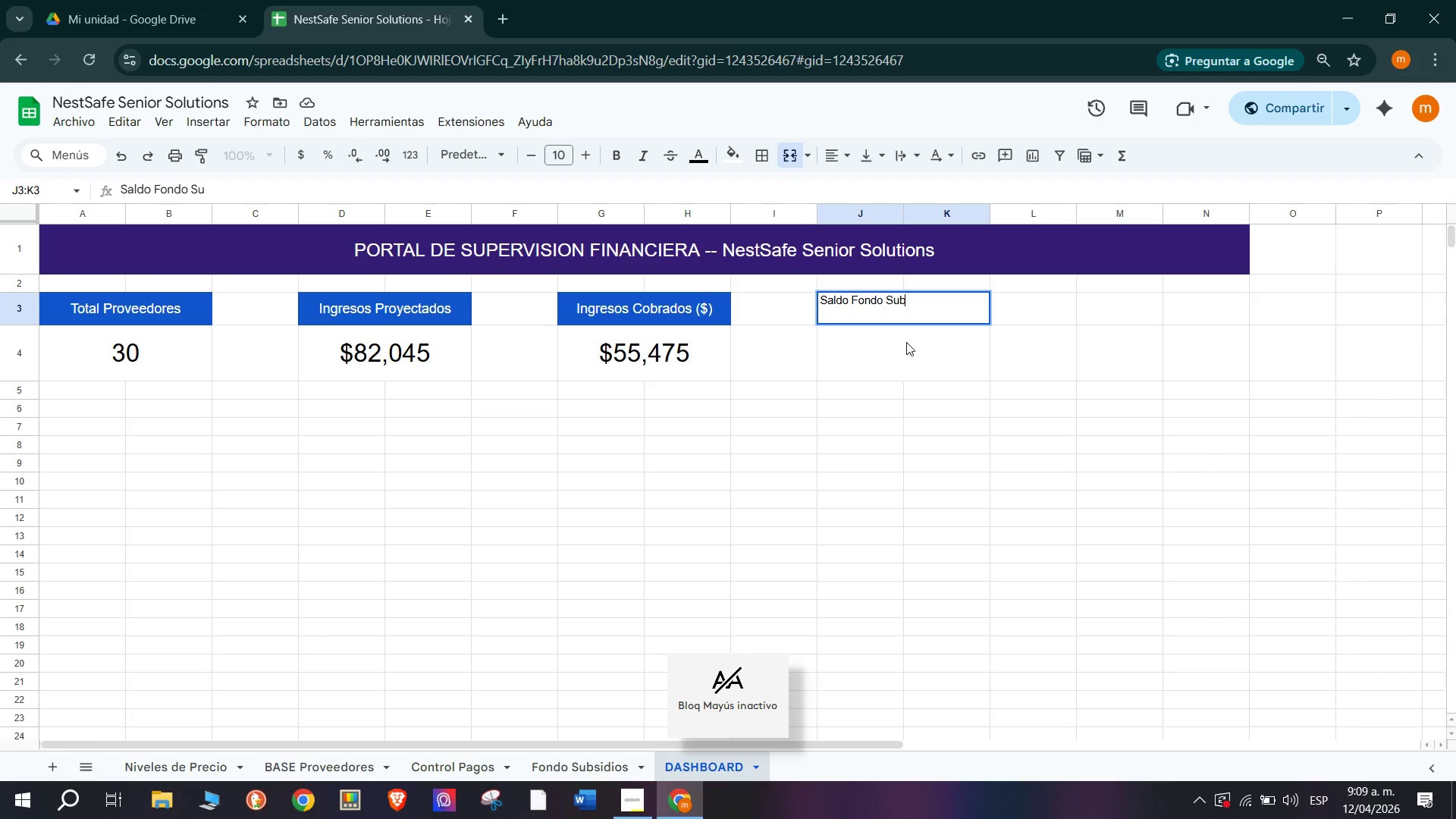 
type(sidio *$()
 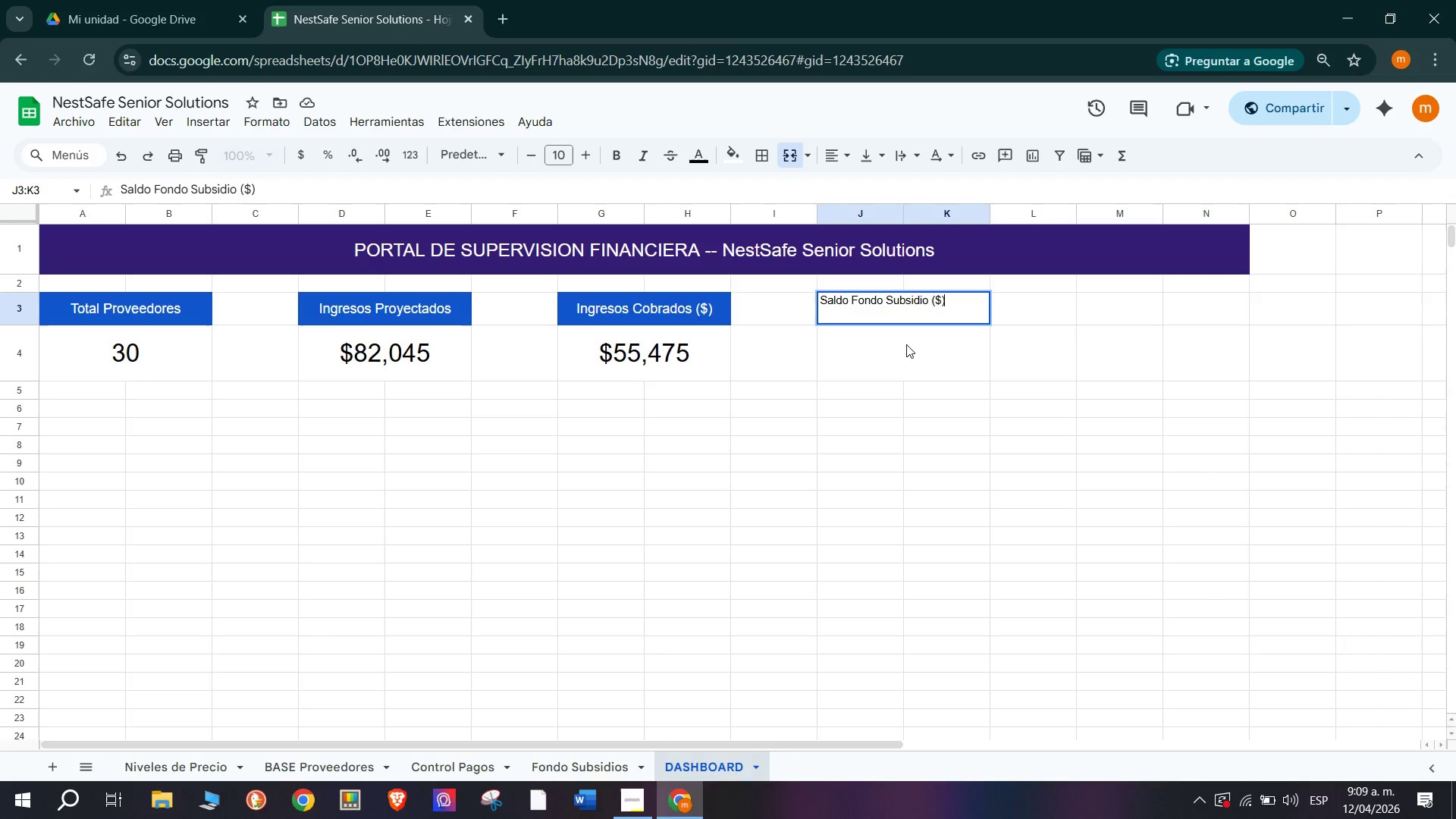 
left_click([893, 310])
 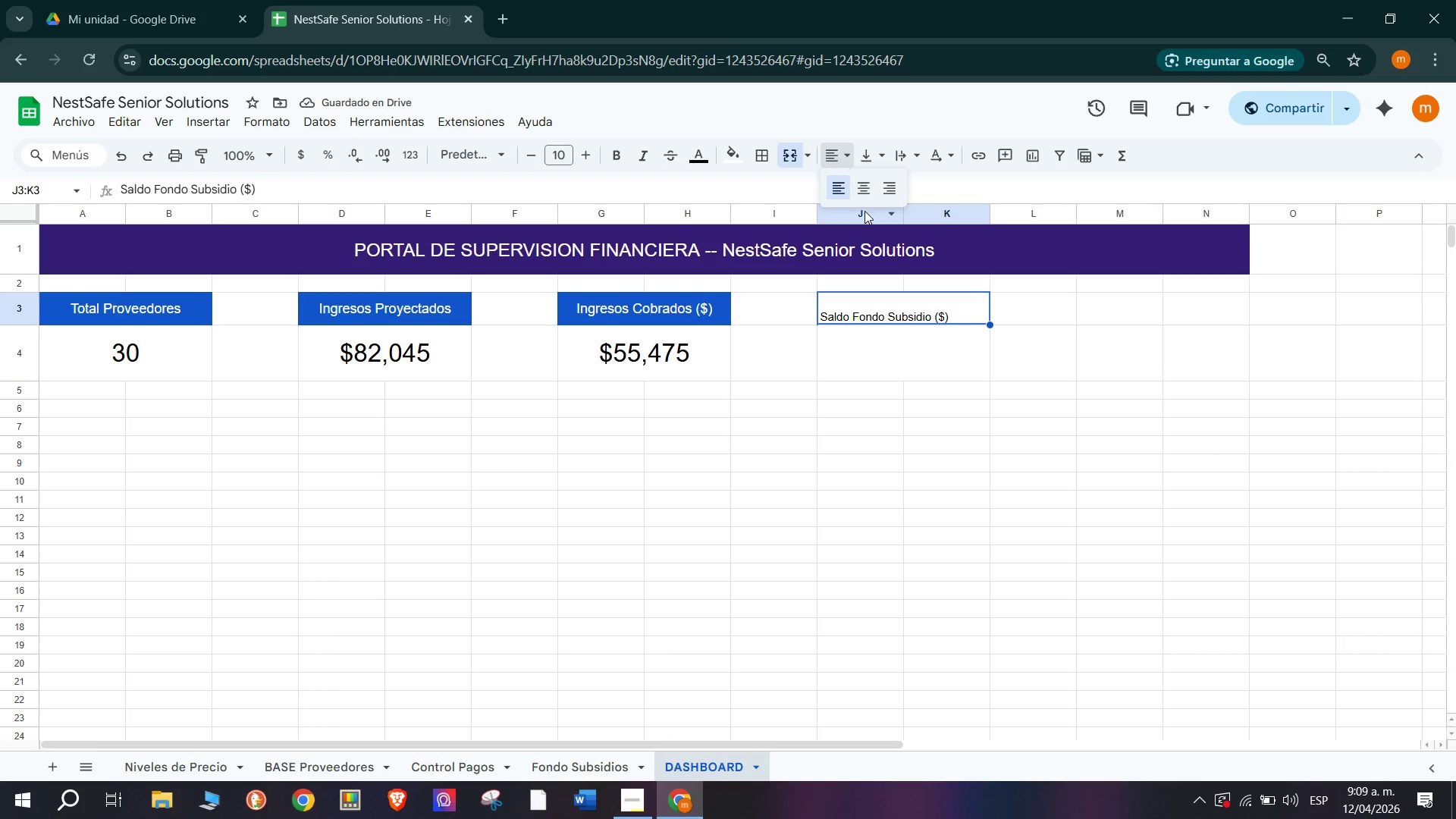 
left_click([865, 193])
 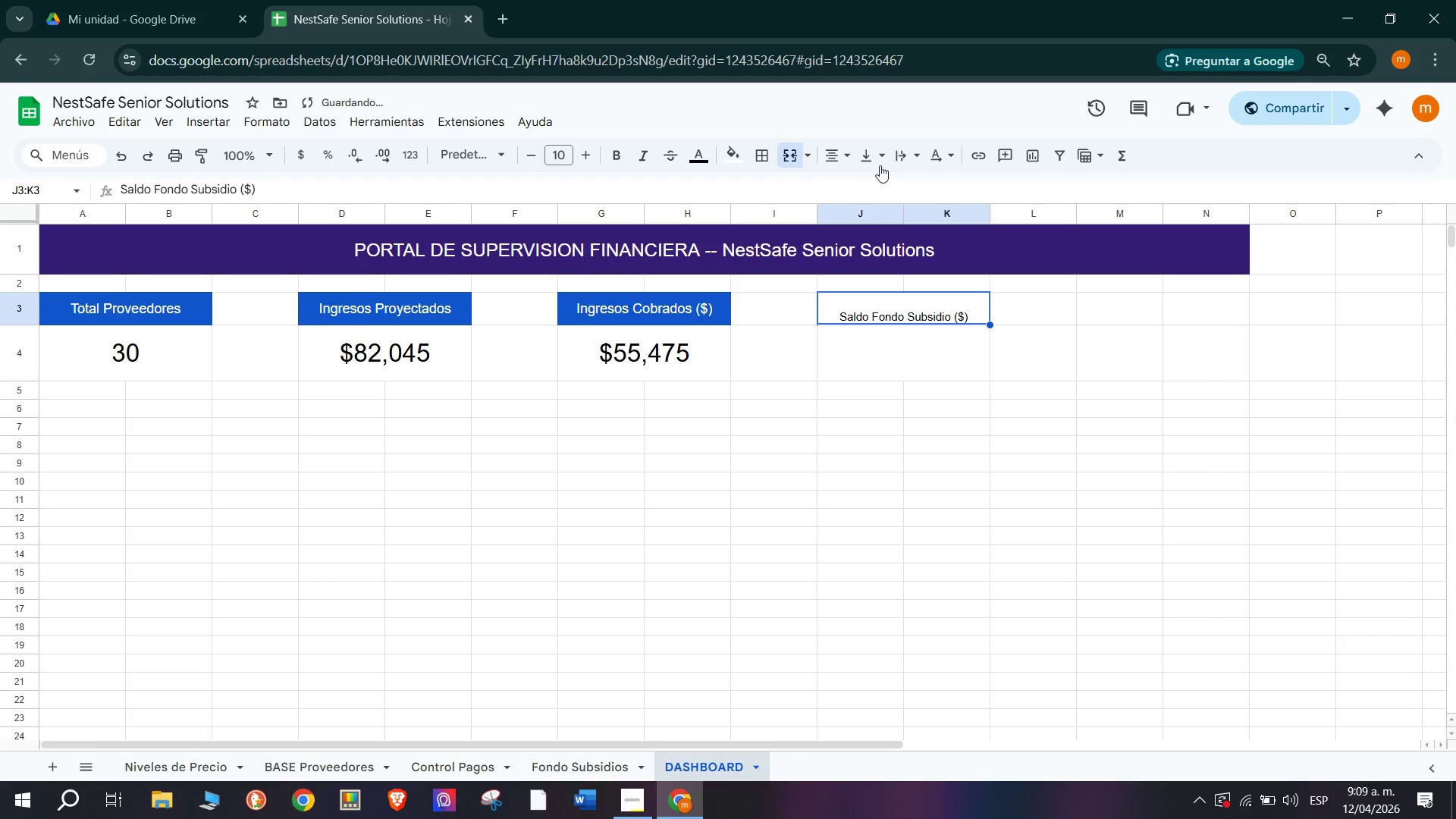 
left_click([883, 155])
 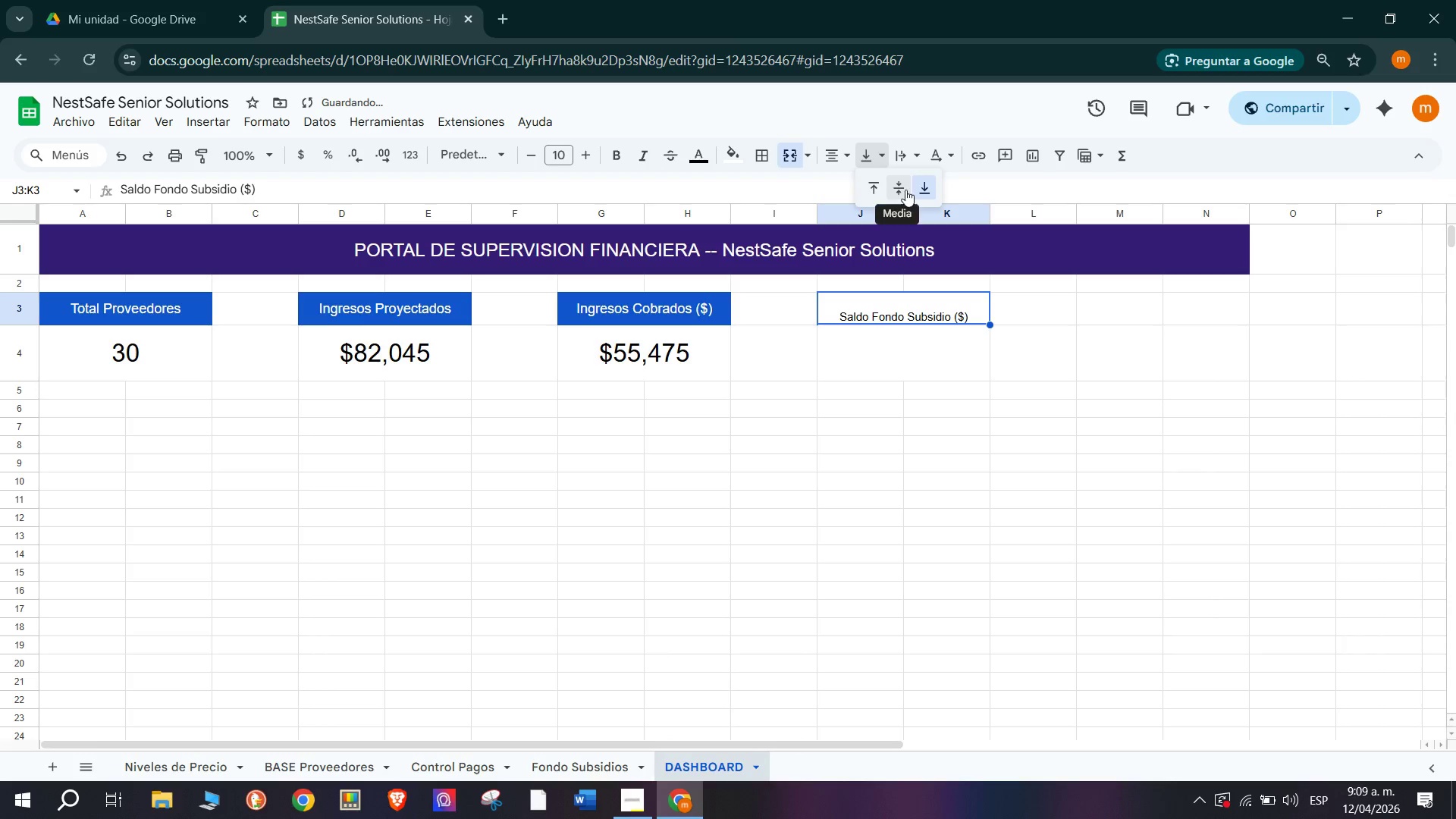 
left_click([903, 189])
 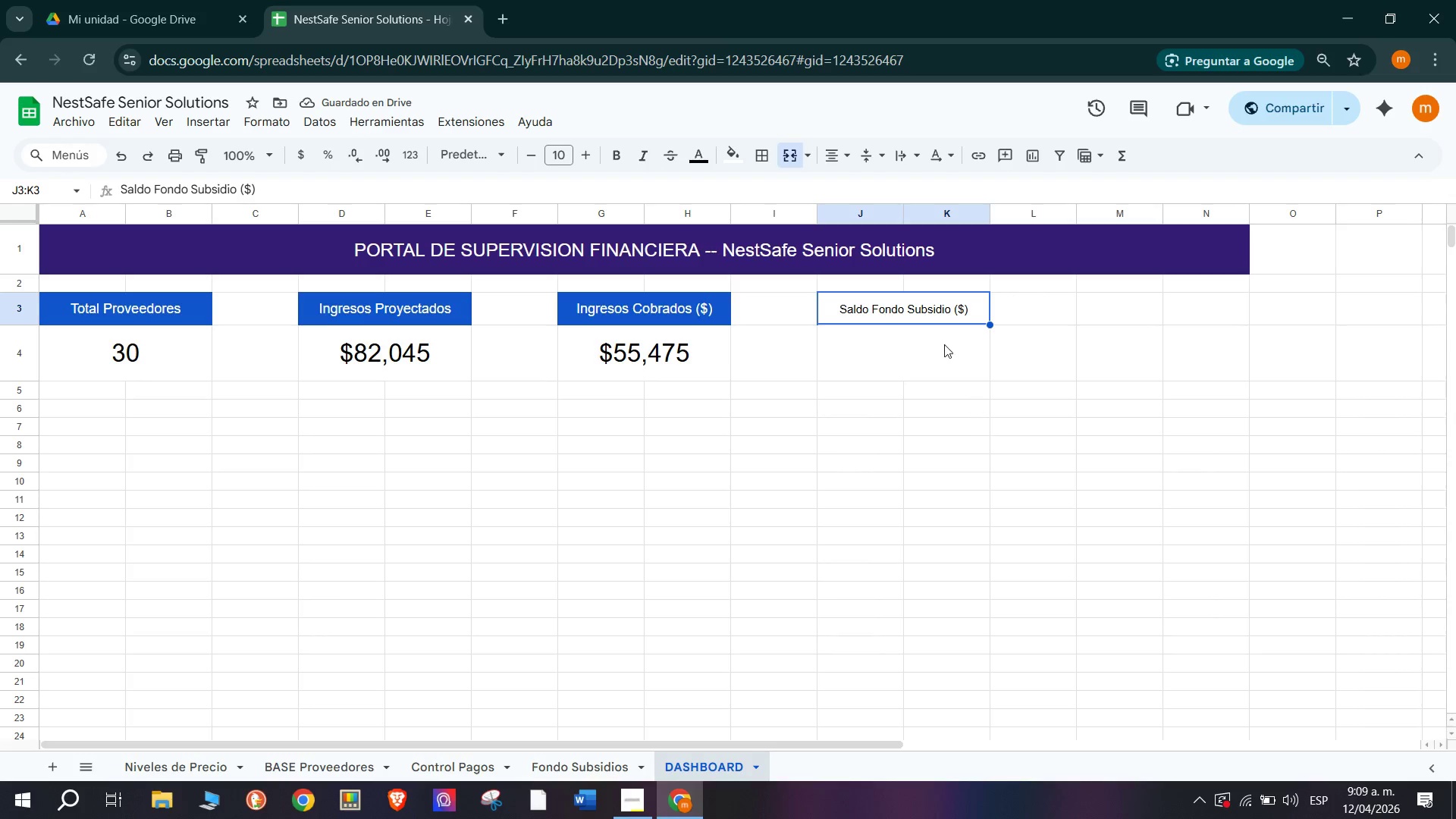 
wait(9.44)
 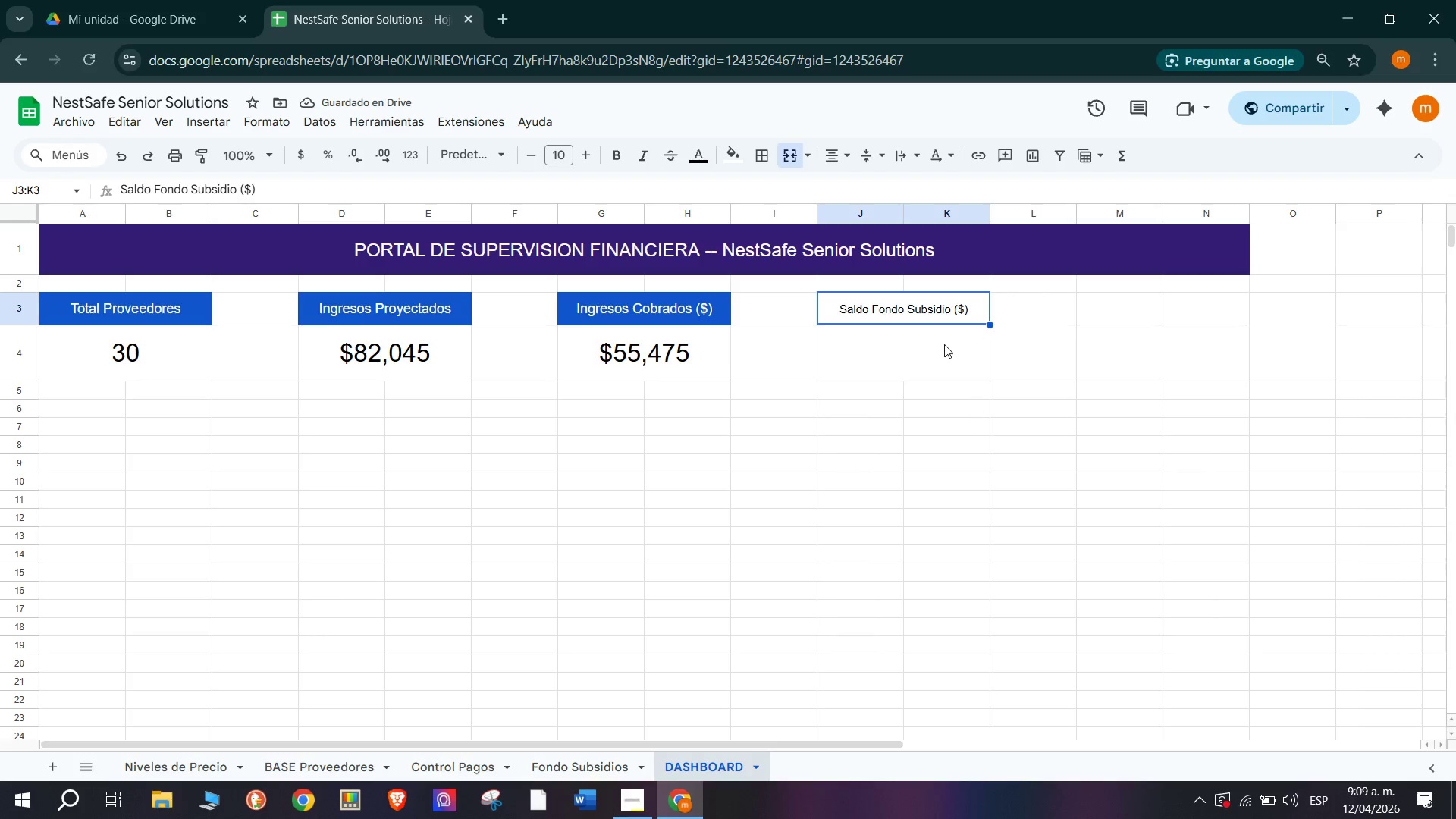 
double_click([593, 158])
 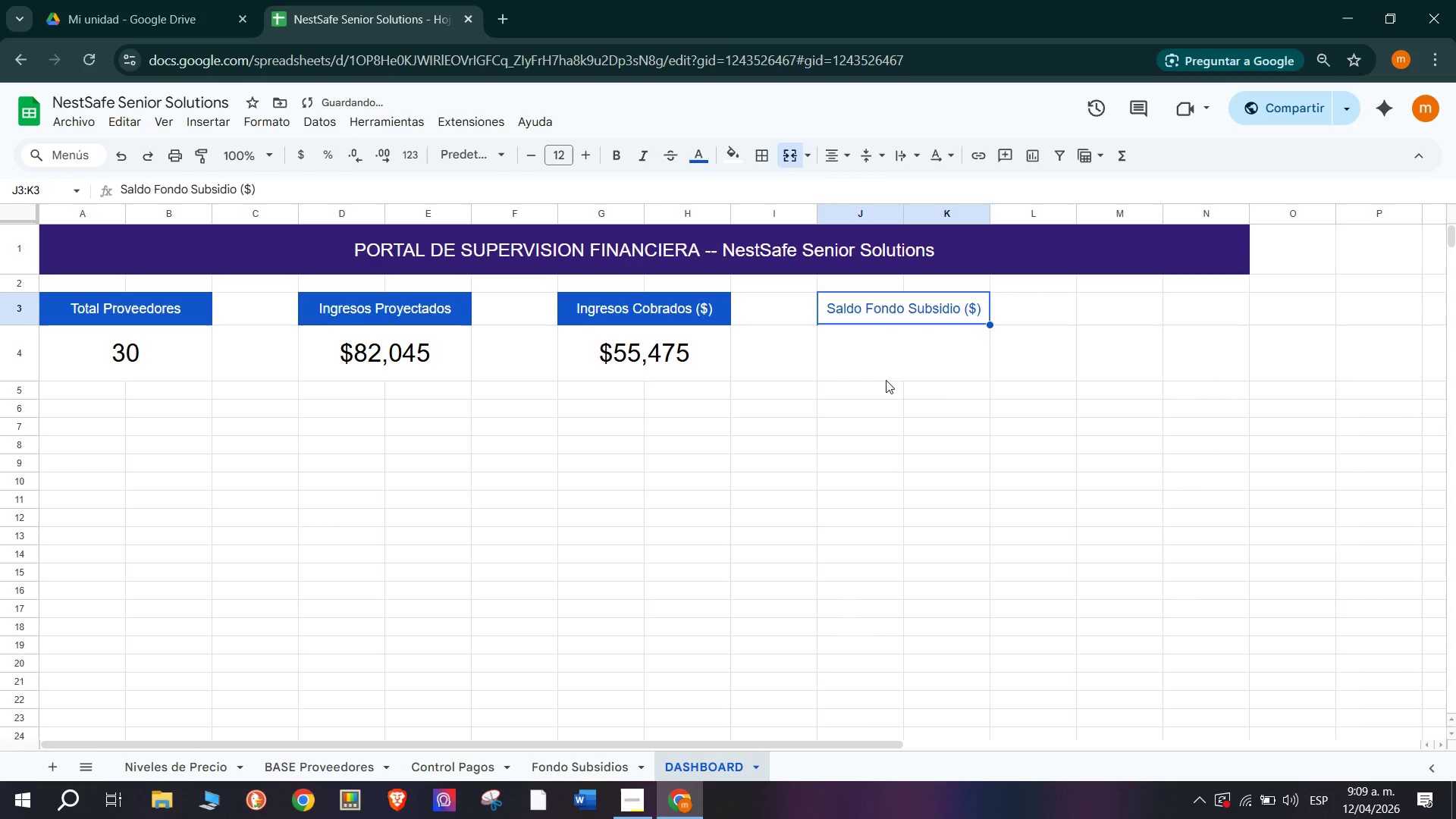 
wait(7.47)
 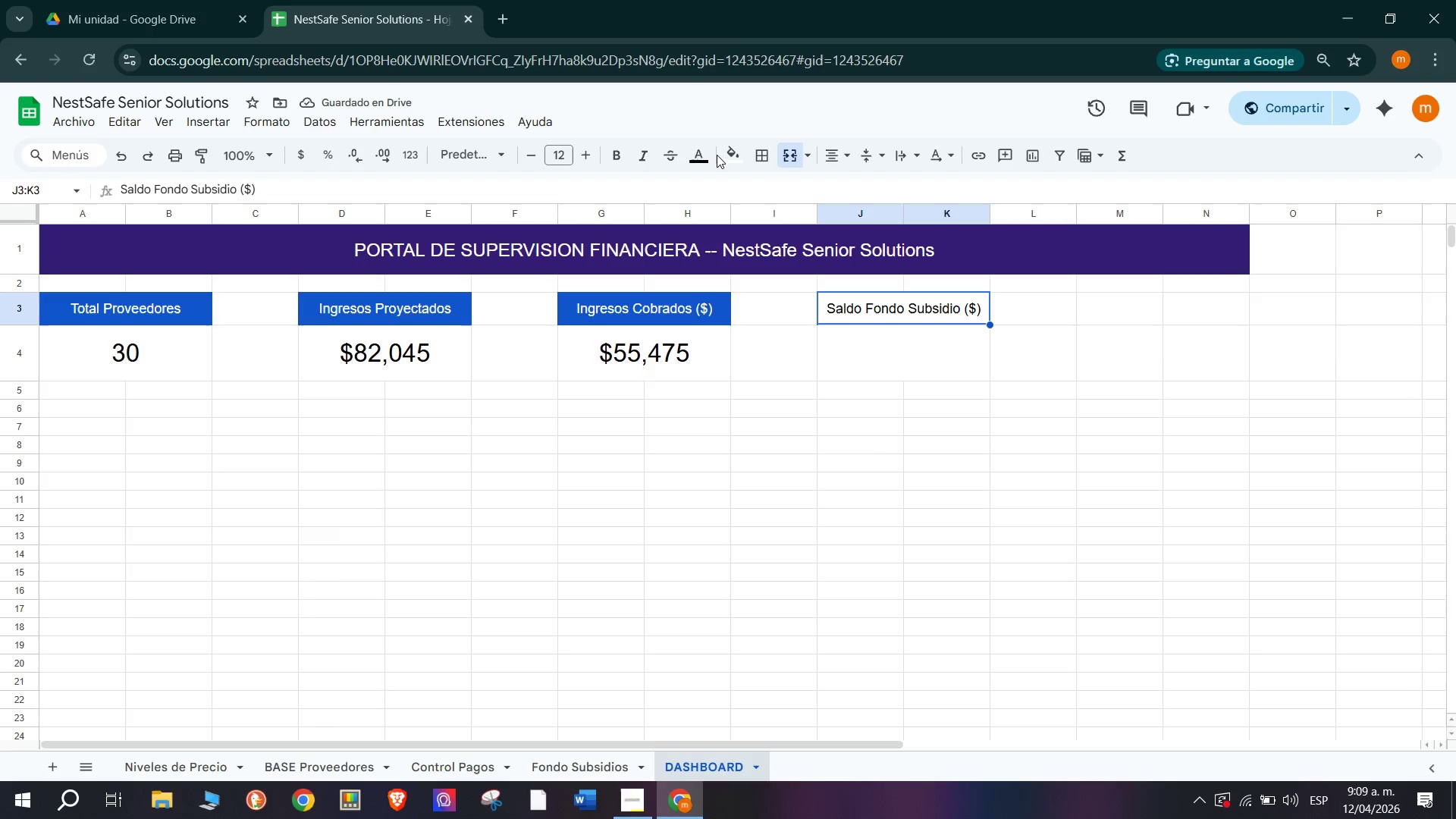 
key(Control+Z)
 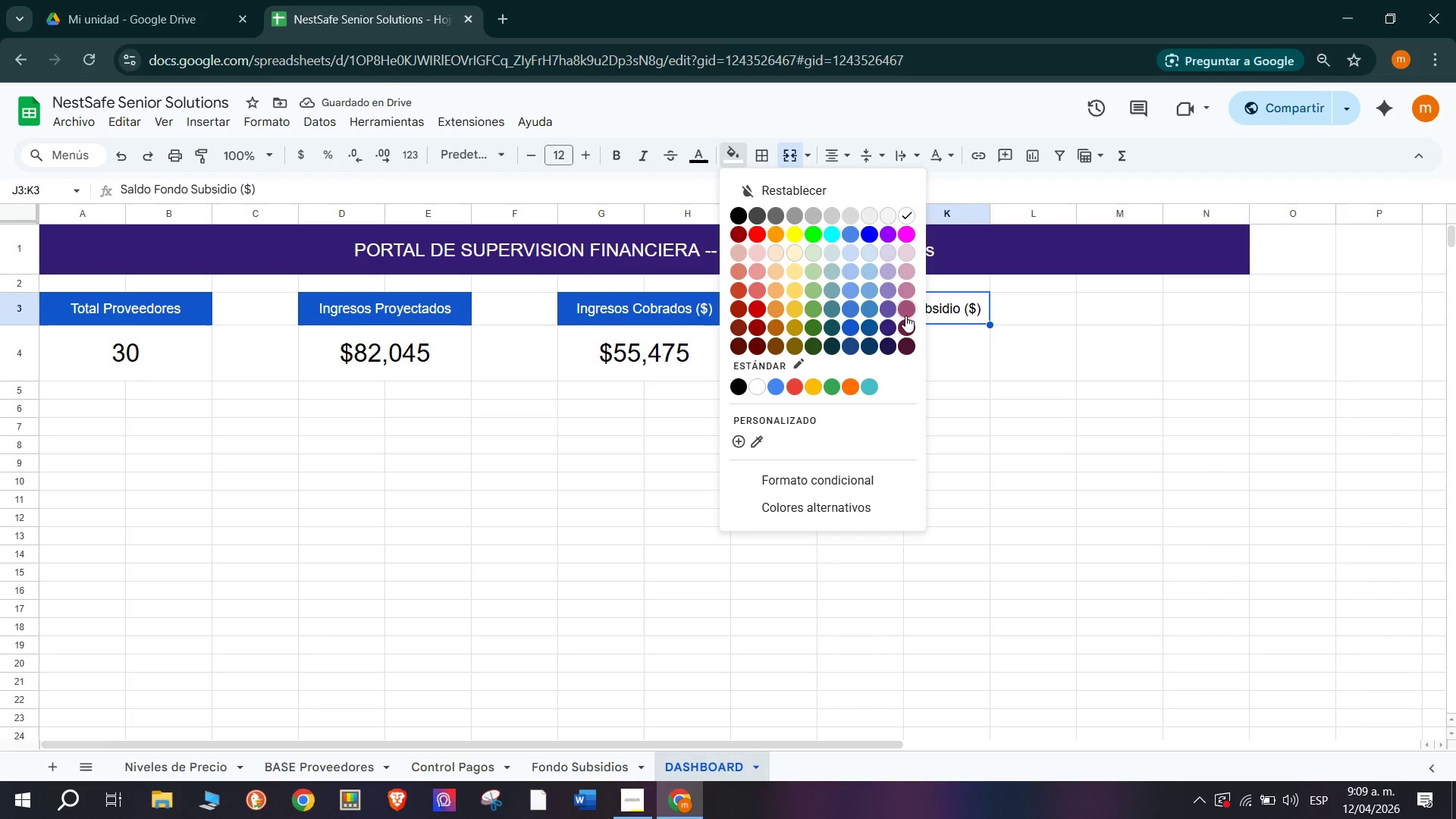 
left_click([849, 323])
 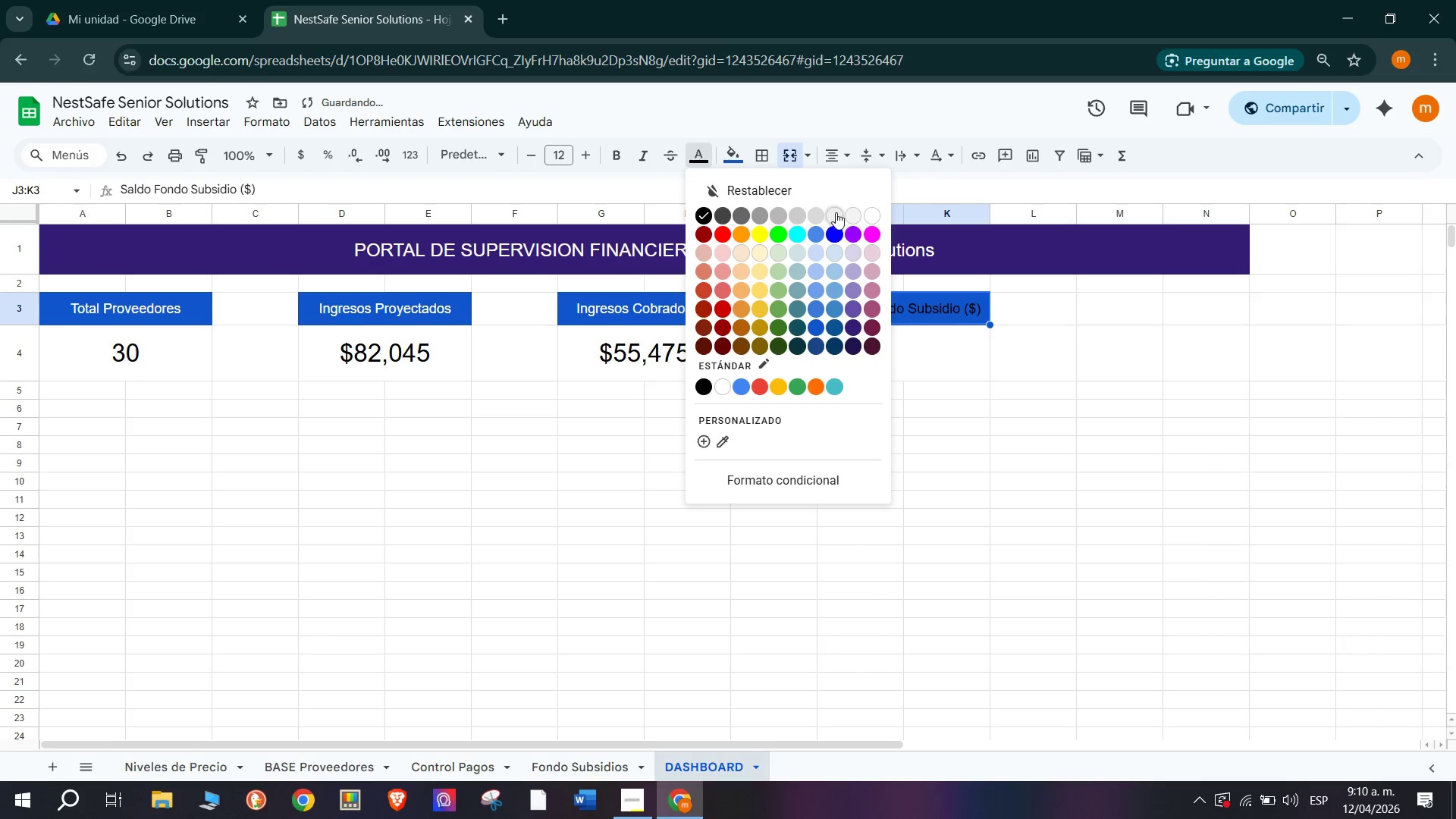 
double_click([824, 372])
 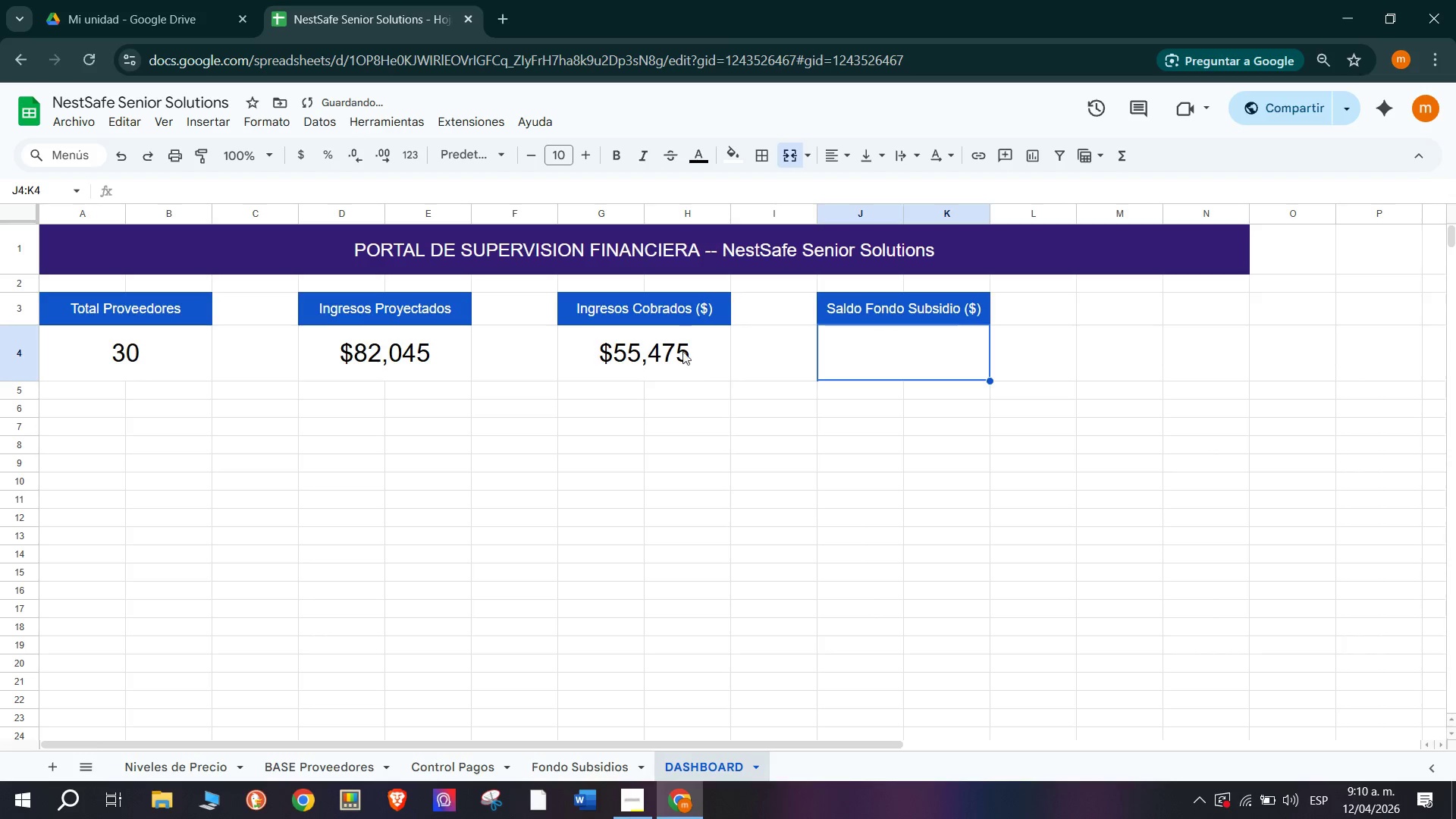 
left_click([657, 310])
 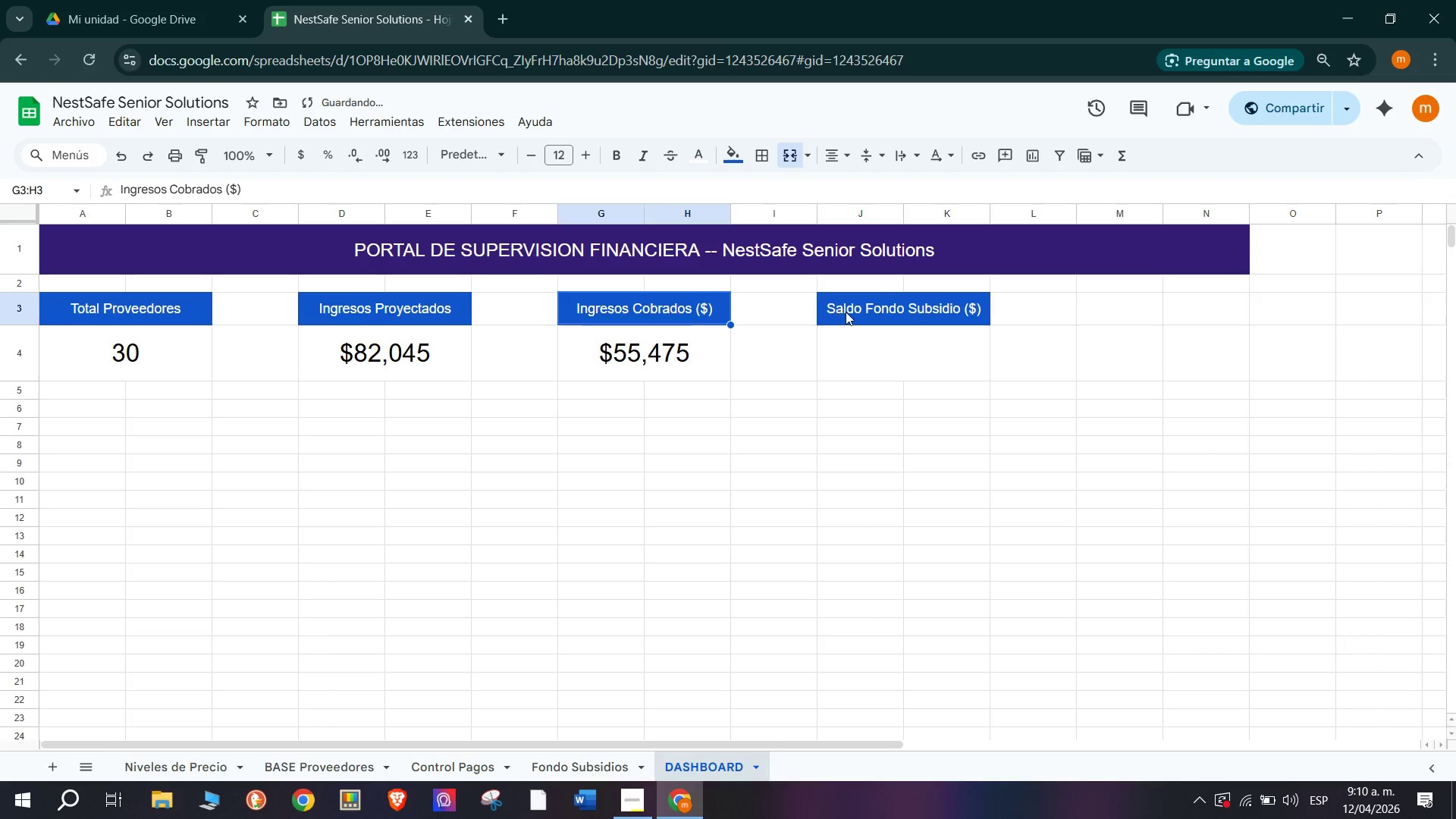 
left_click([863, 311])
 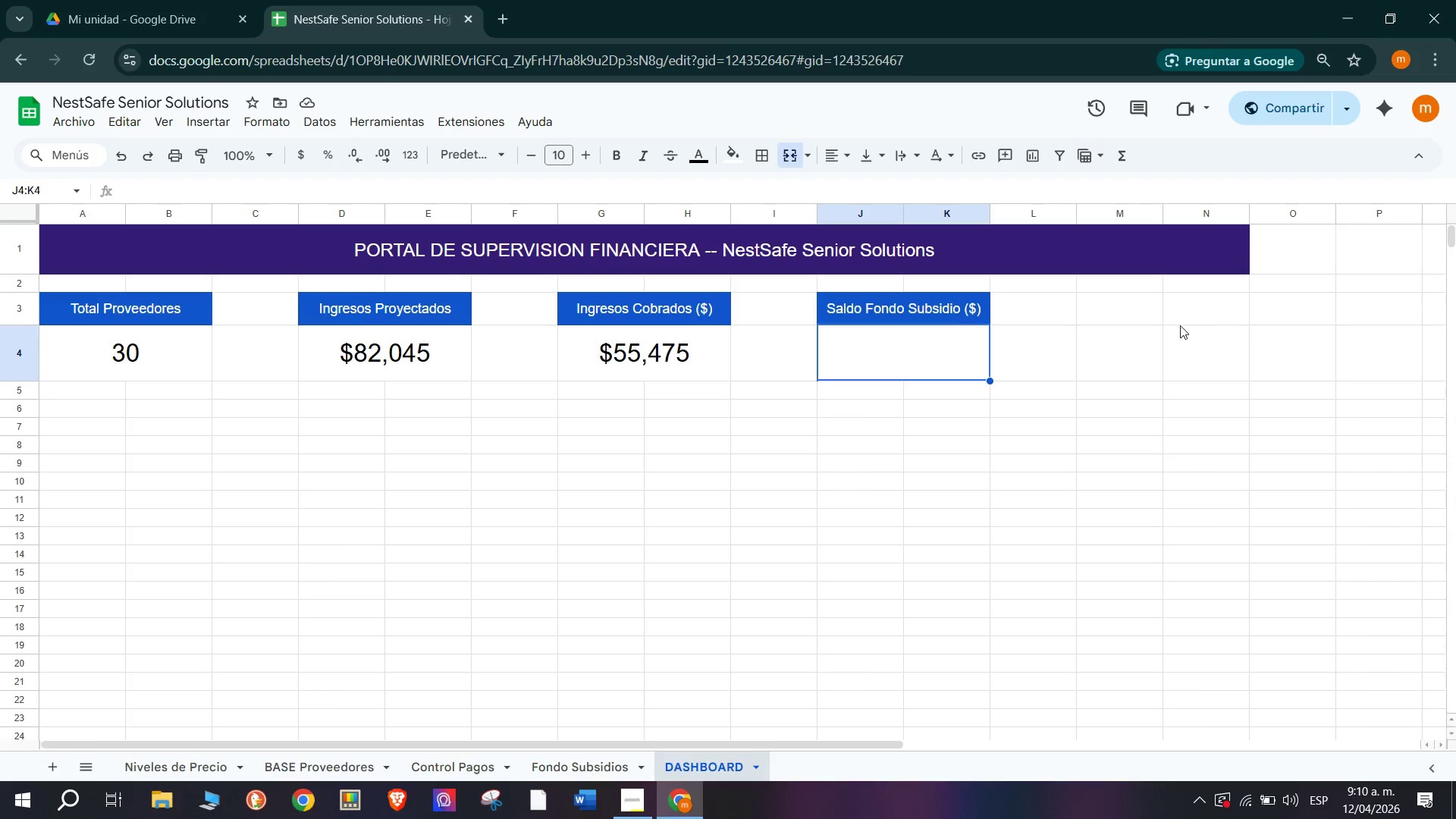 
wait(31.16)
 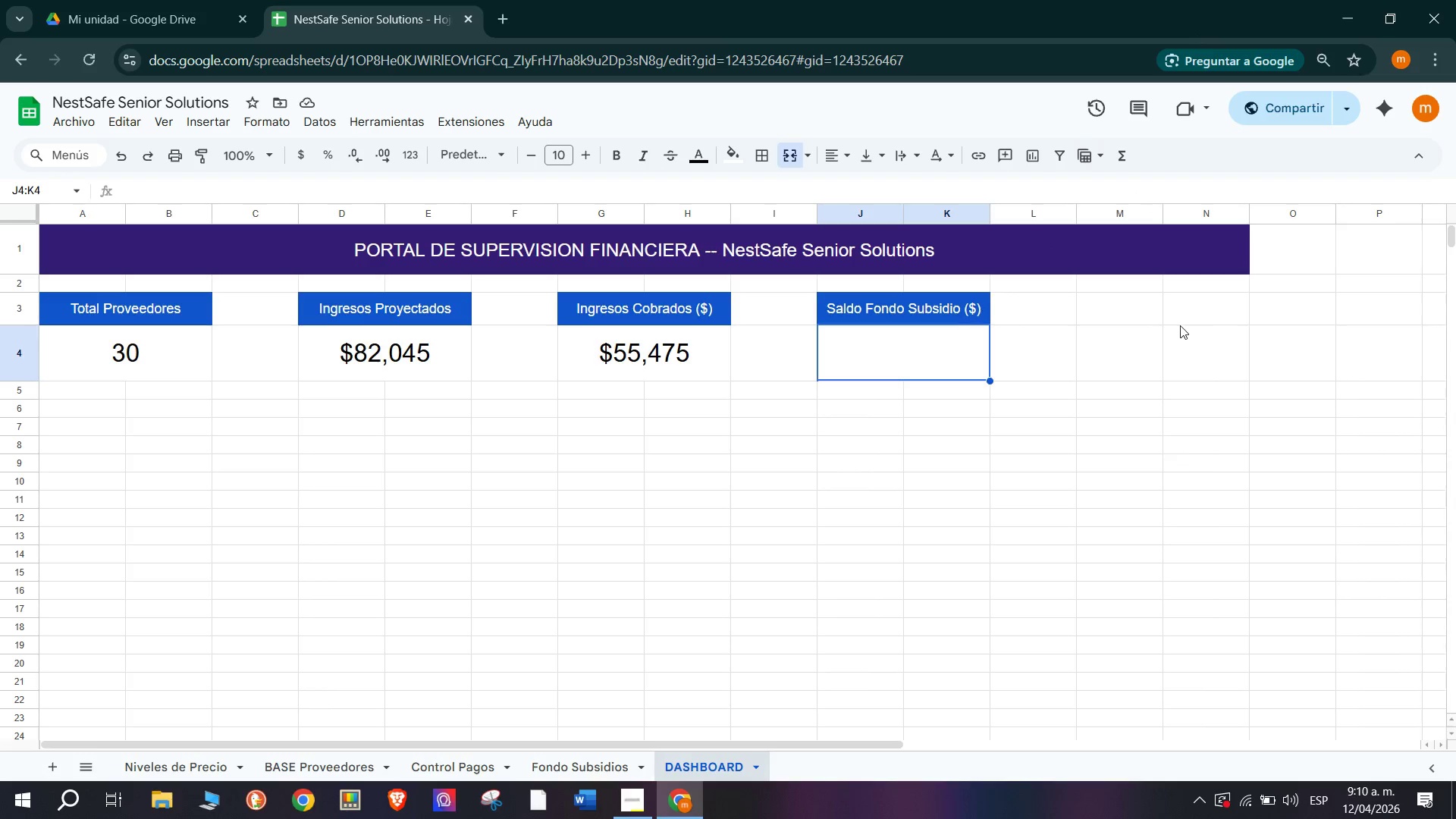 
double_click([927, 370])
 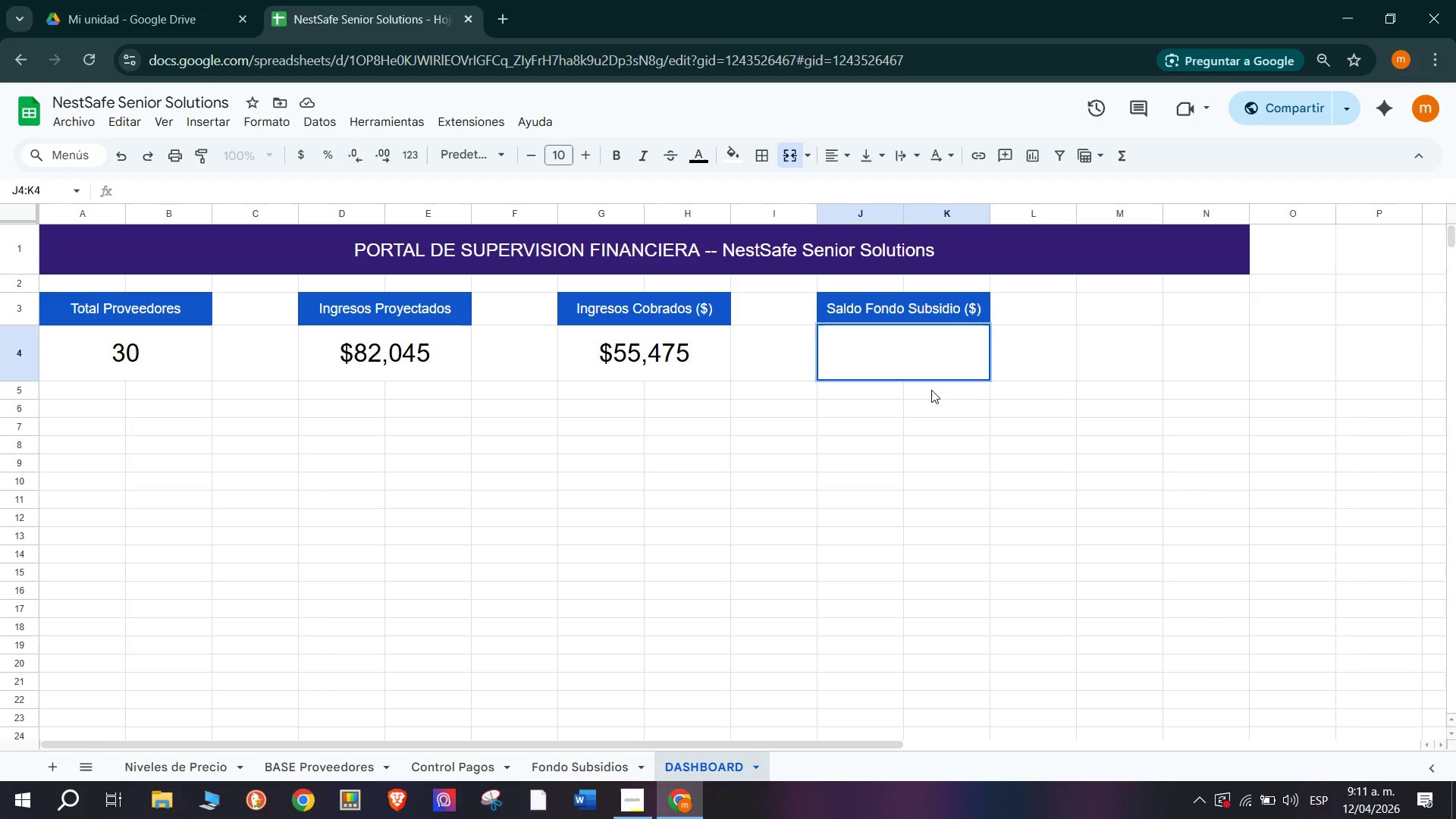 
wait(30.25)
 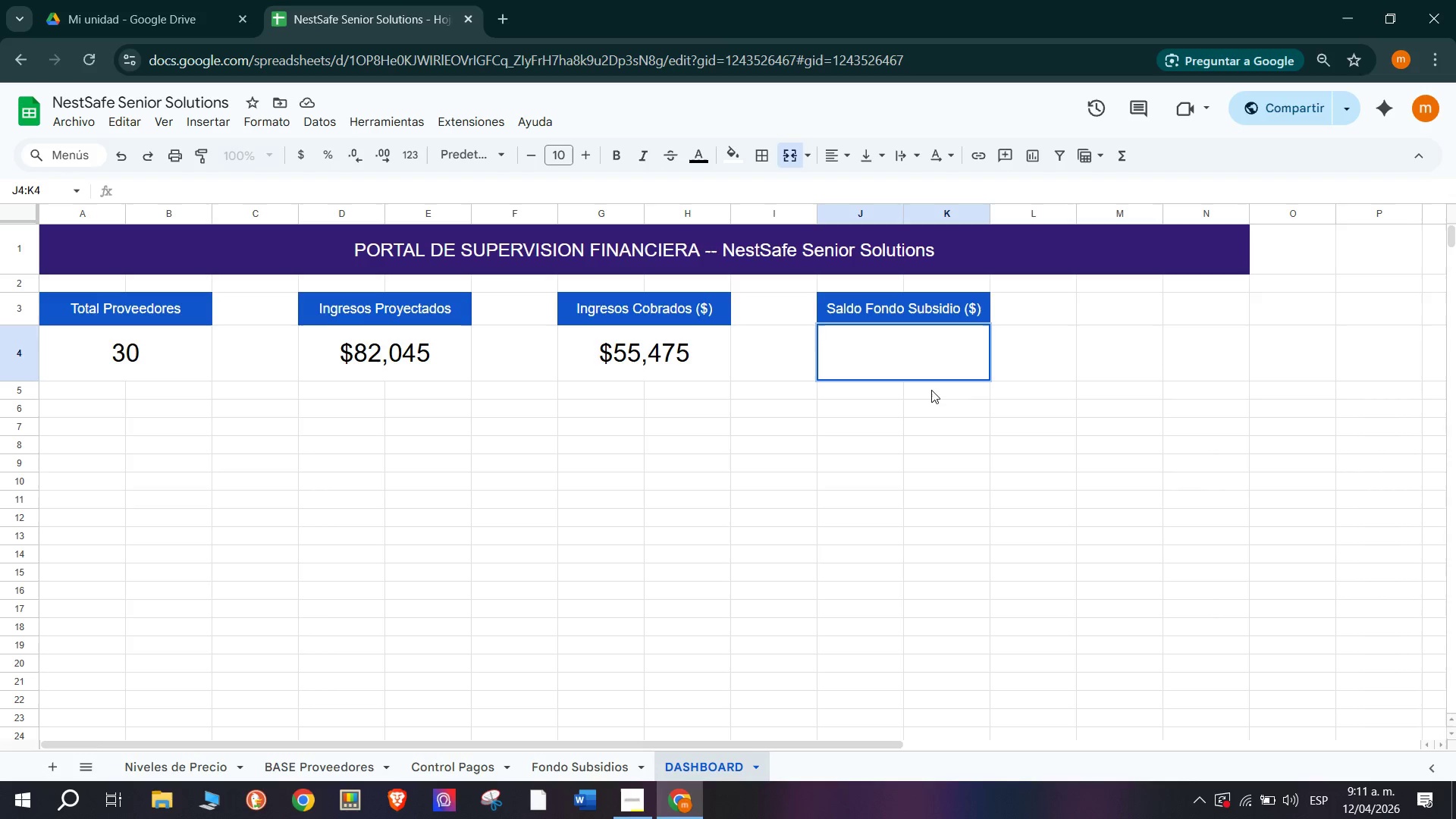 
key(Shift+0)
 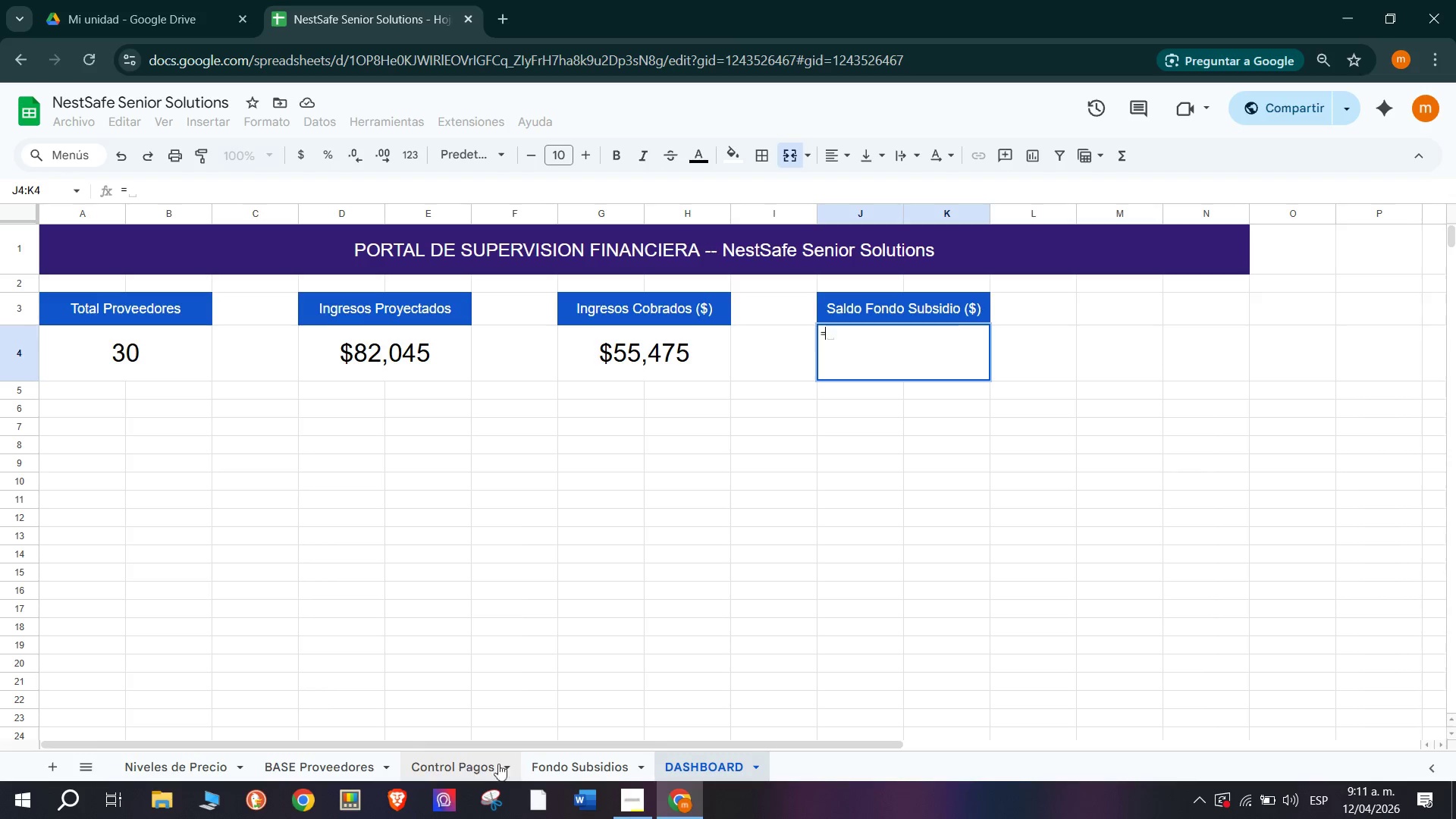 
wait(7.25)
 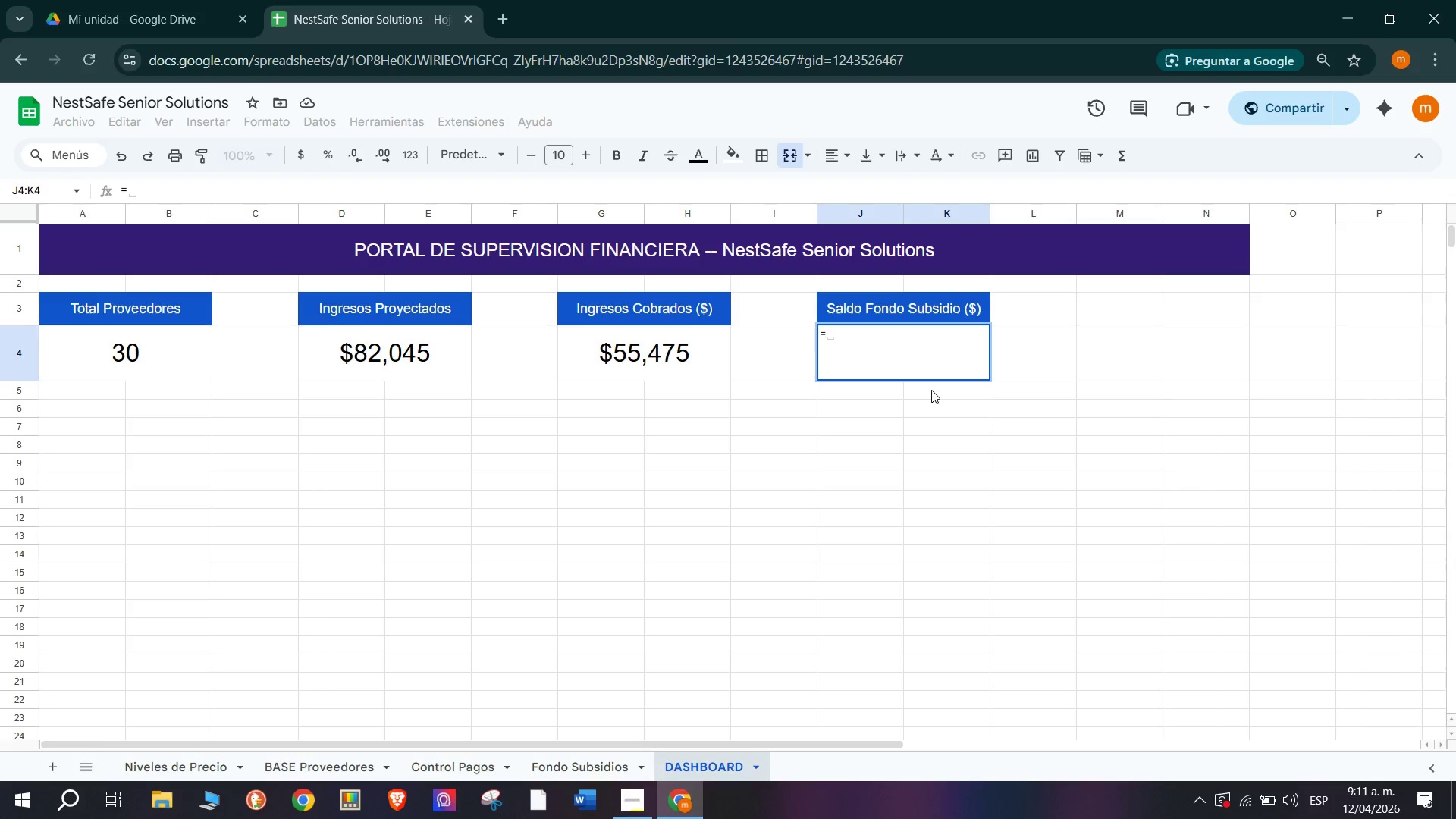 
scroll: coordinate [137, 473], scroll_direction: up, amount: 7.0
 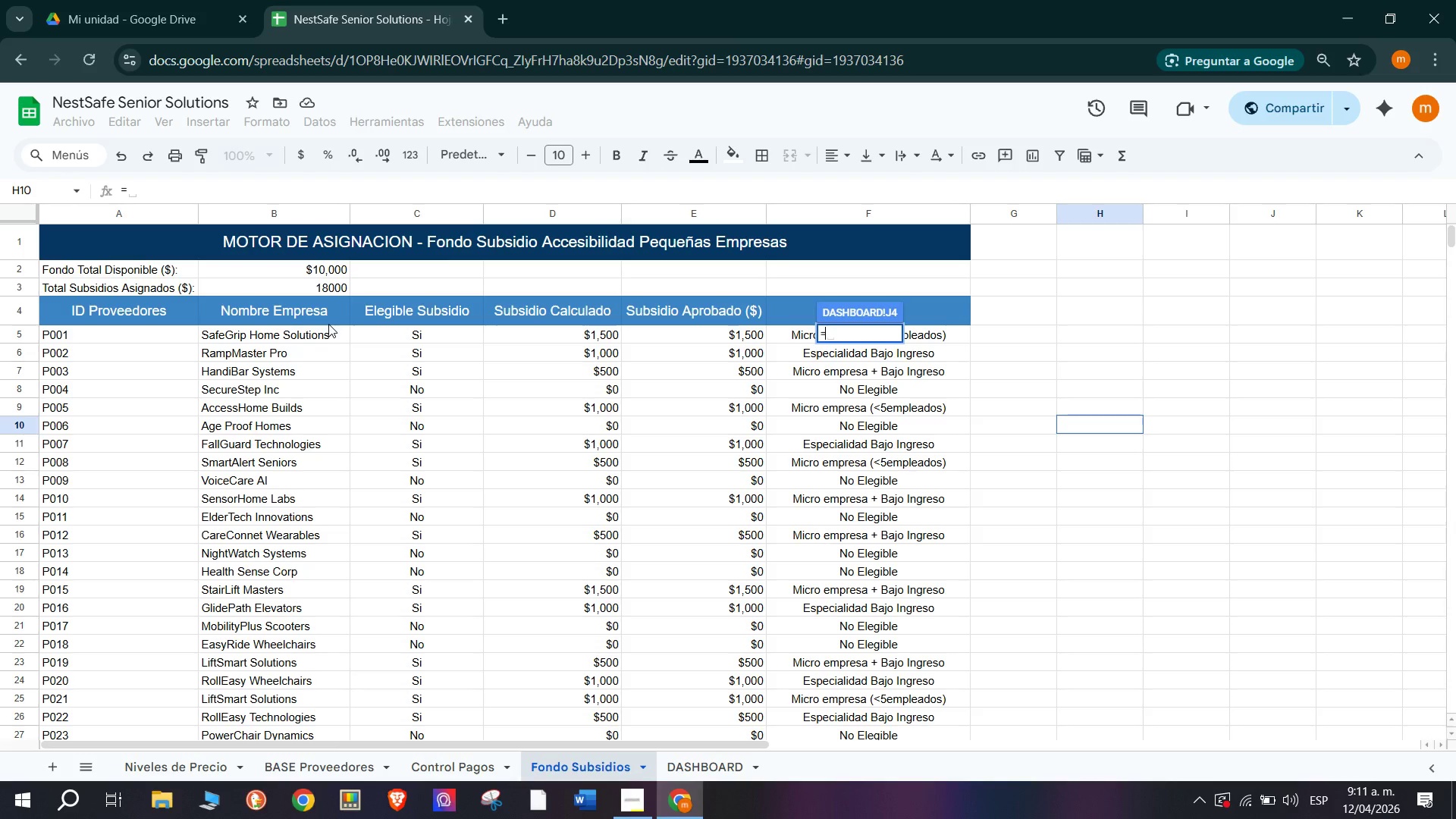 
key(Enter)
 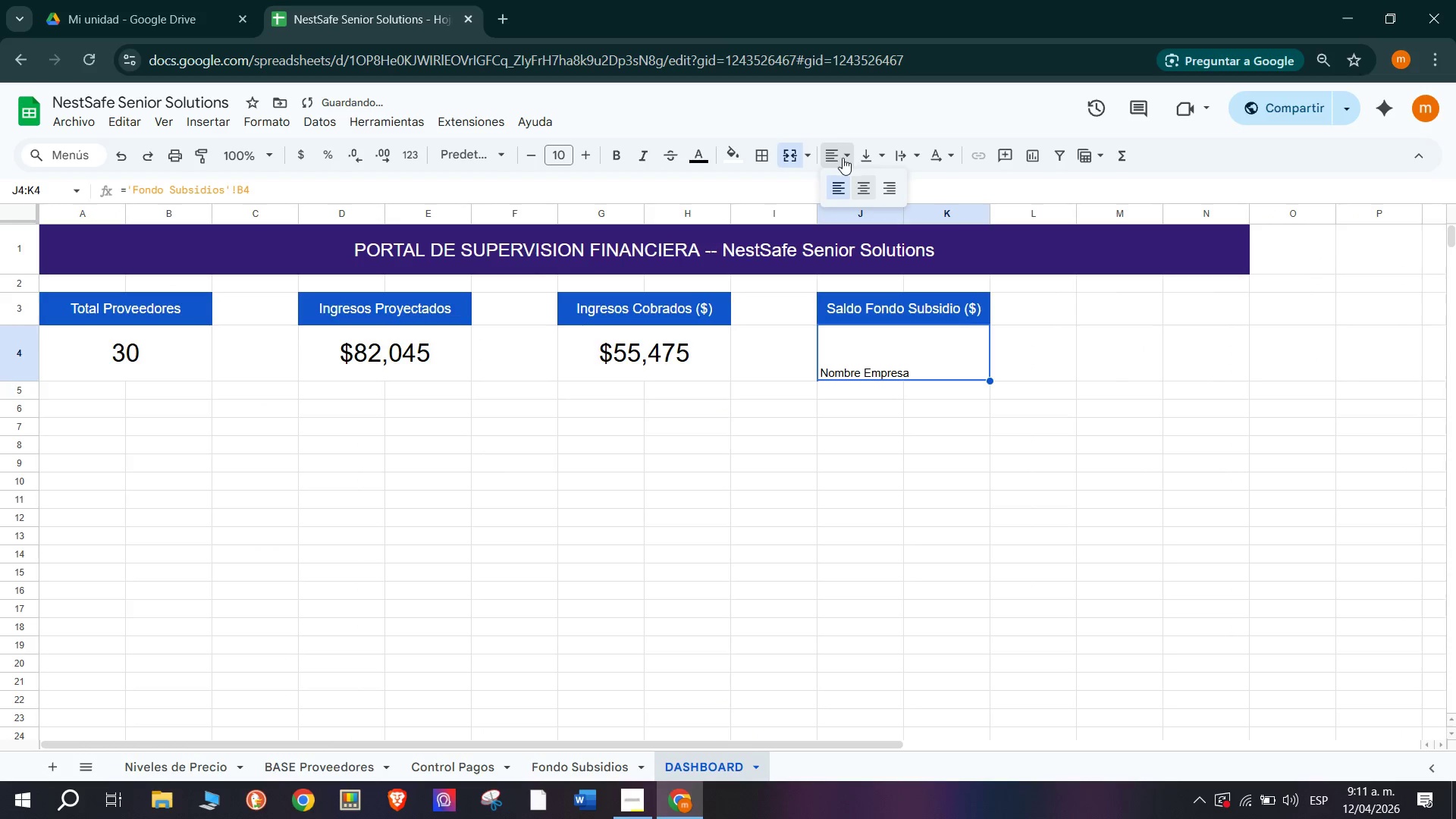 
double_click([868, 158])
 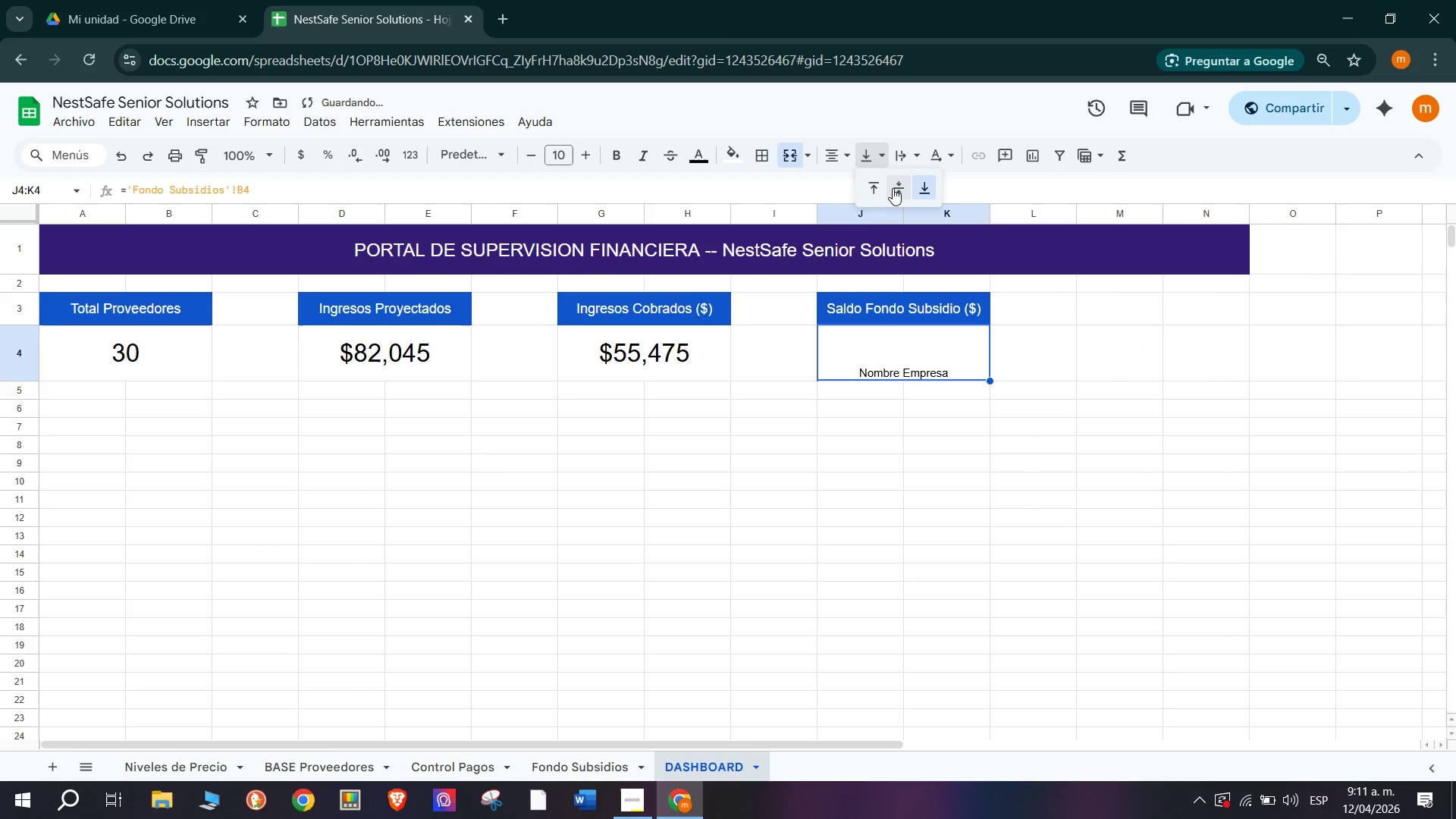 
left_click([894, 188])
 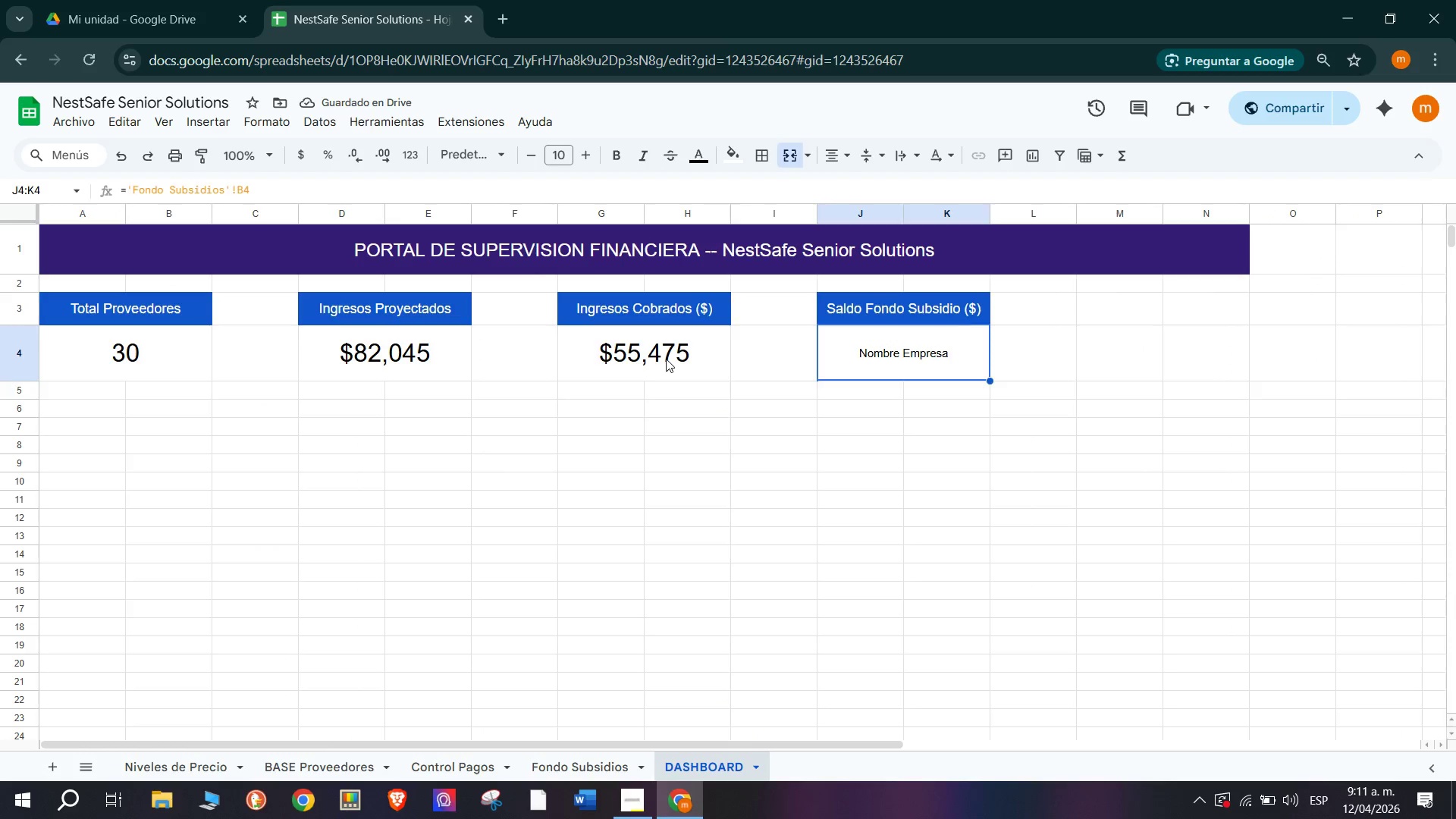 
left_click([905, 362])
 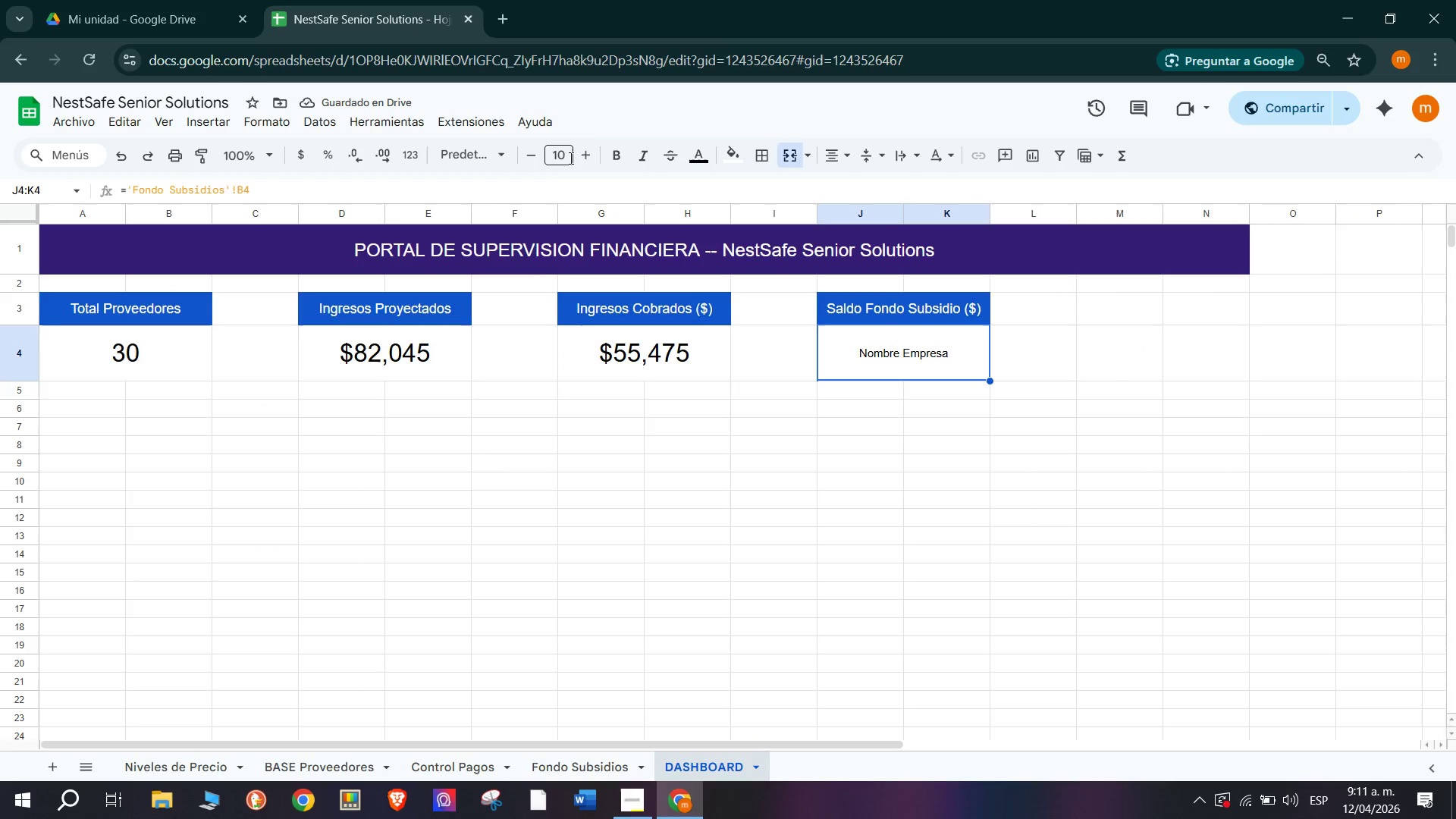 
left_click([585, 157])
 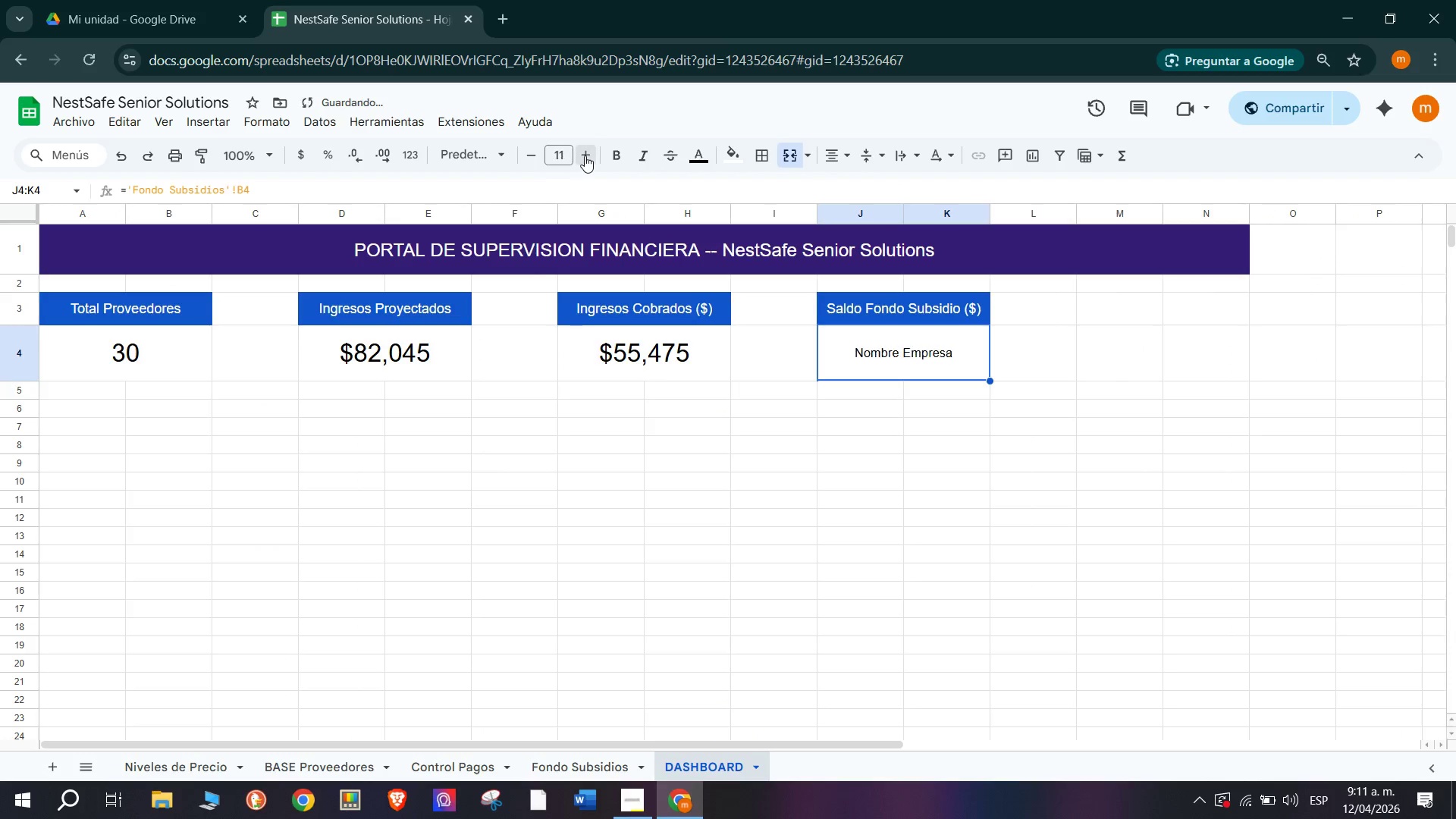 
triple_click([585, 155])
 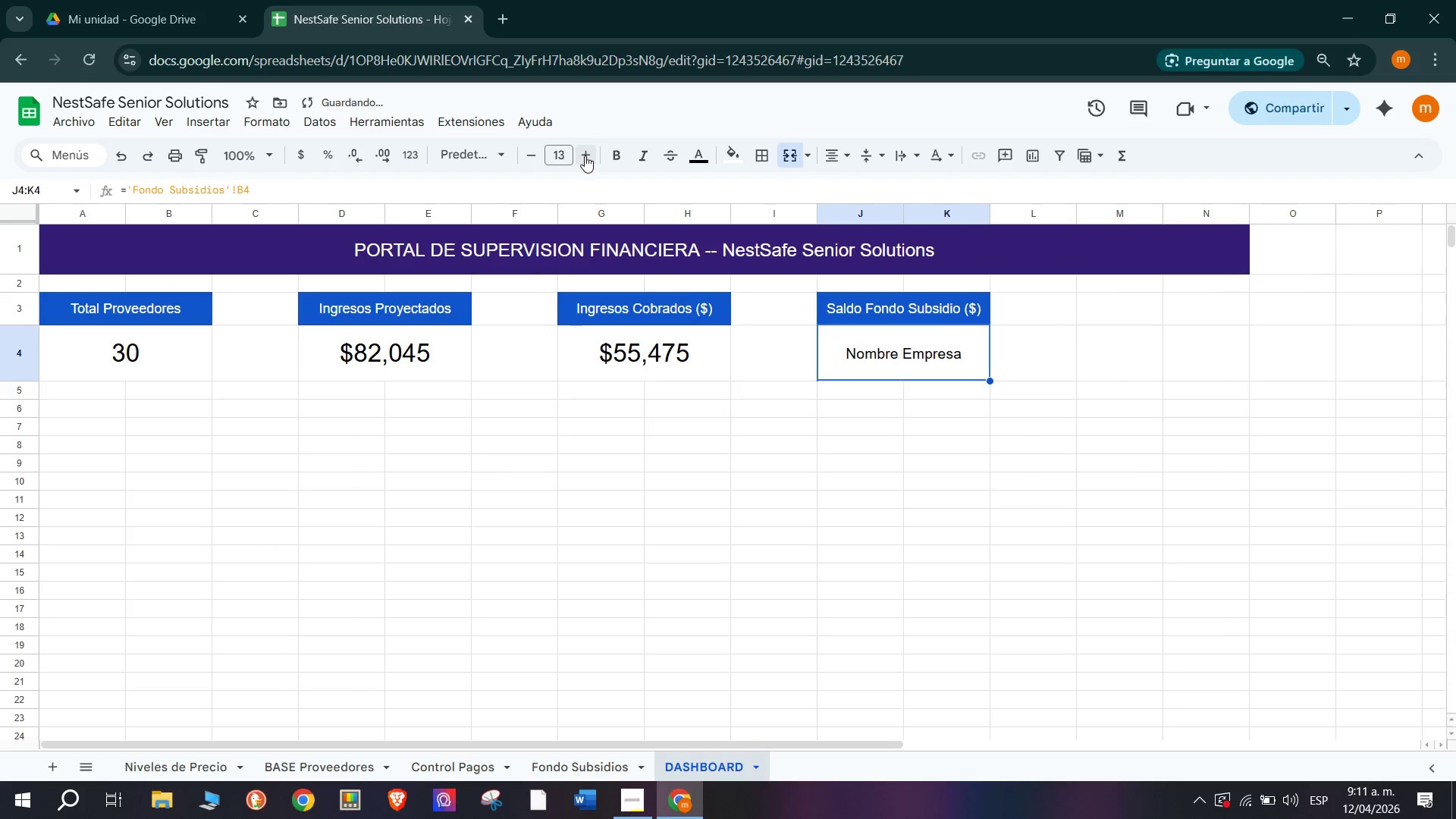 
triple_click([585, 155])
 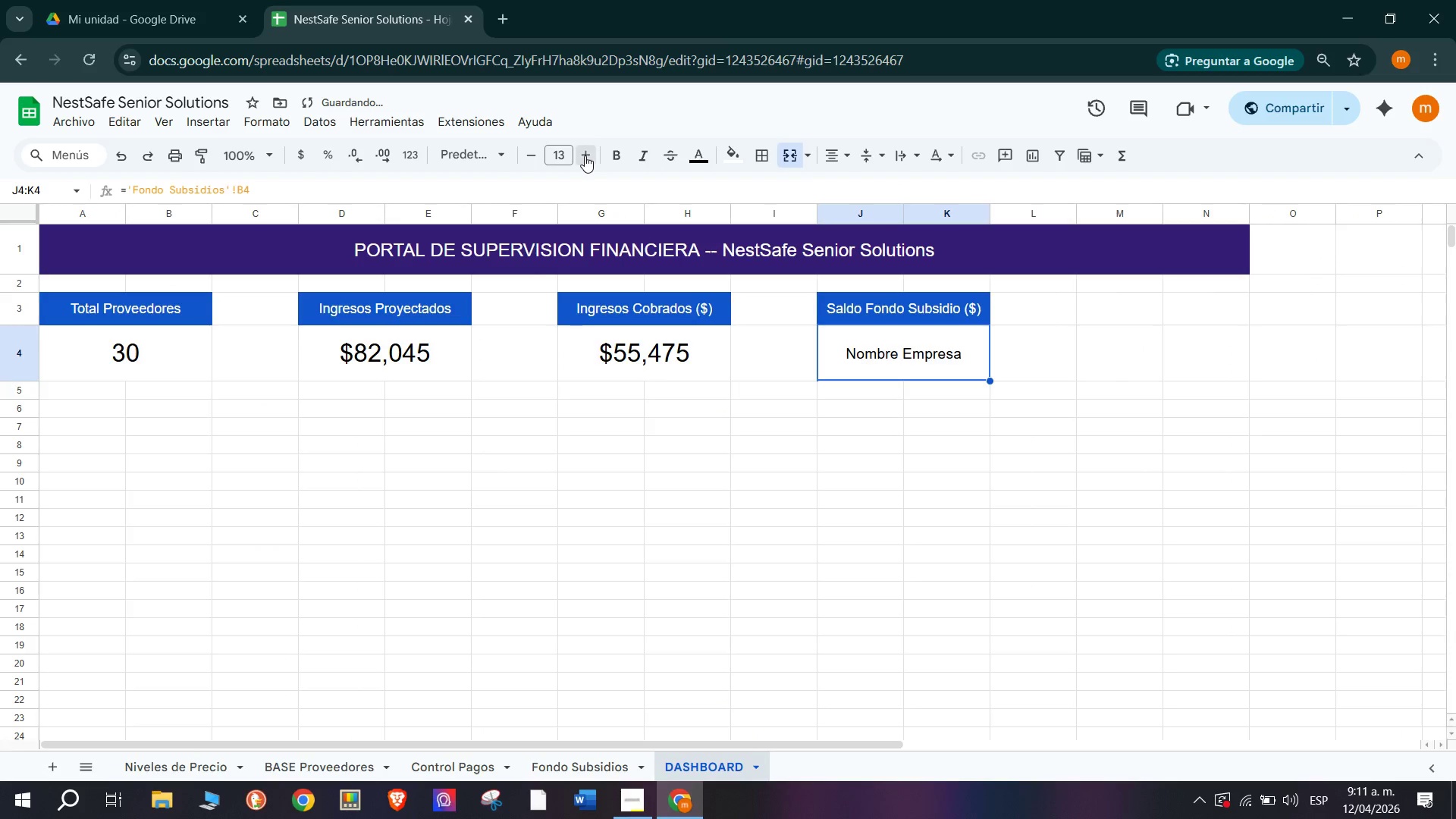 
triple_click([585, 155])
 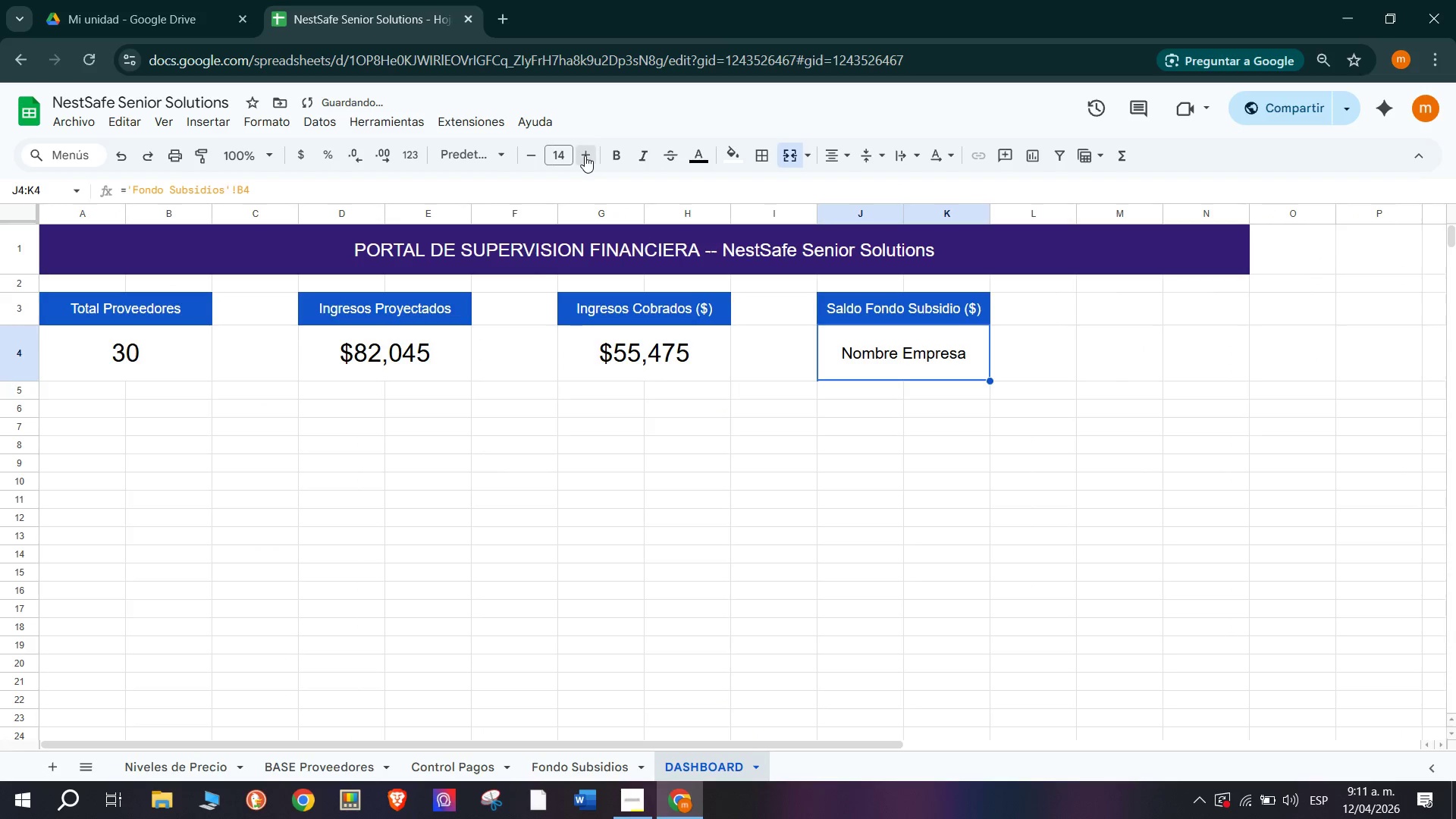 
triple_click([585, 155])
 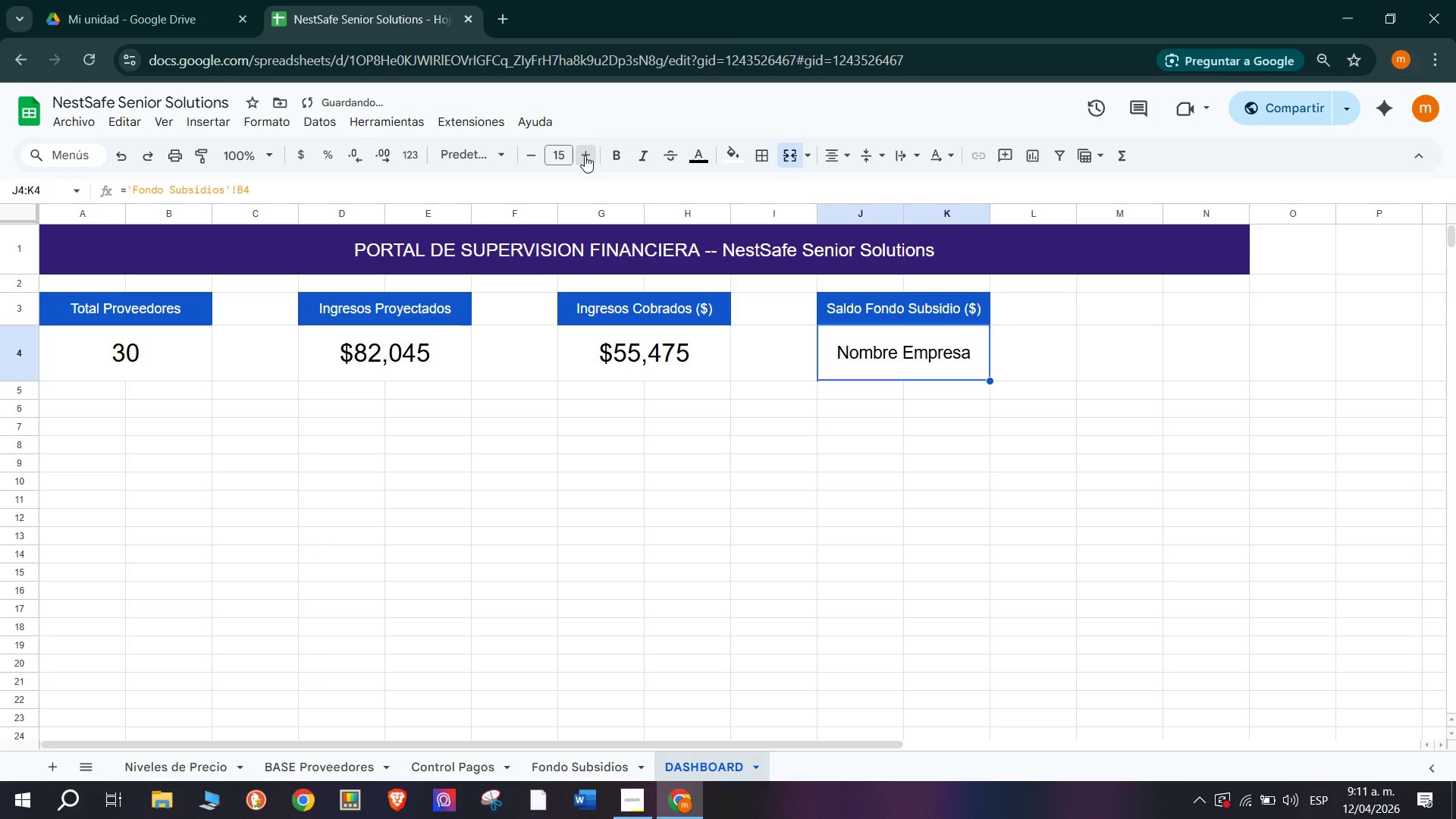 
triple_click([585, 155])
 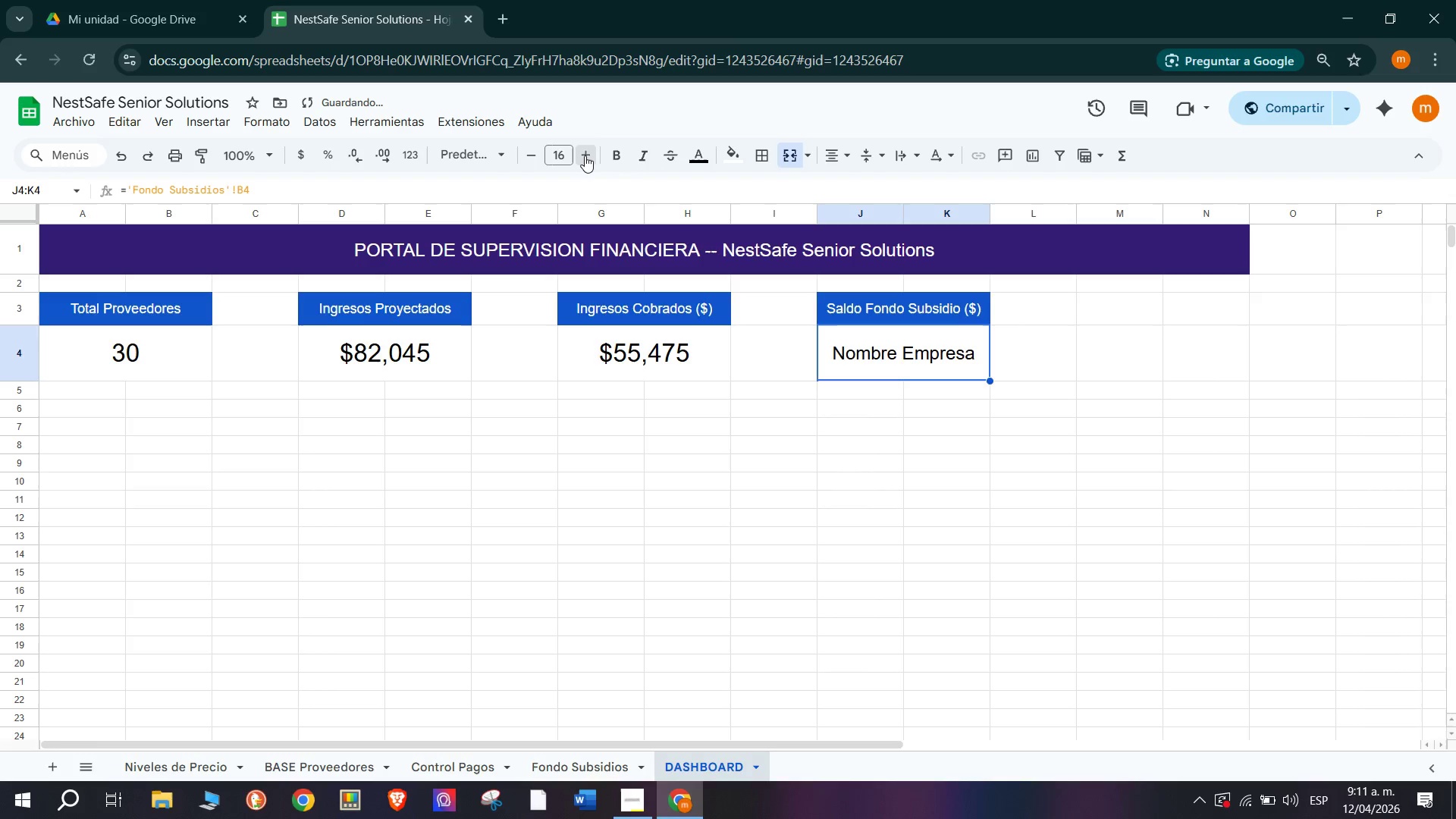 
triple_click([585, 155])
 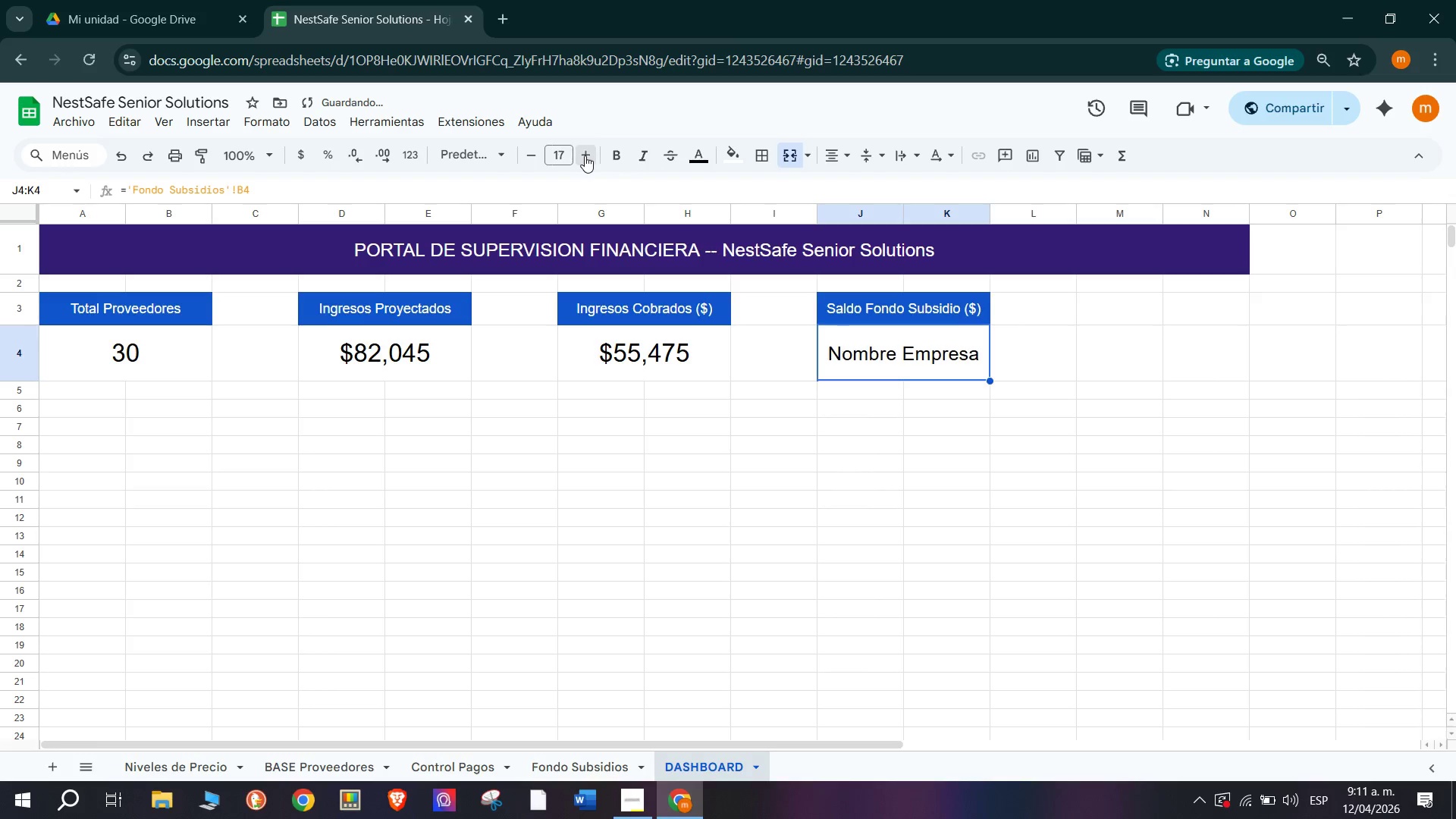 
triple_click([585, 155])
 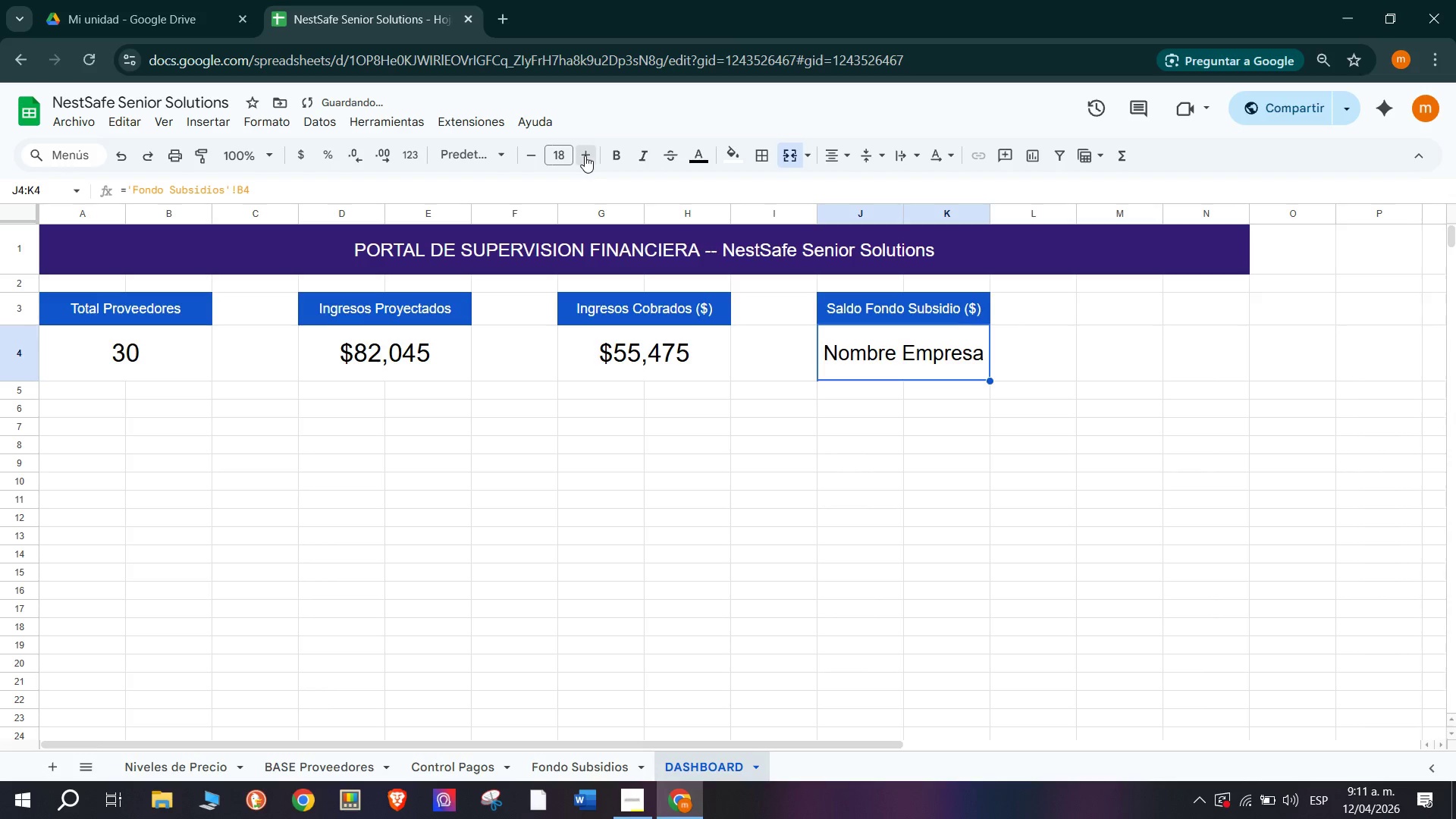 
triple_click([585, 155])
 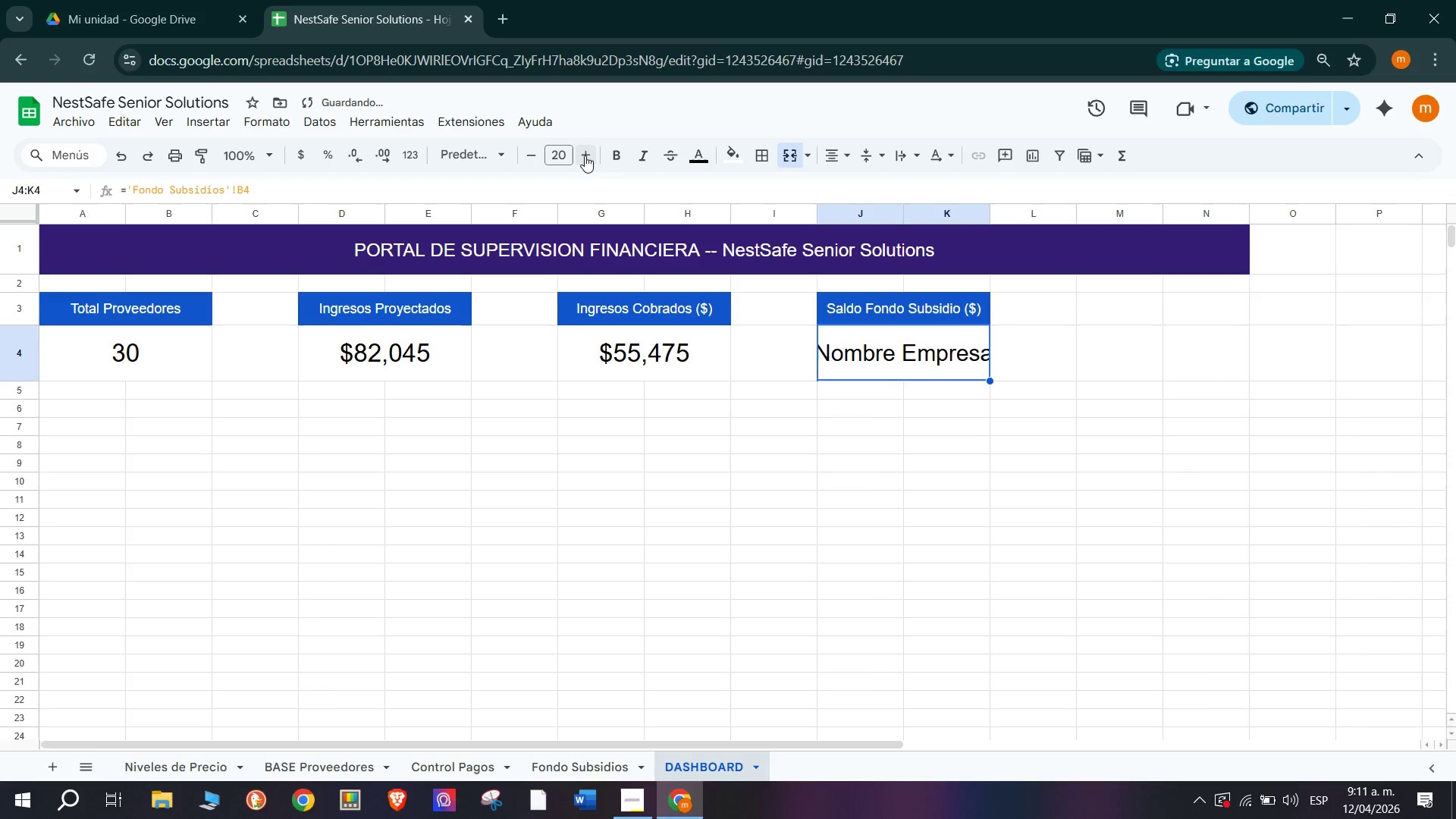 
triple_click([585, 155])
 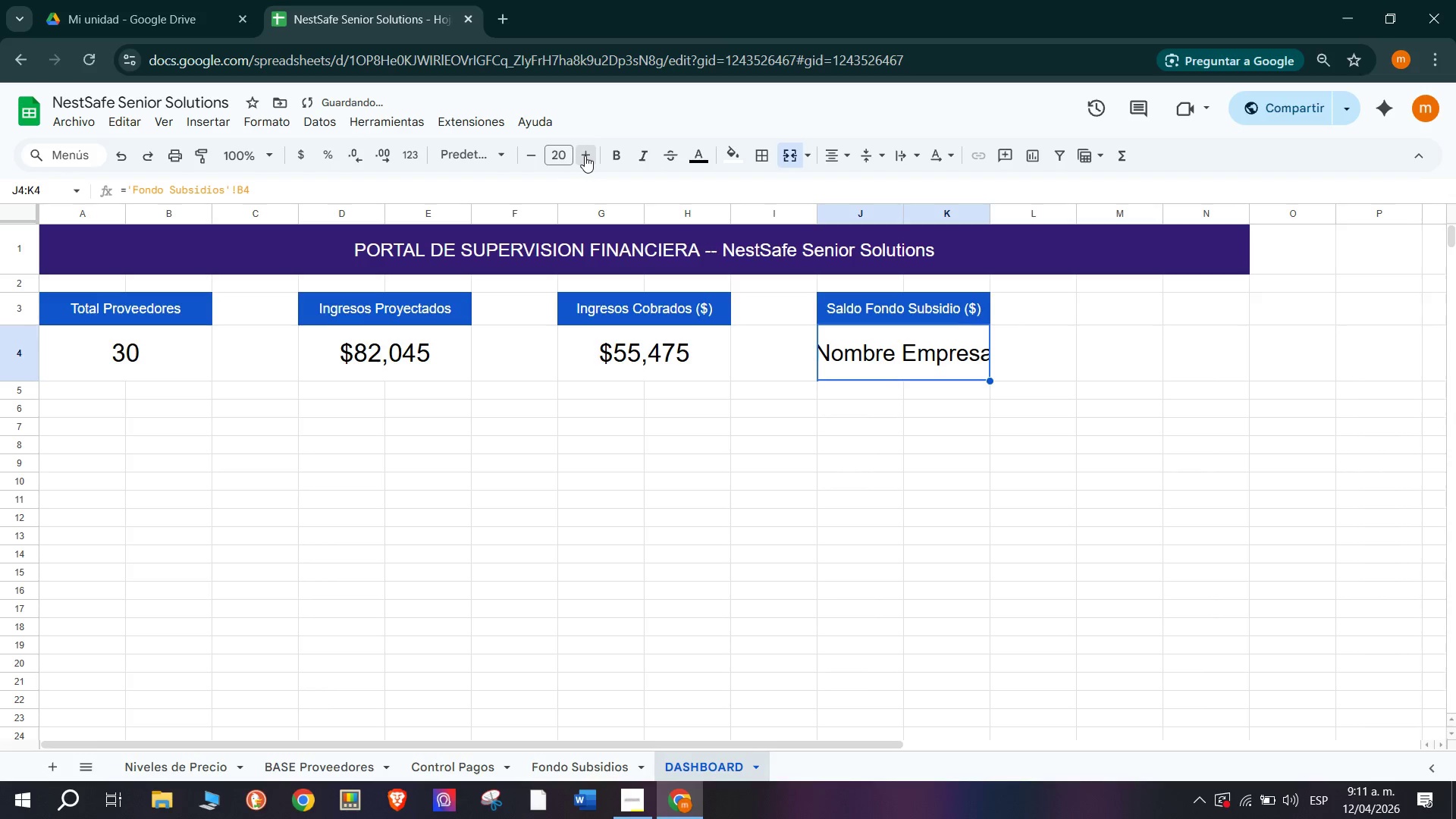 
triple_click([585, 155])
 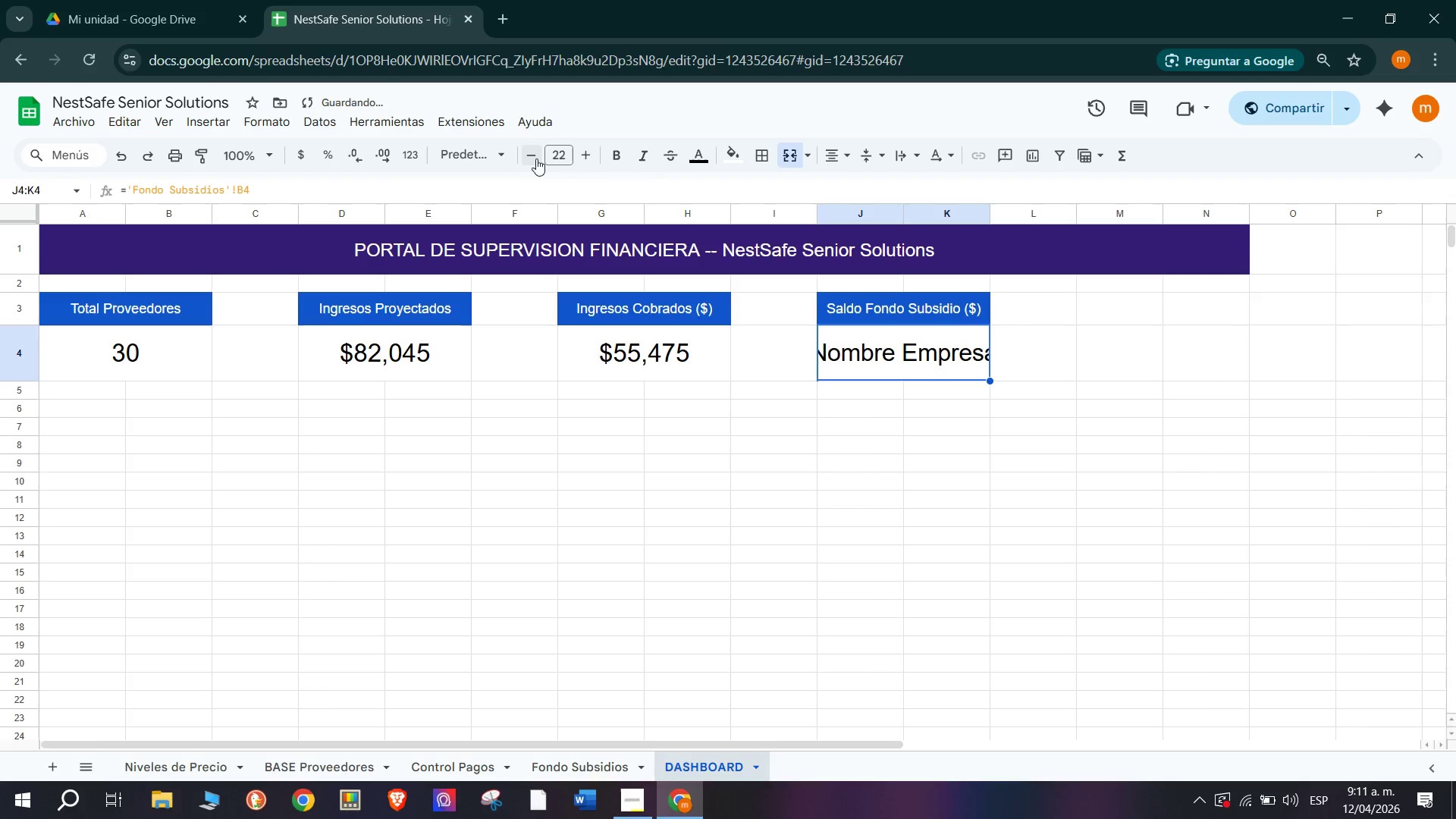 
triple_click([536, 158])
 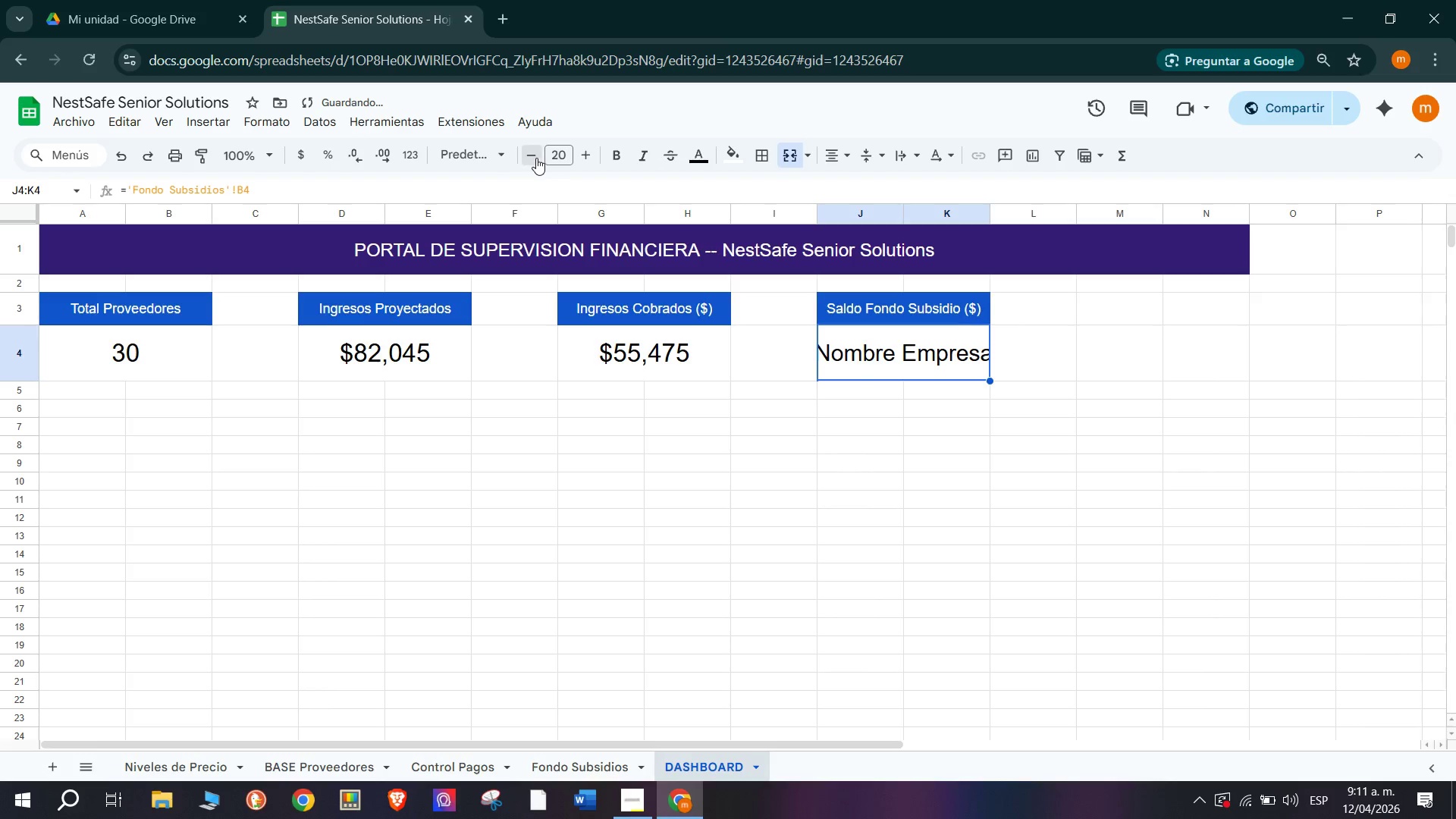 
triple_click([536, 158])
 